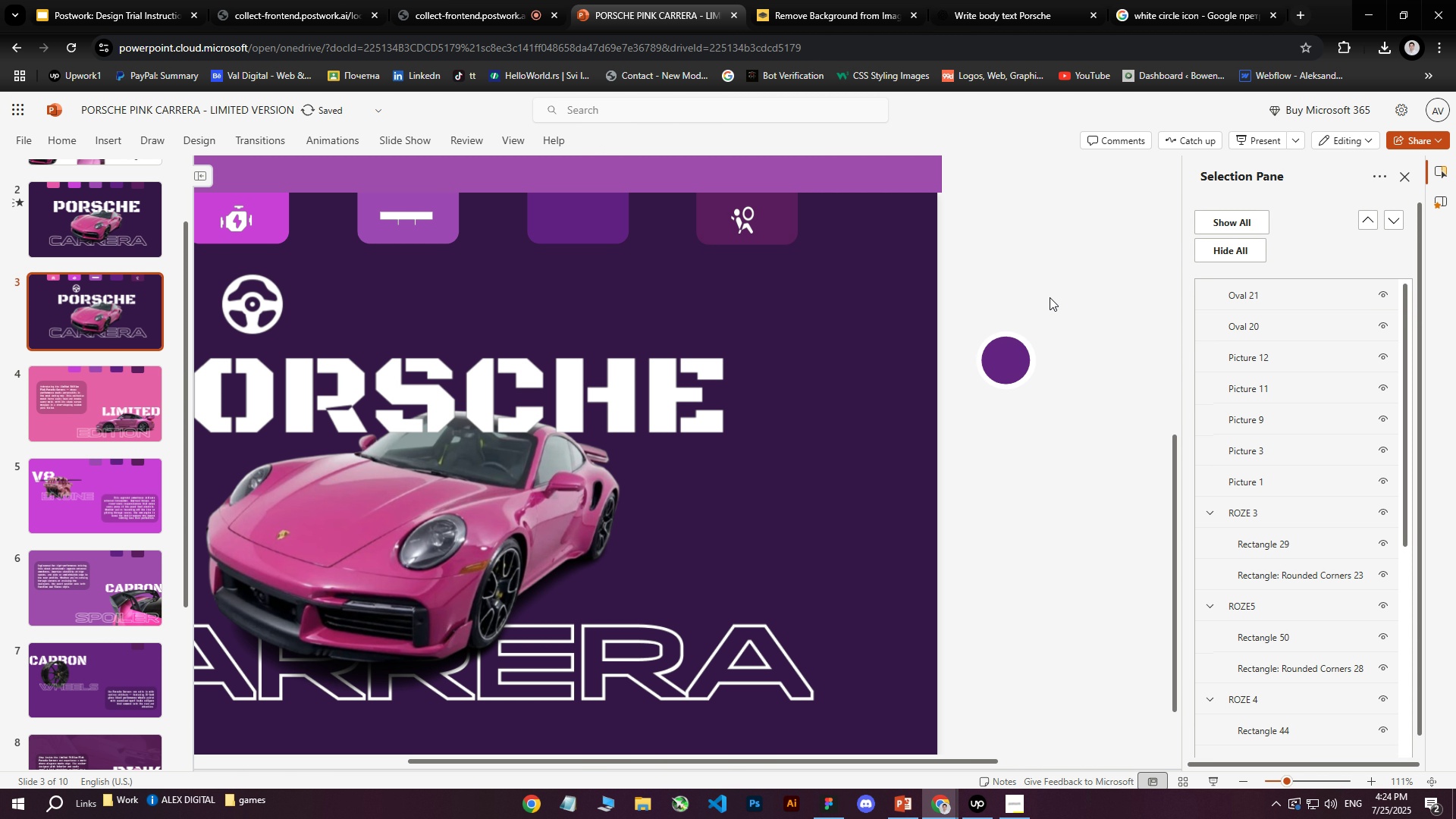 
left_click_drag(start_coordinate=[974, 296], to_coordinate=[1073, 449])
 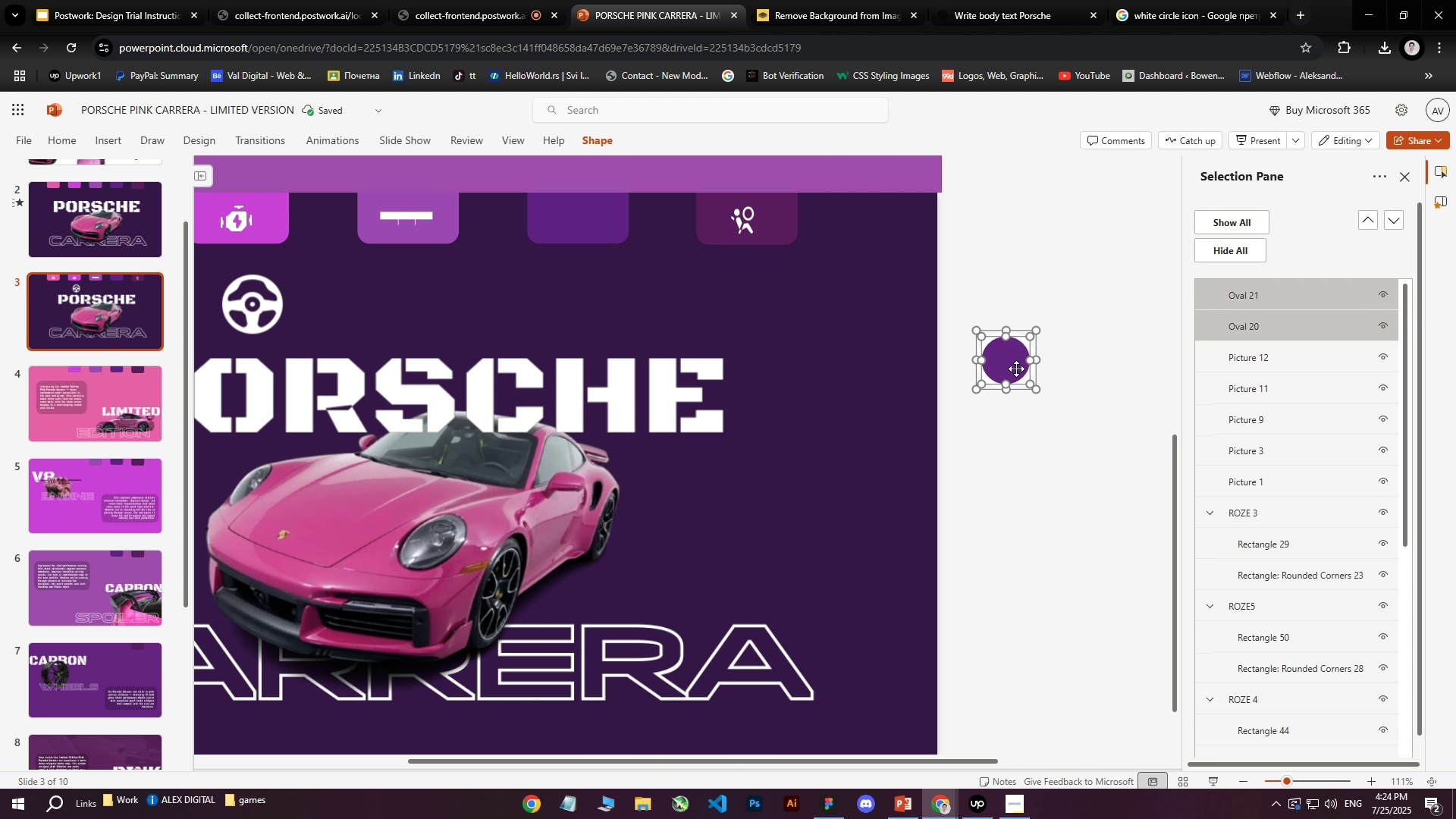 
left_click_drag(start_coordinate=[1016, 369], to_coordinate=[1037, 389])
 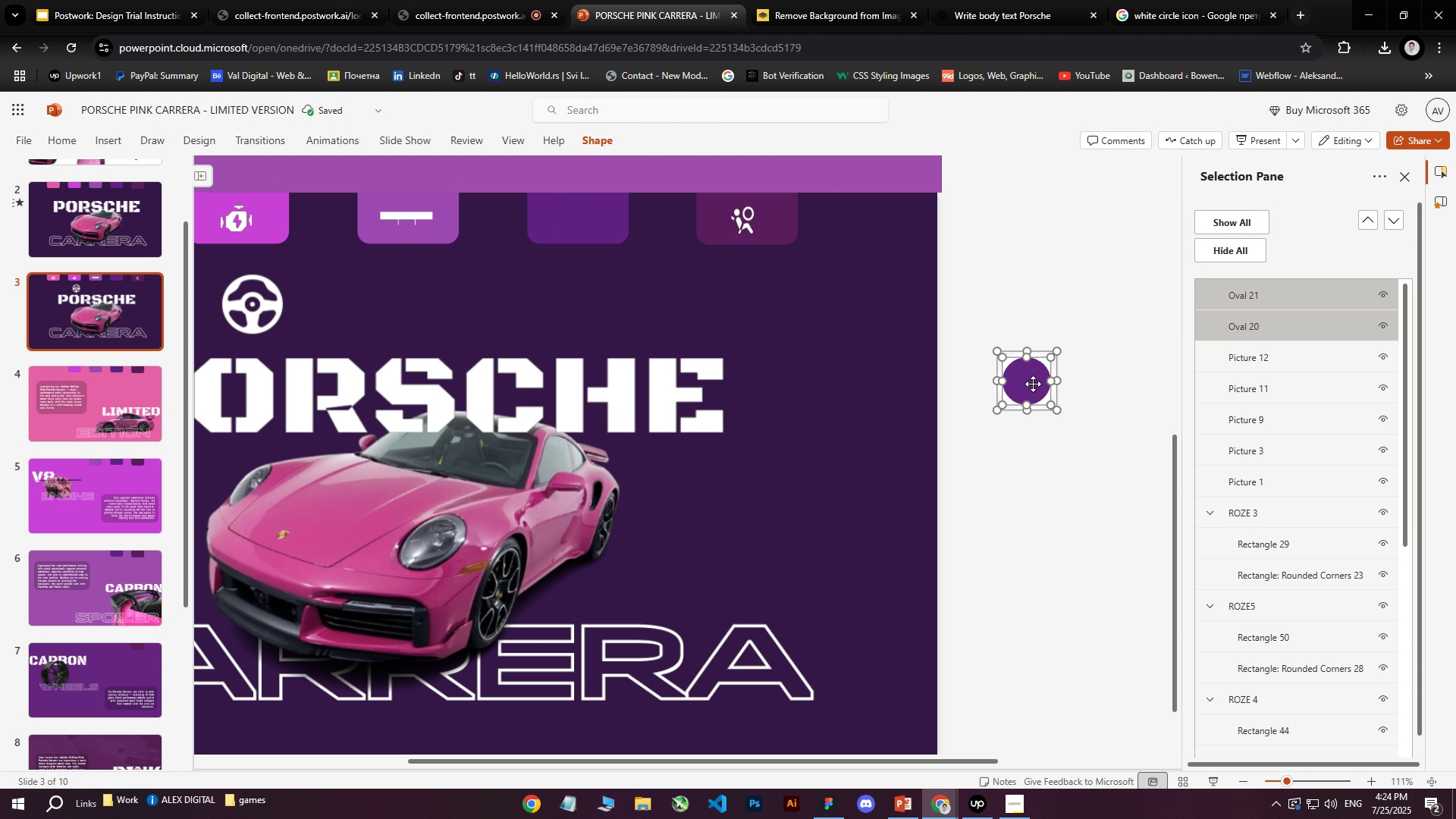 
left_click([1094, 405])
 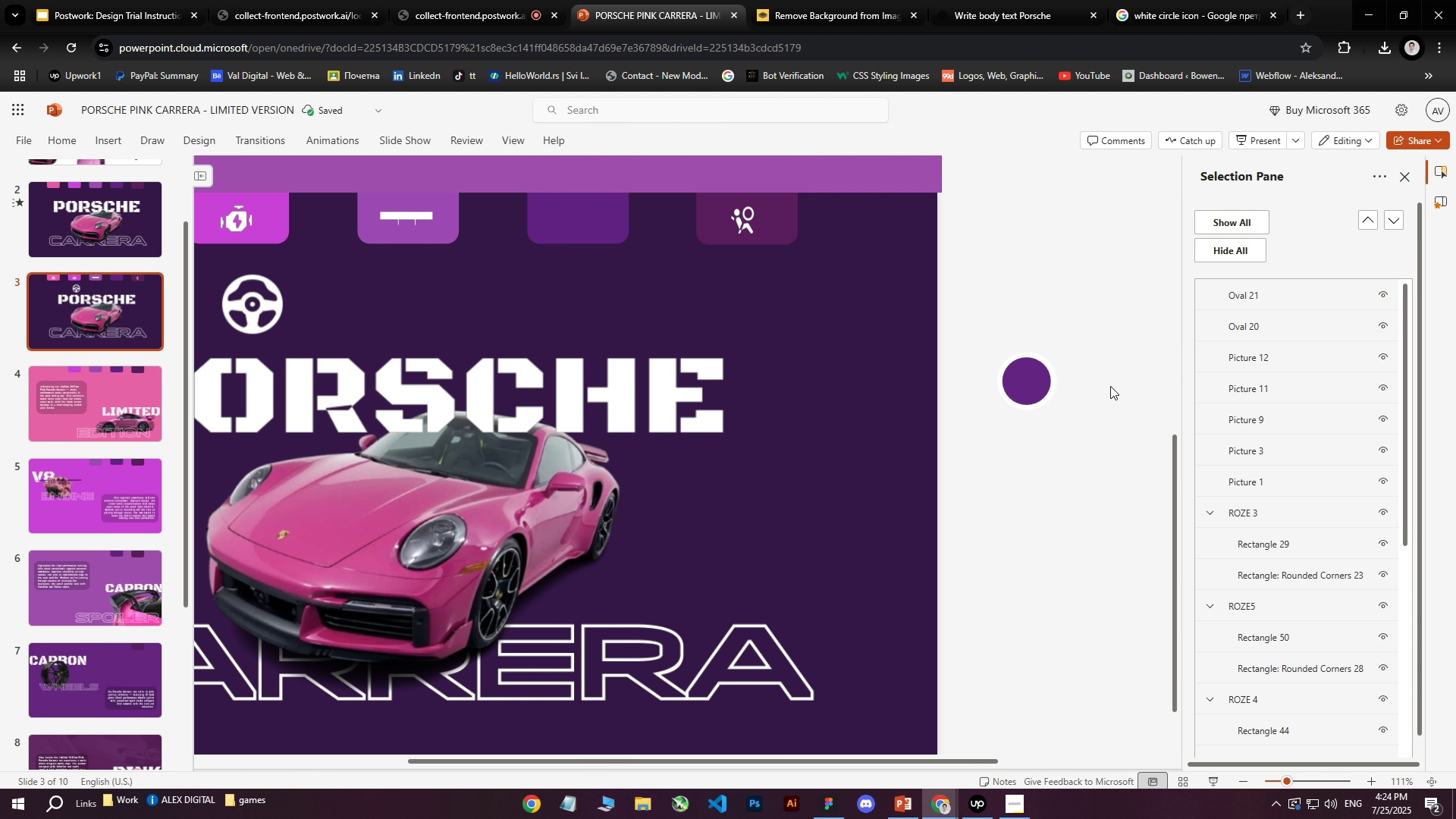 
hold_key(key=ControlLeft, duration=1.05)
scroll: coordinate [1108, 384], scroll_direction: down, amount: 2.0
 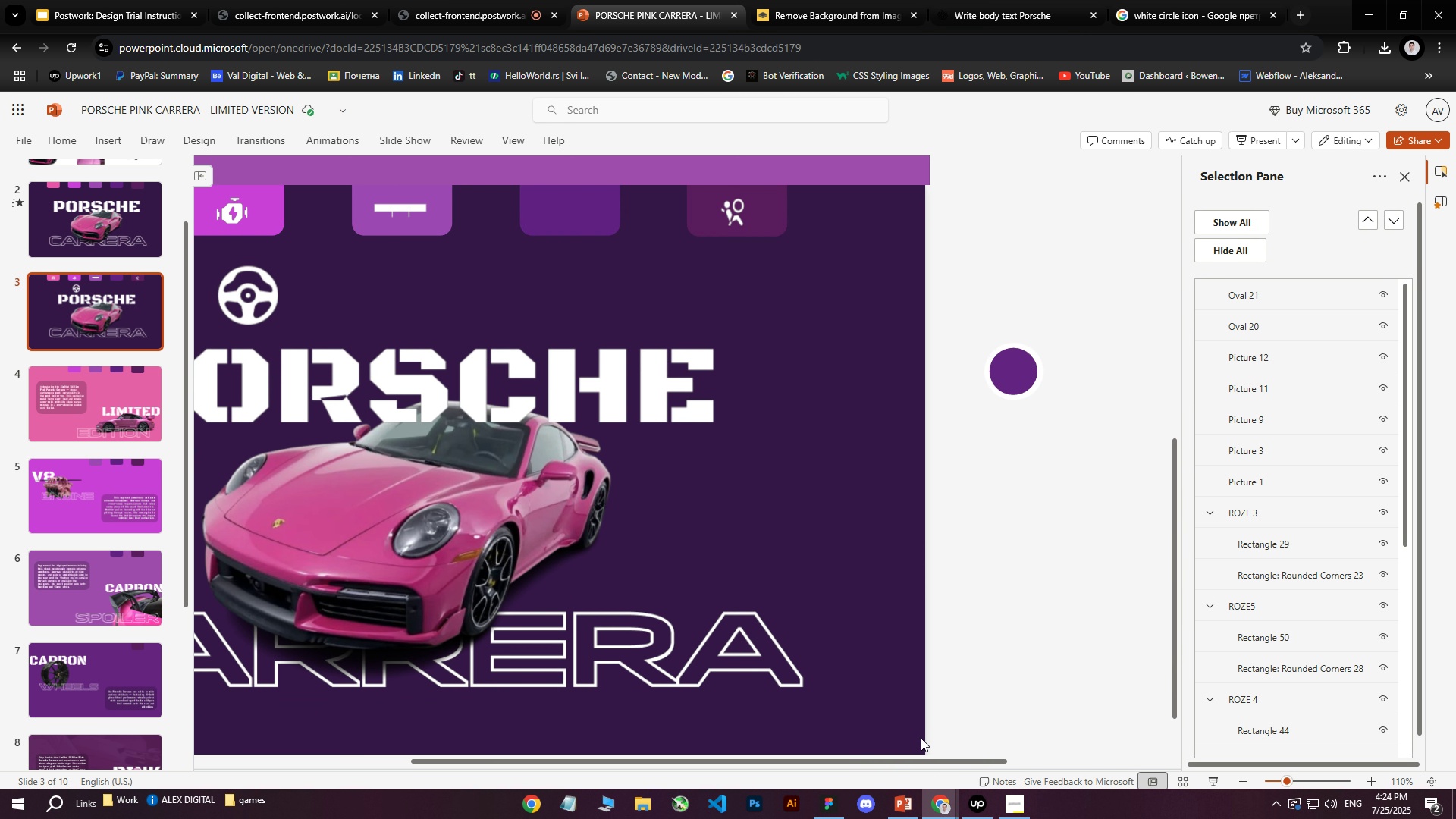 
left_click_drag(start_coordinate=[919, 758], to_coordinate=[1075, 767])
 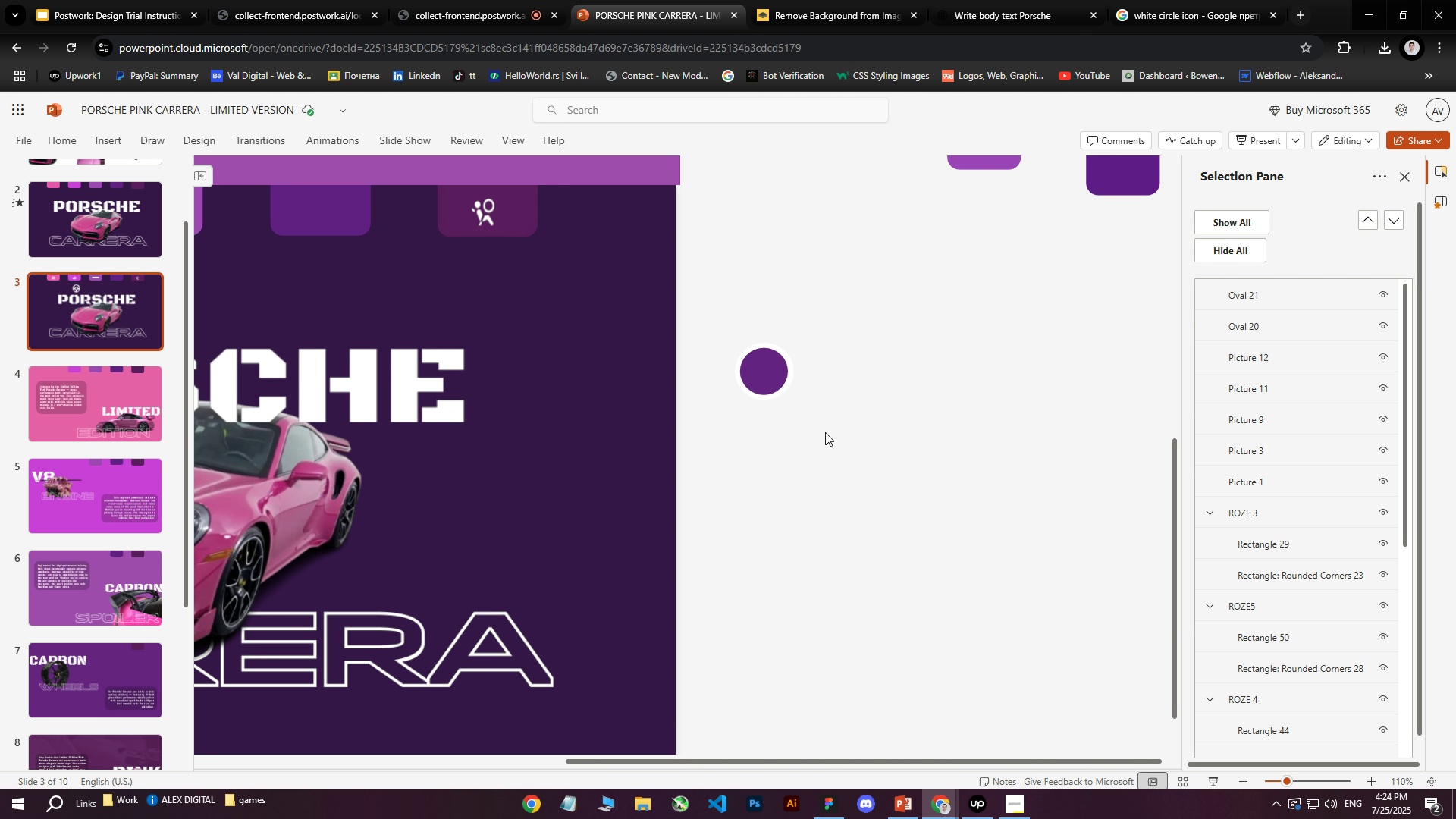 
hold_key(key=ControlLeft, duration=0.59)
scroll: coordinate [927, 328], scroll_direction: up, amount: 4.0
 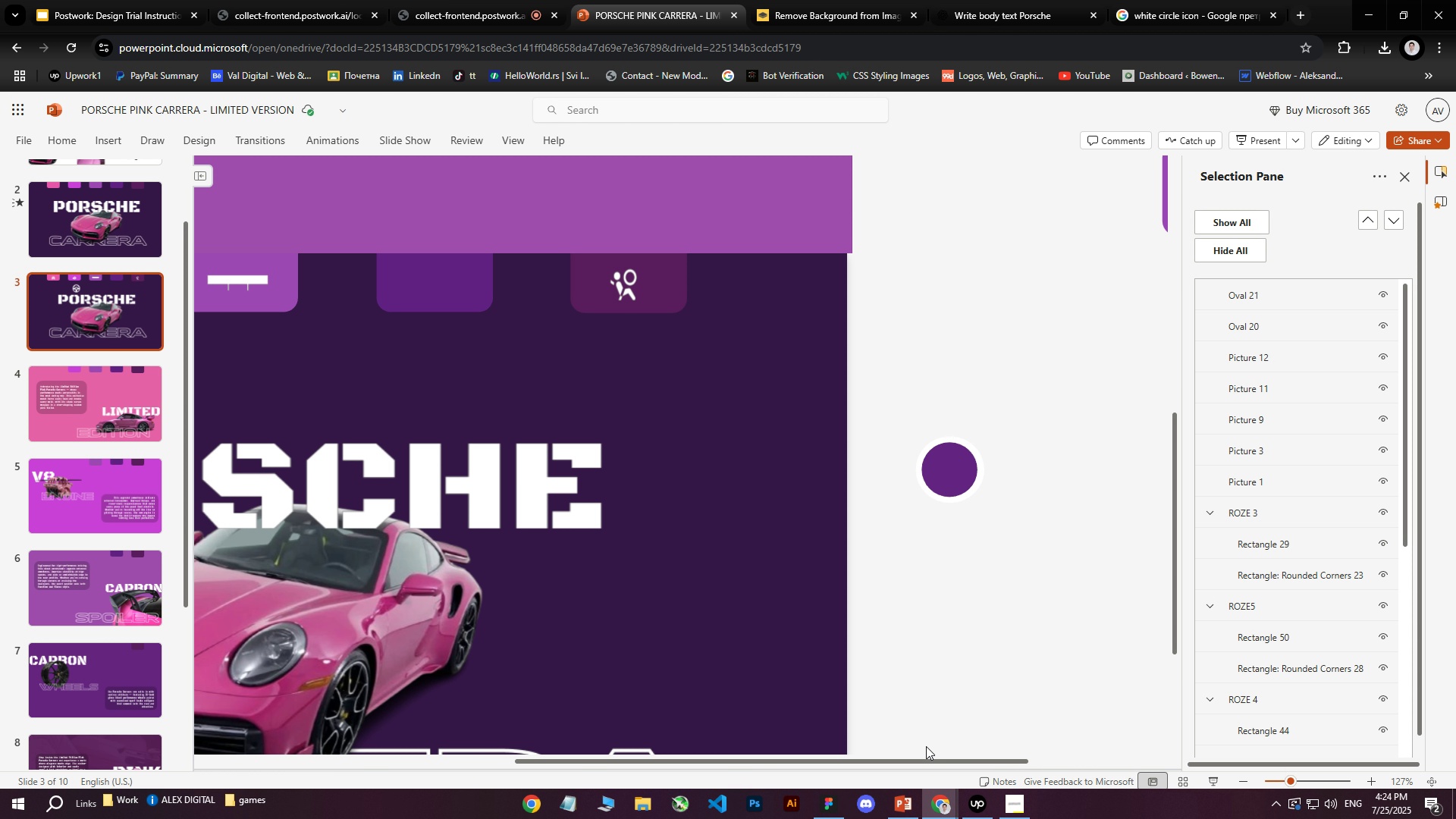 
left_click_drag(start_coordinate=[924, 755], to_coordinate=[1021, 760])
 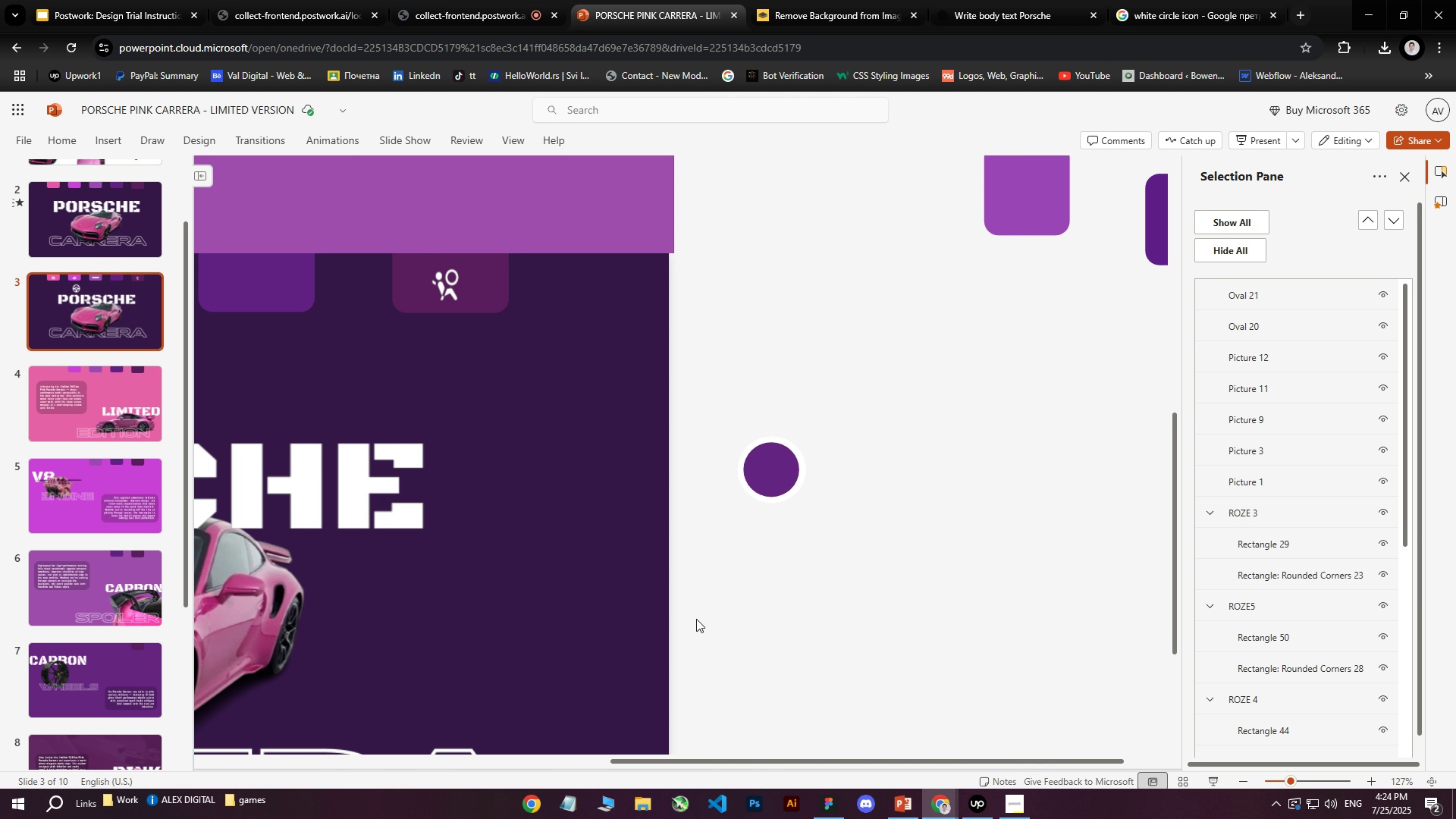 
left_click([781, 553])
 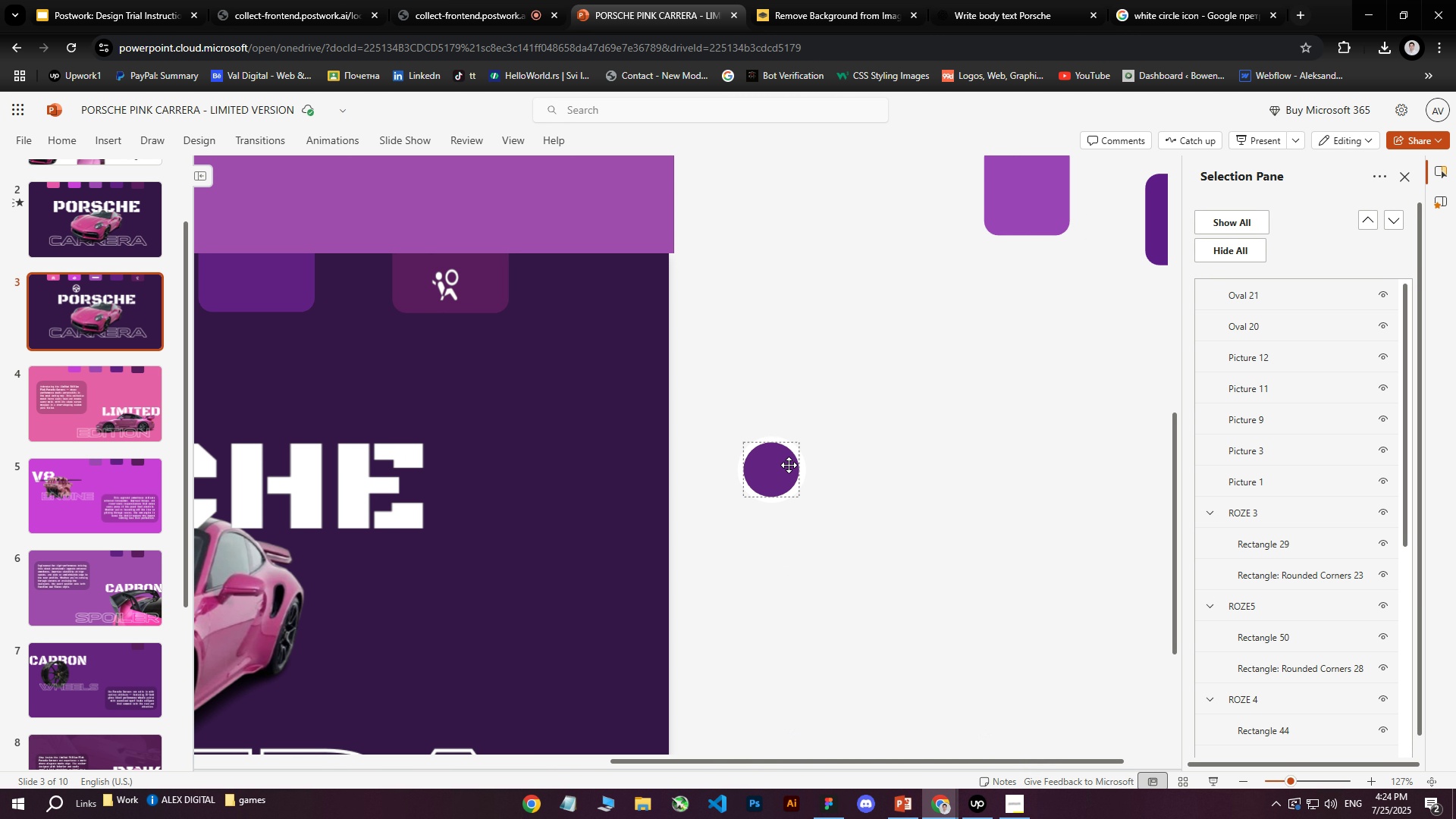 
left_click([104, 141])
 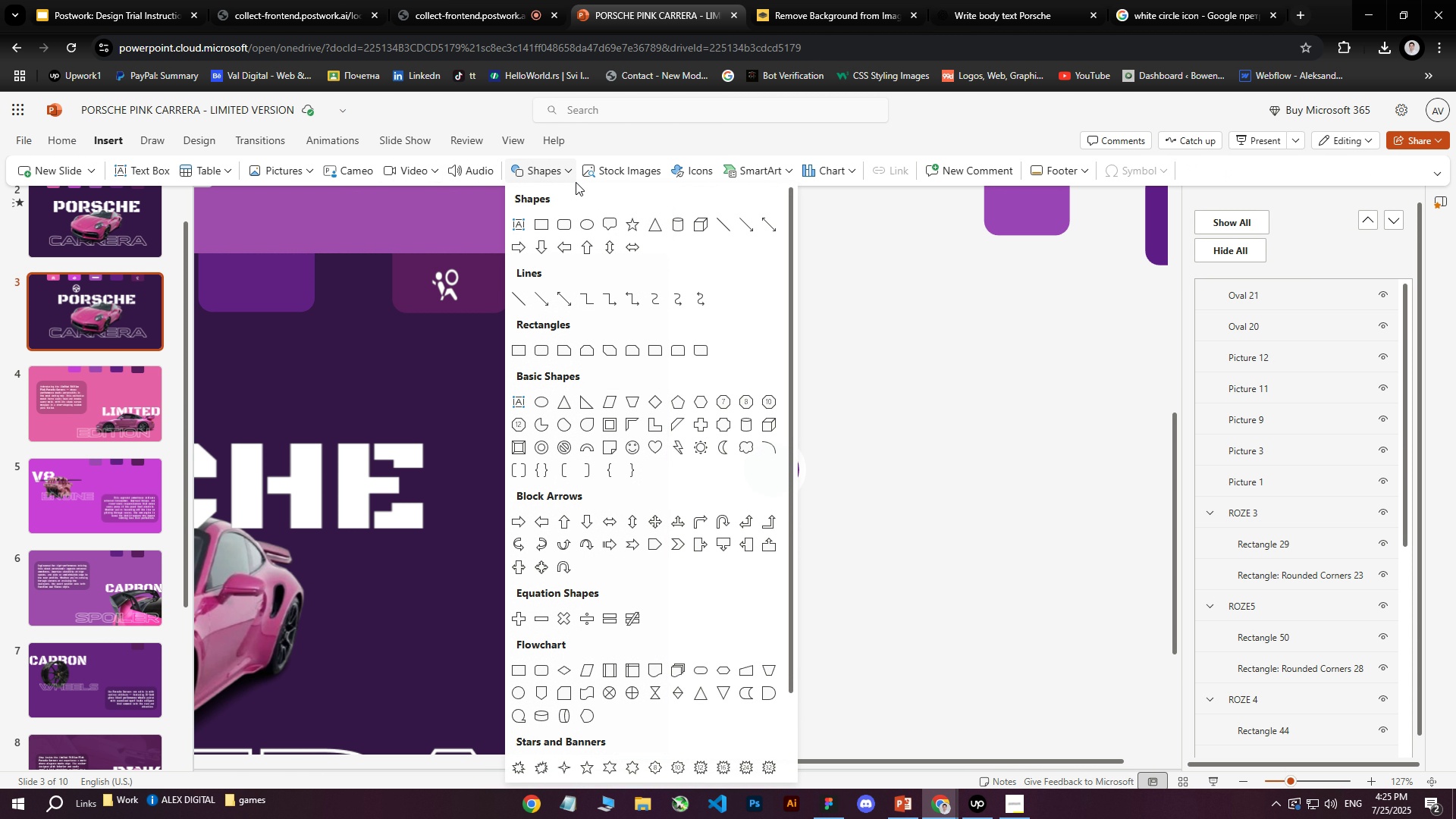 
left_click([541, 224])
 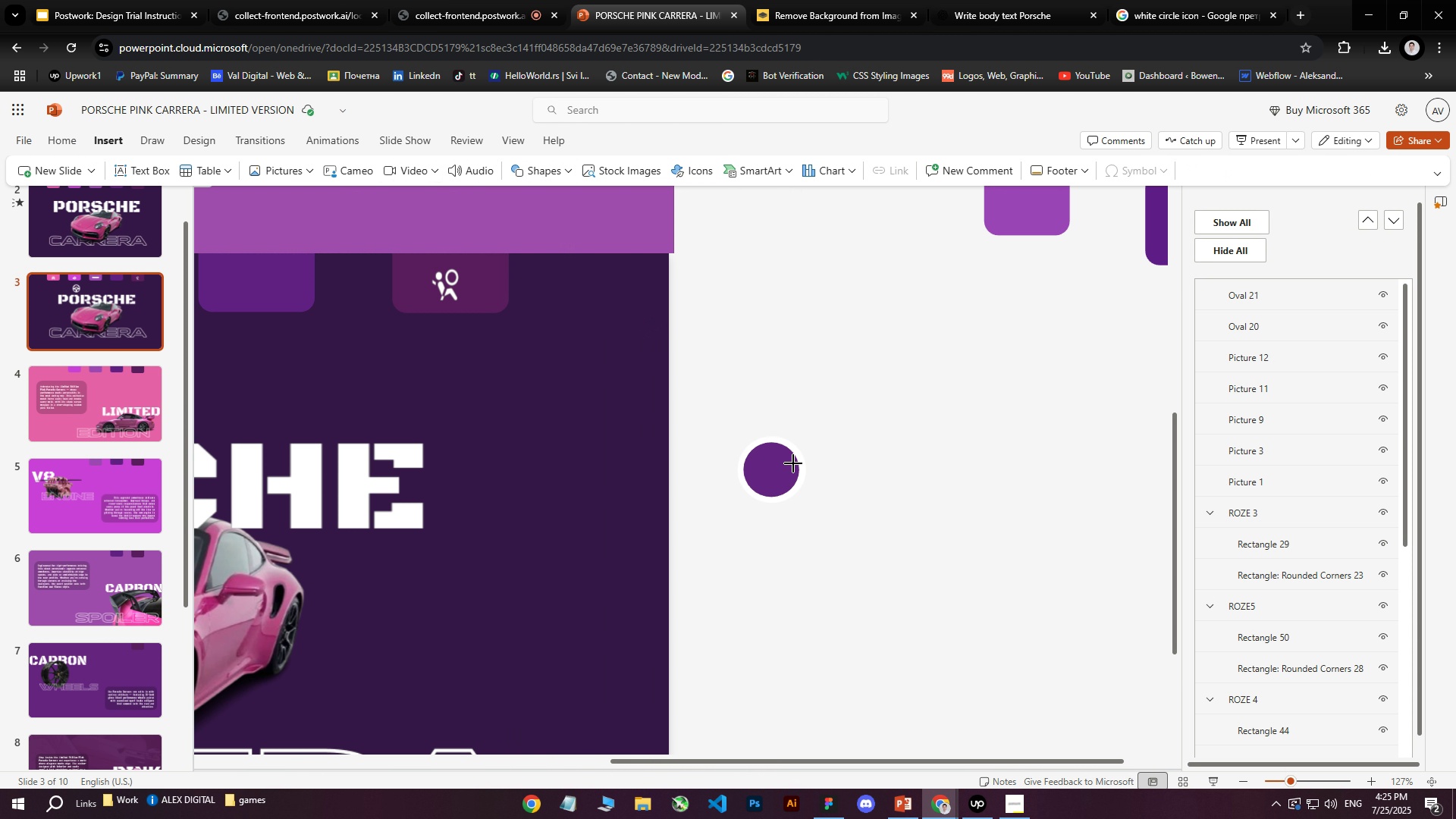 
left_click_drag(start_coordinate=[812, 436], to_coordinate=[833, 443])
 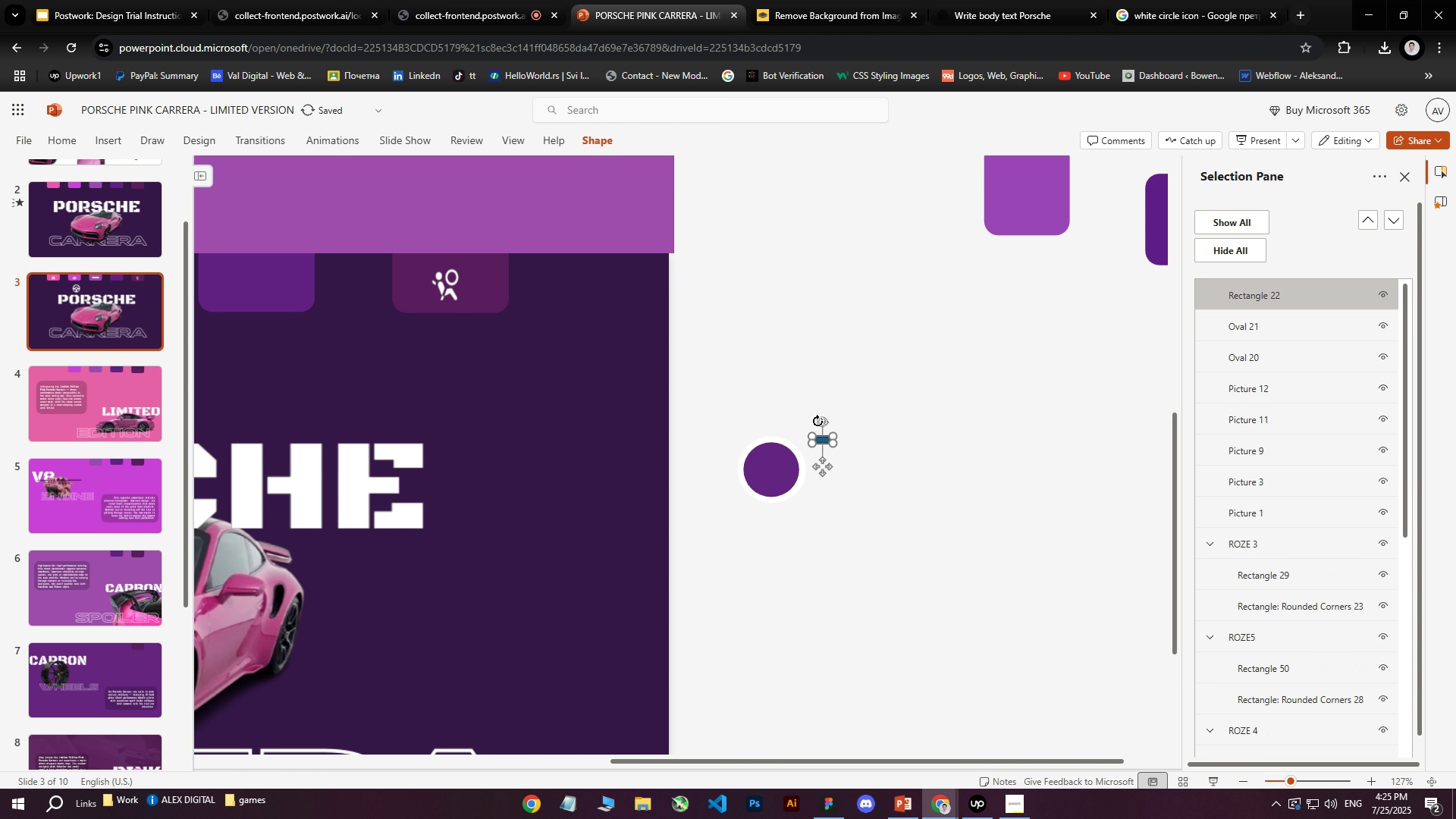 
left_click_drag(start_coordinate=[817, 421], to_coordinate=[812, 431])
 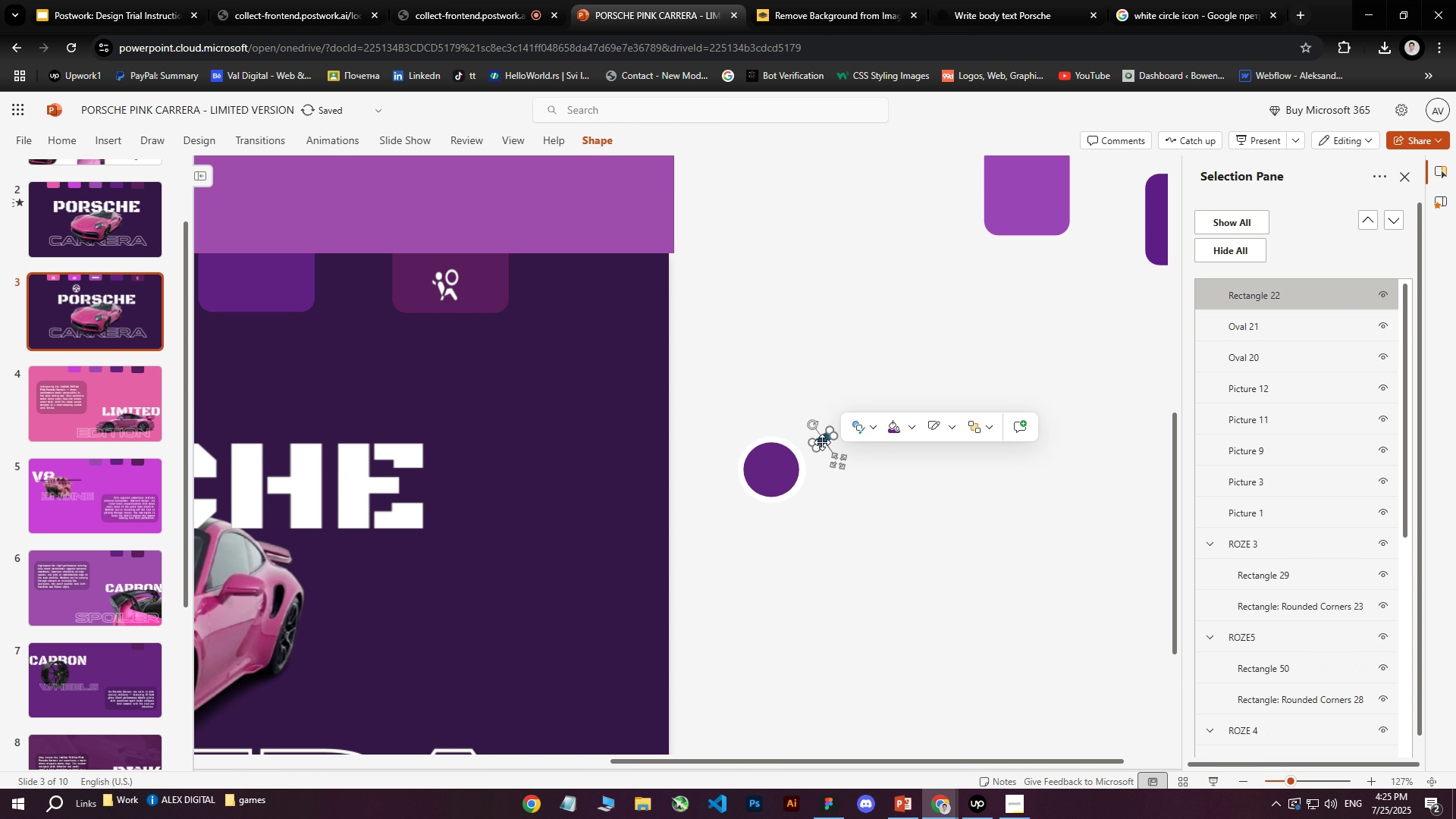 
left_click_drag(start_coordinate=[824, 440], to_coordinate=[795, 452])
 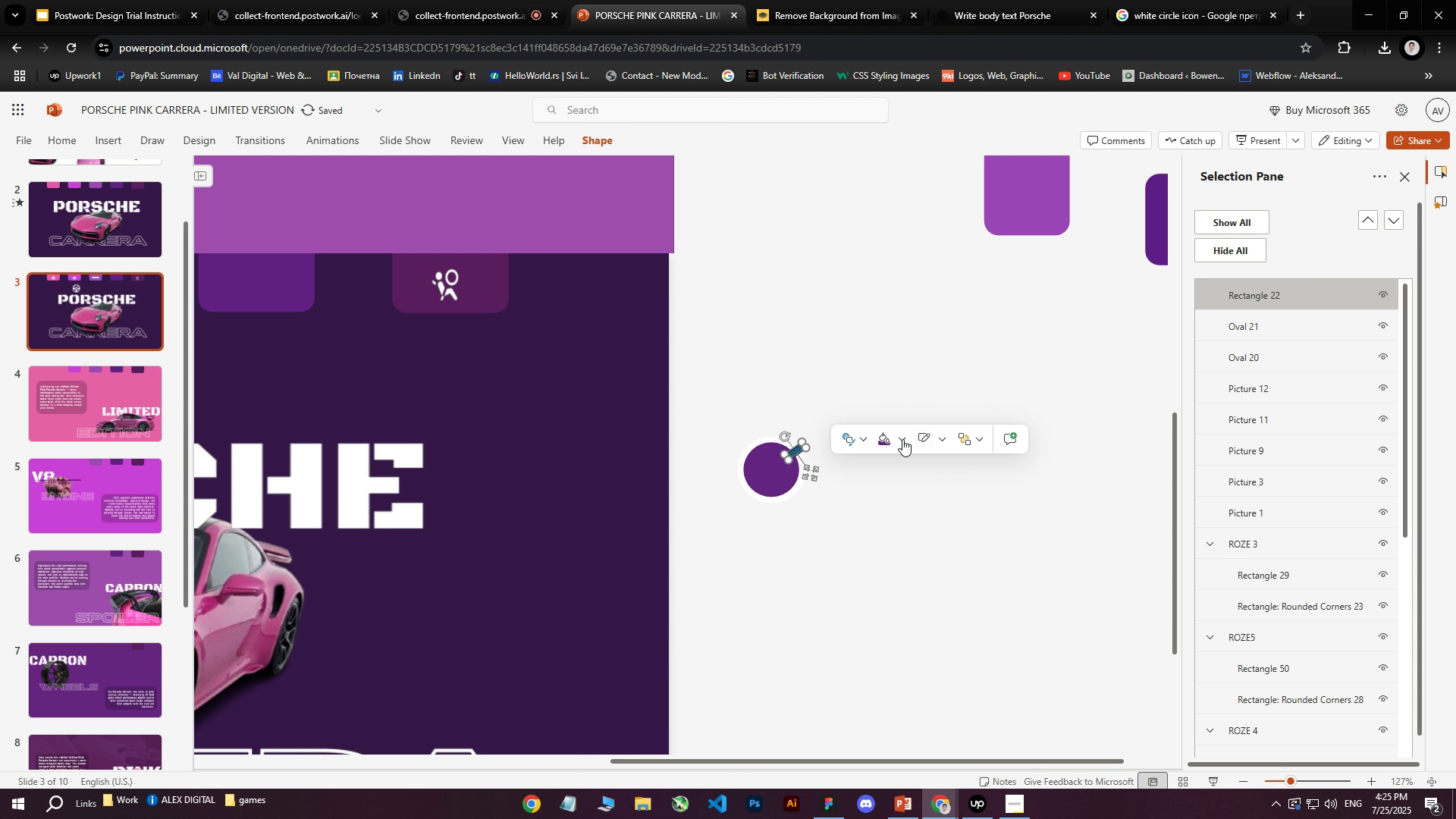 
left_click([882, 441])
 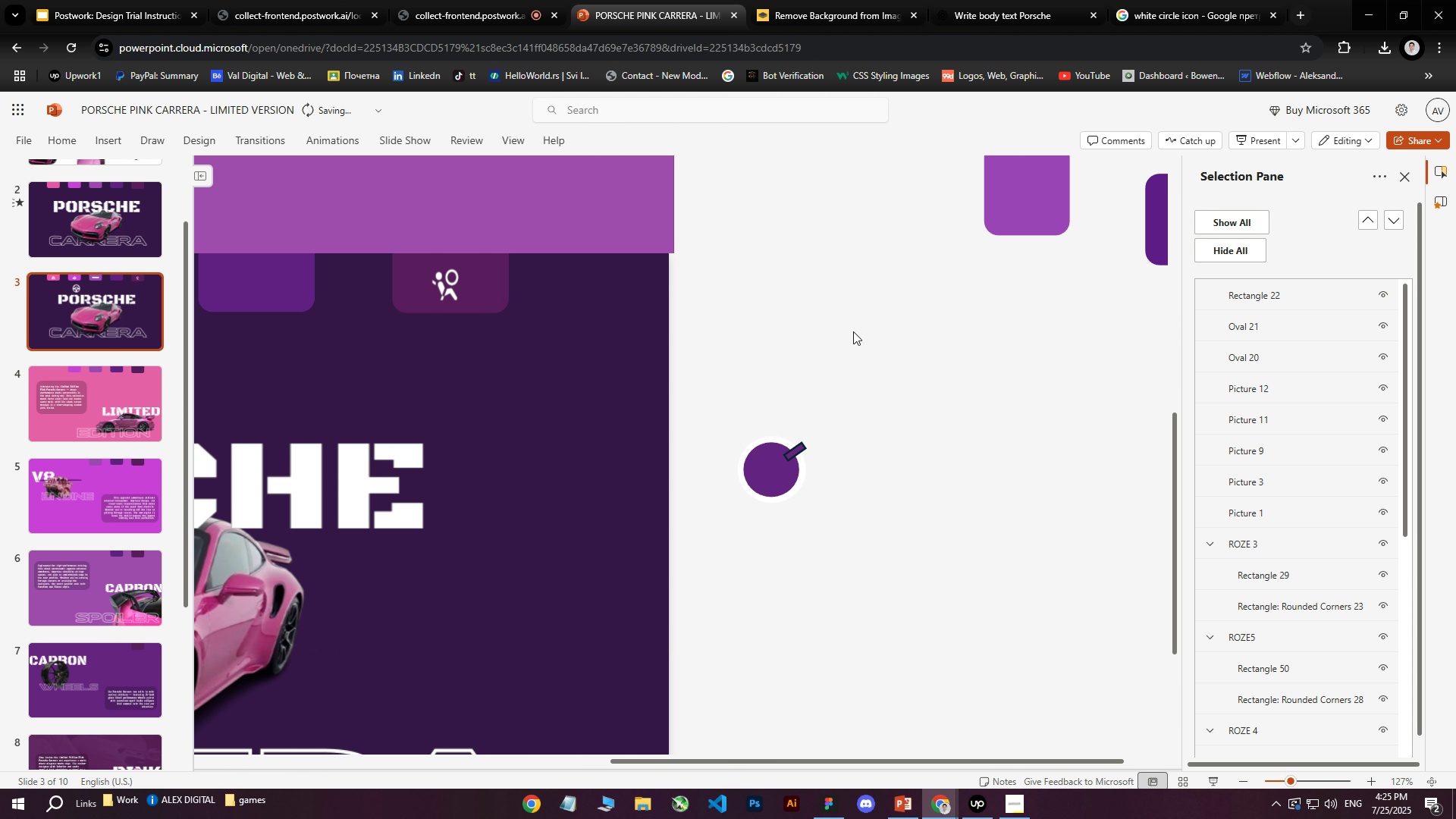 
left_click_drag(start_coordinate=[703, 357], to_coordinate=[874, 557])
 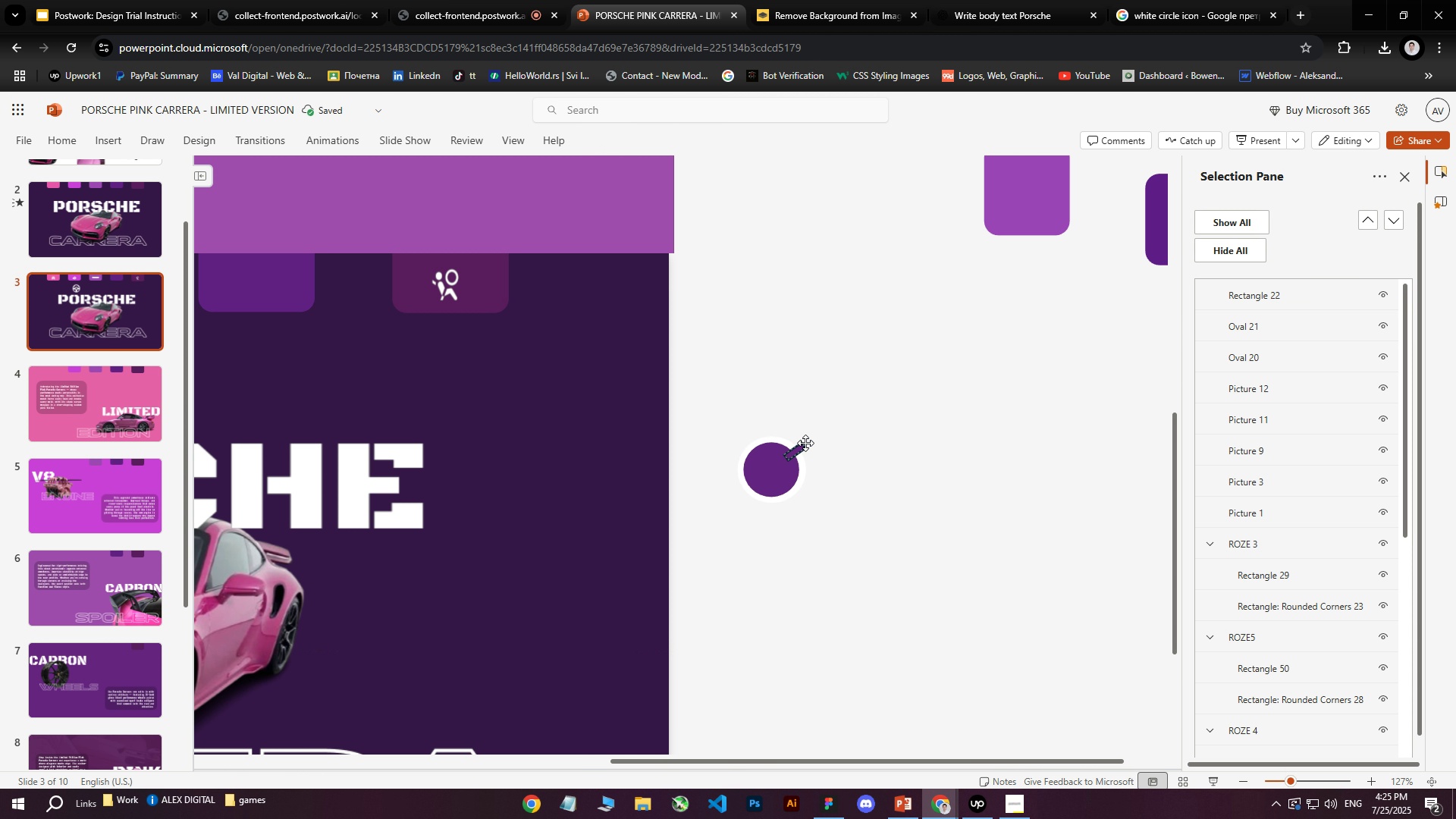 
double_click([797, 450])
 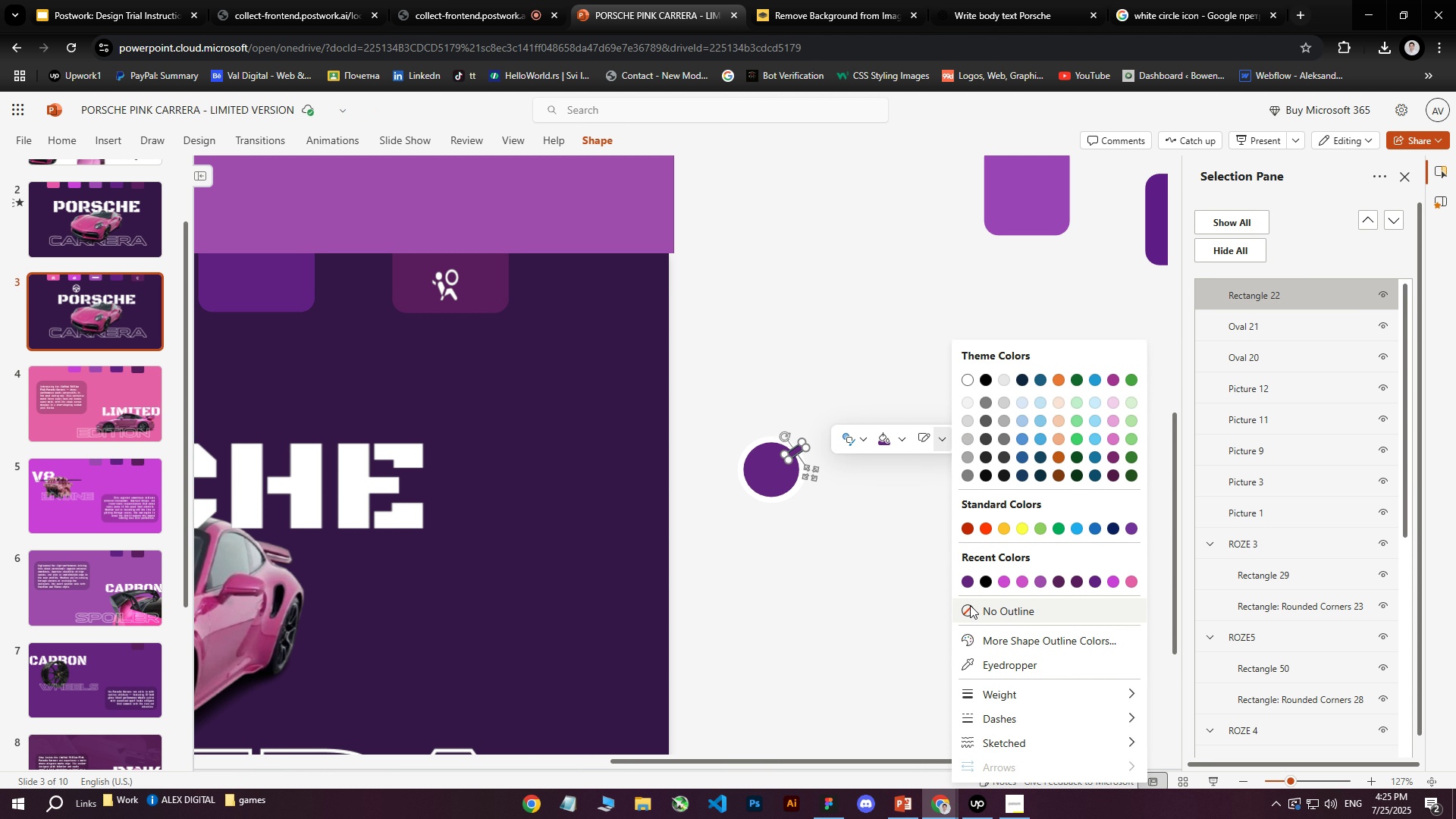 
double_click([792, 400])
 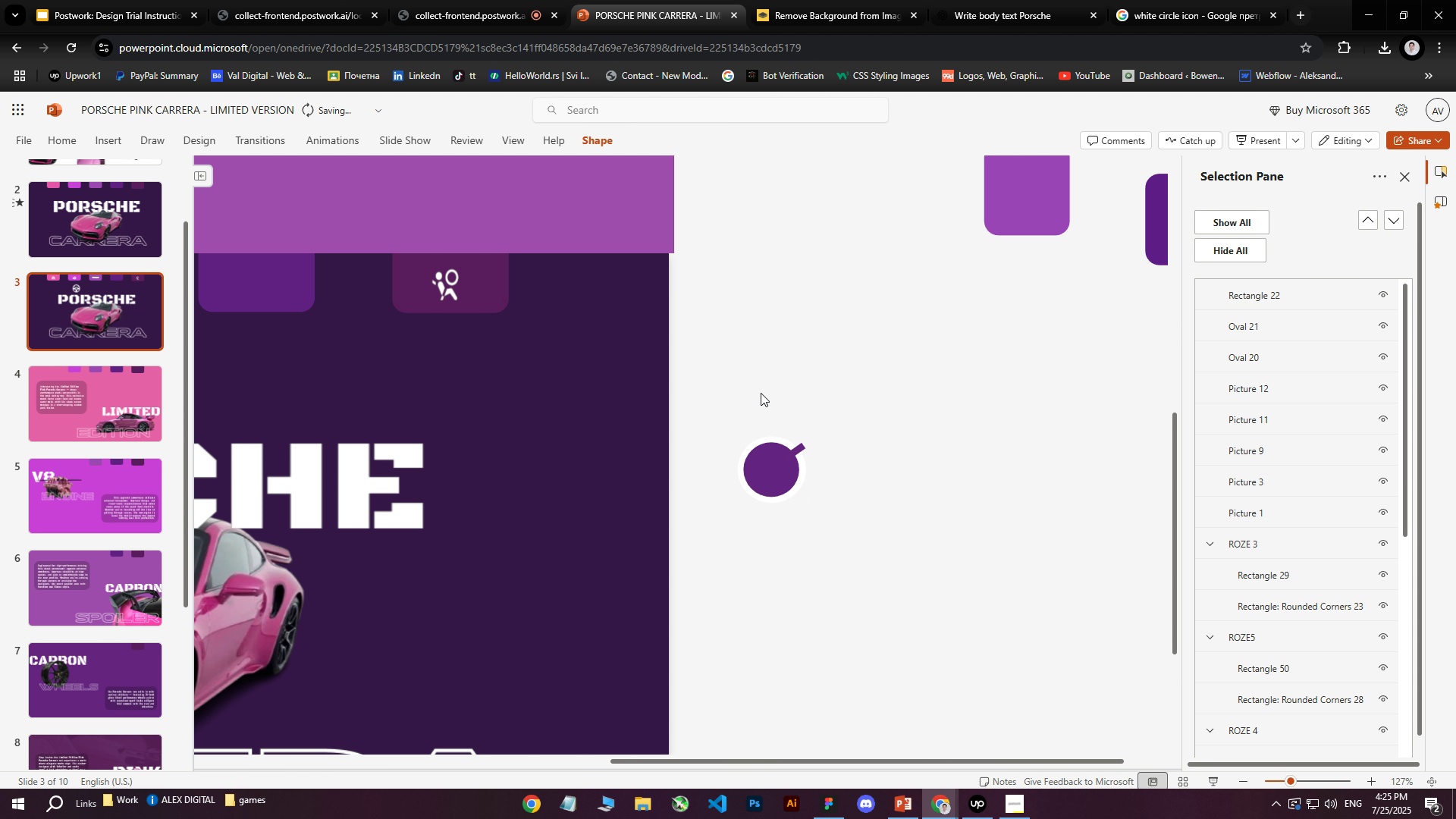 
left_click_drag(start_coordinate=[738, 388], to_coordinate=[842, 575])
 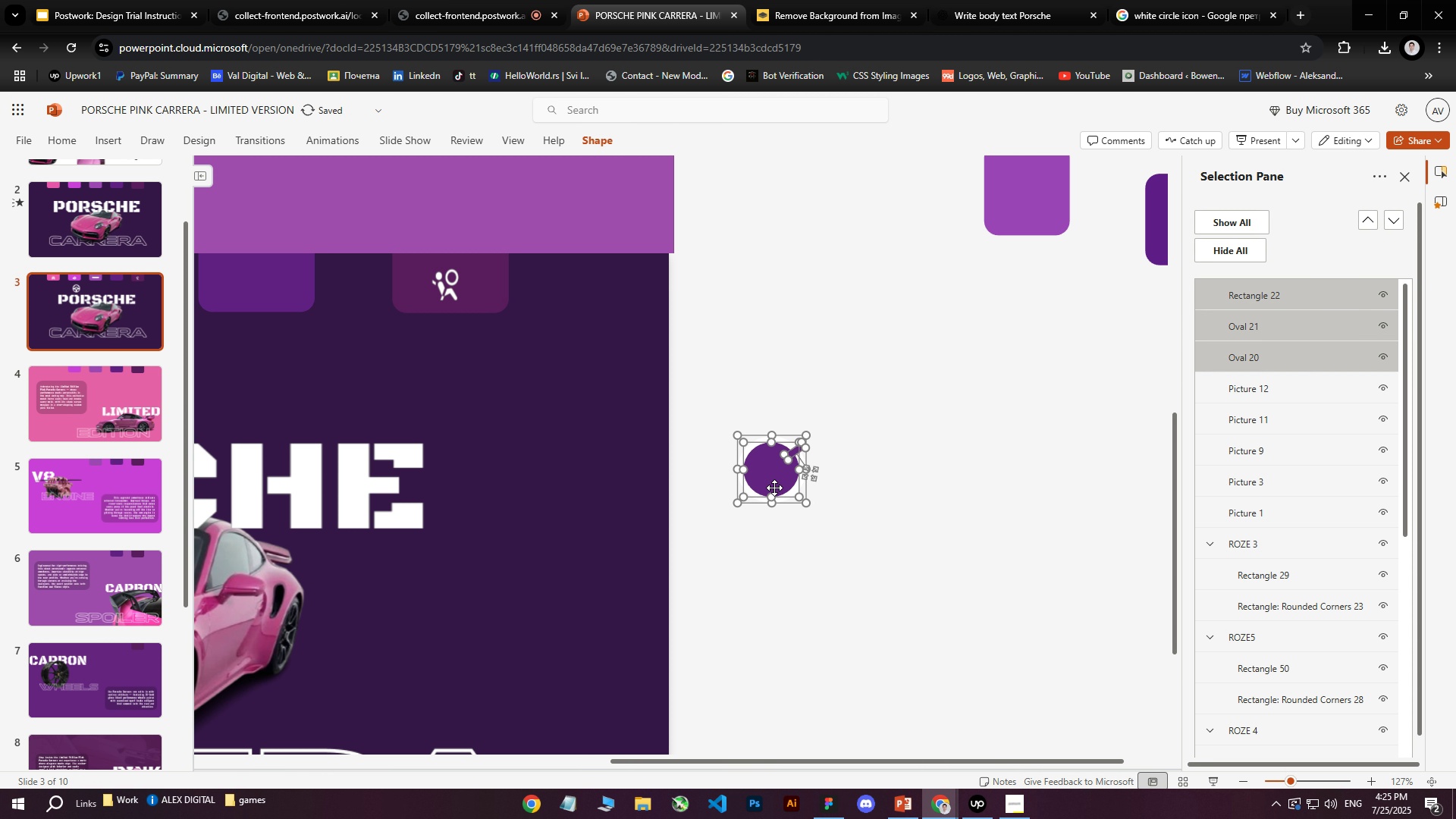 
left_click_drag(start_coordinate=[774, 487], to_coordinate=[265, 297])
 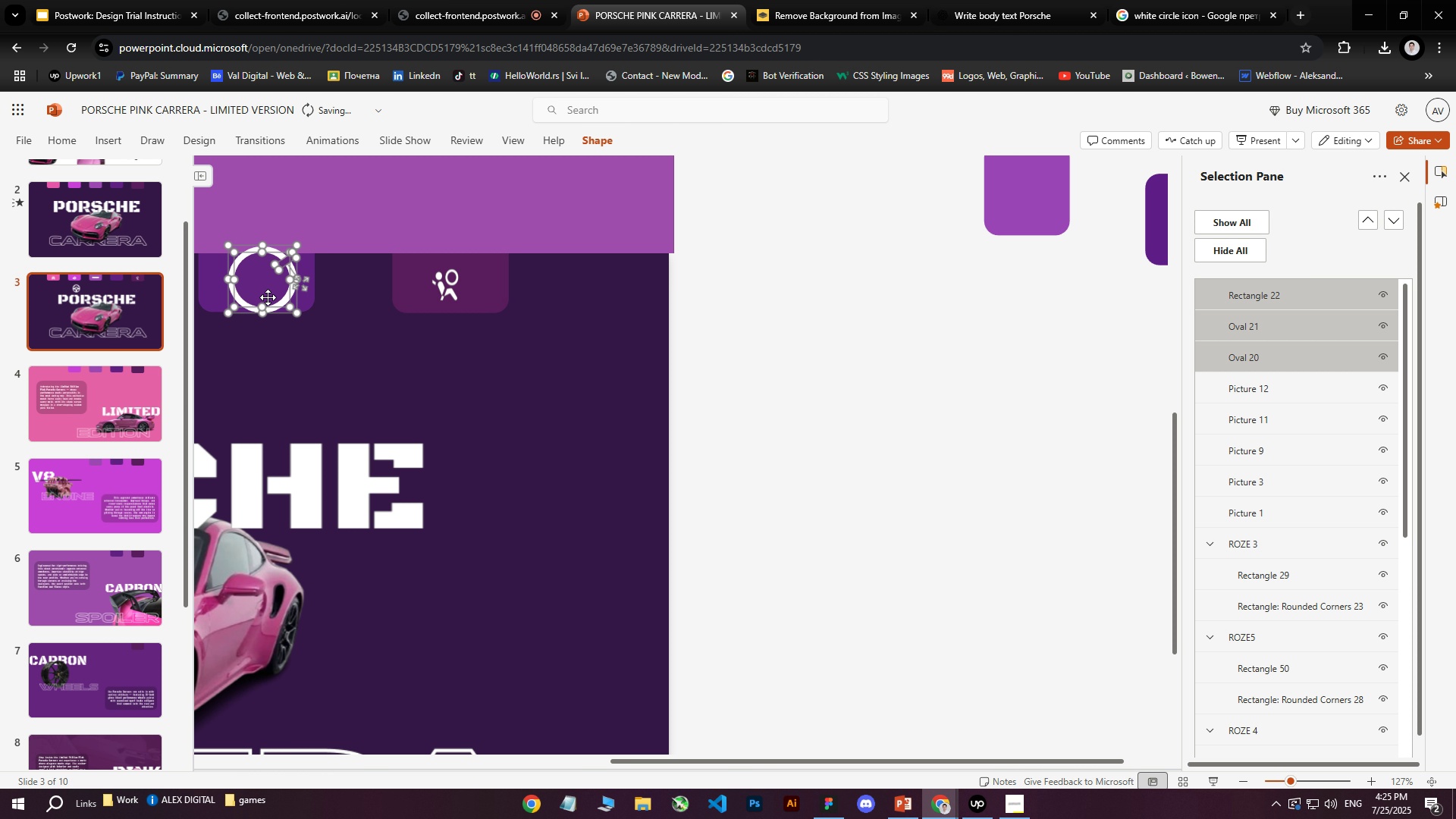 
hold_key(key=ControlLeft, duration=0.93)
scroll: coordinate [582, 448], scroll_direction: up, amount: 4.0
 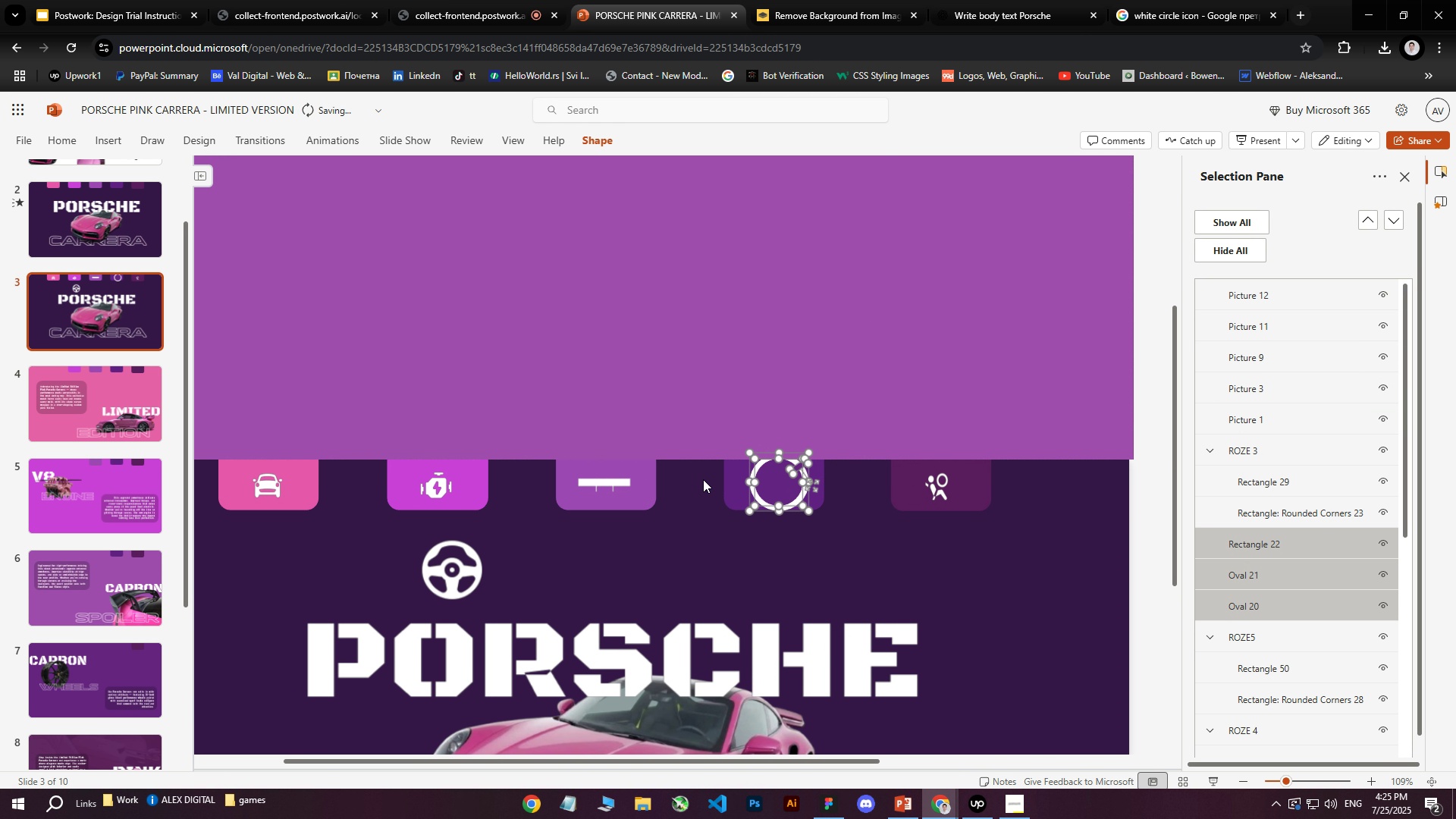 
hold_key(key=ShiftLeft, duration=0.72)
 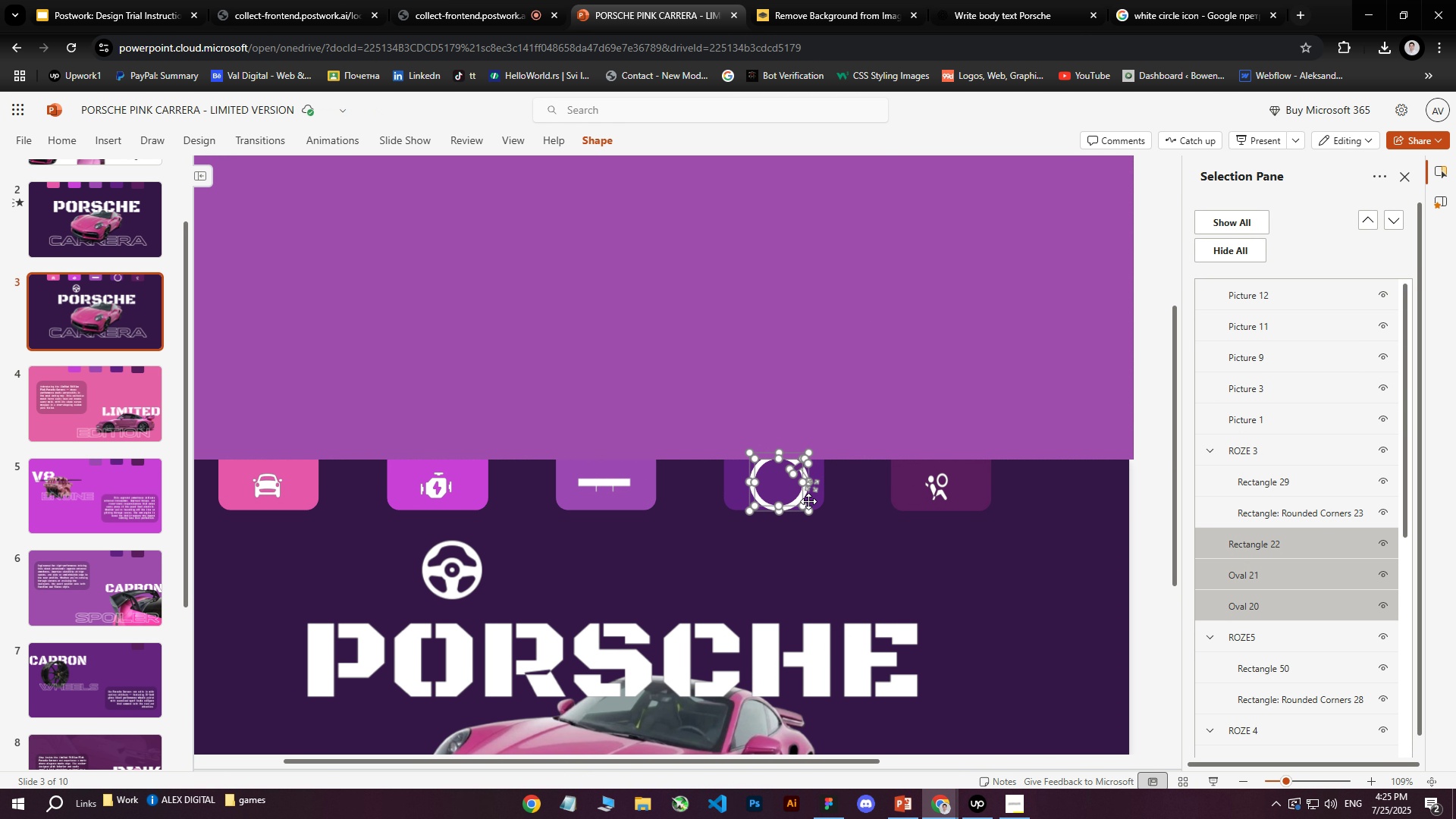 
left_click([809, 516])
 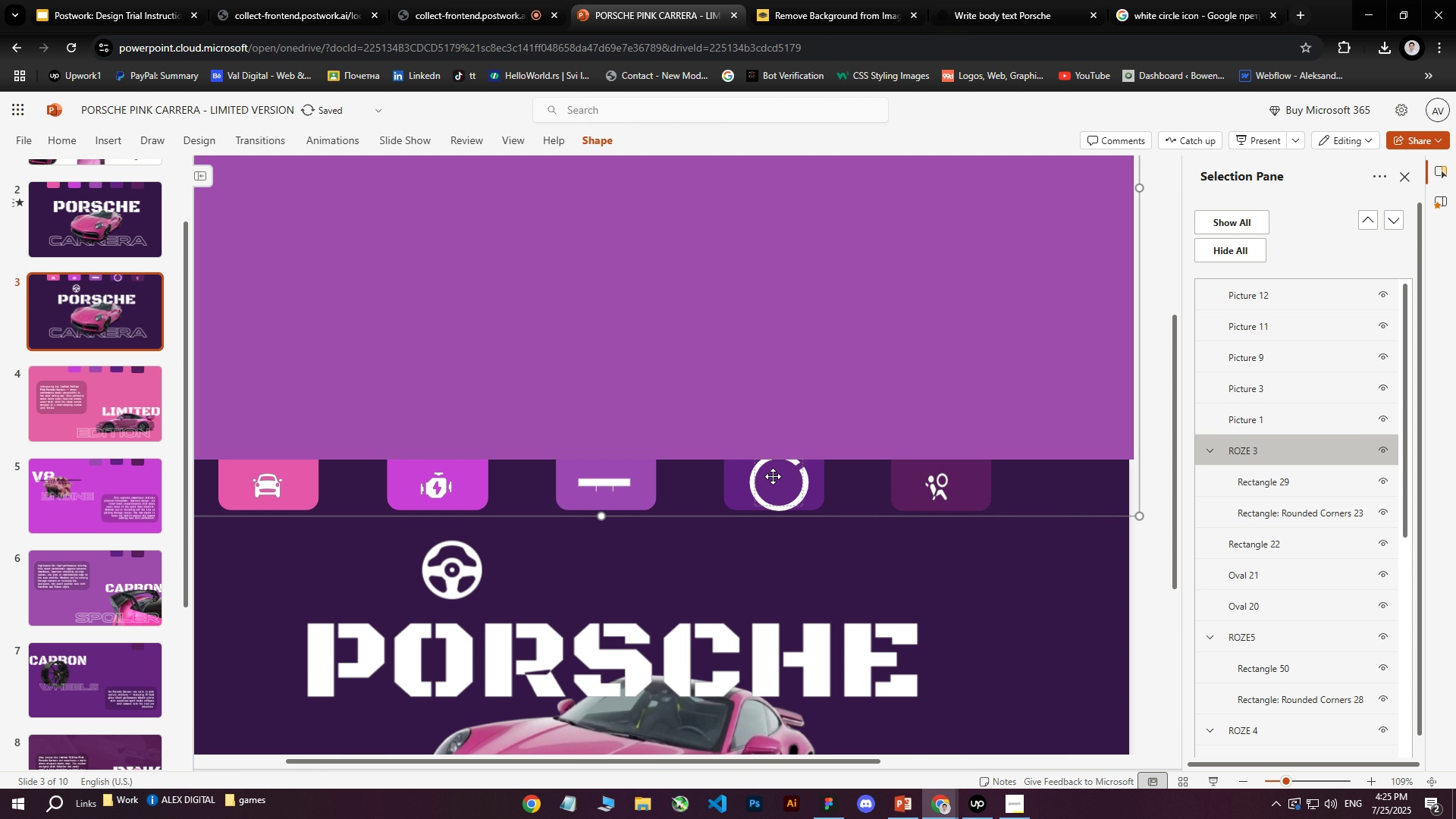 
left_click([773, 476])
 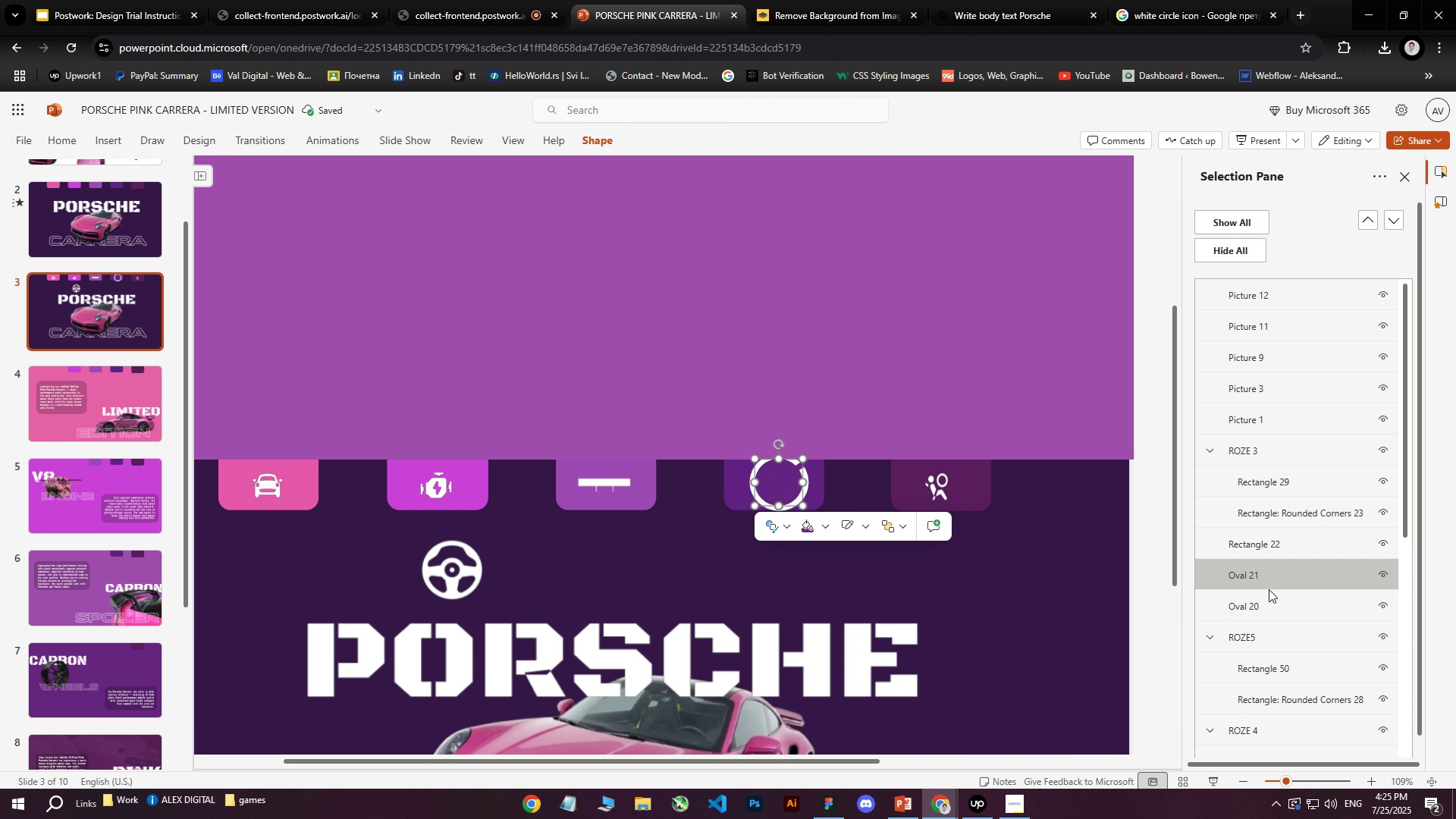 
left_click([1254, 610])
 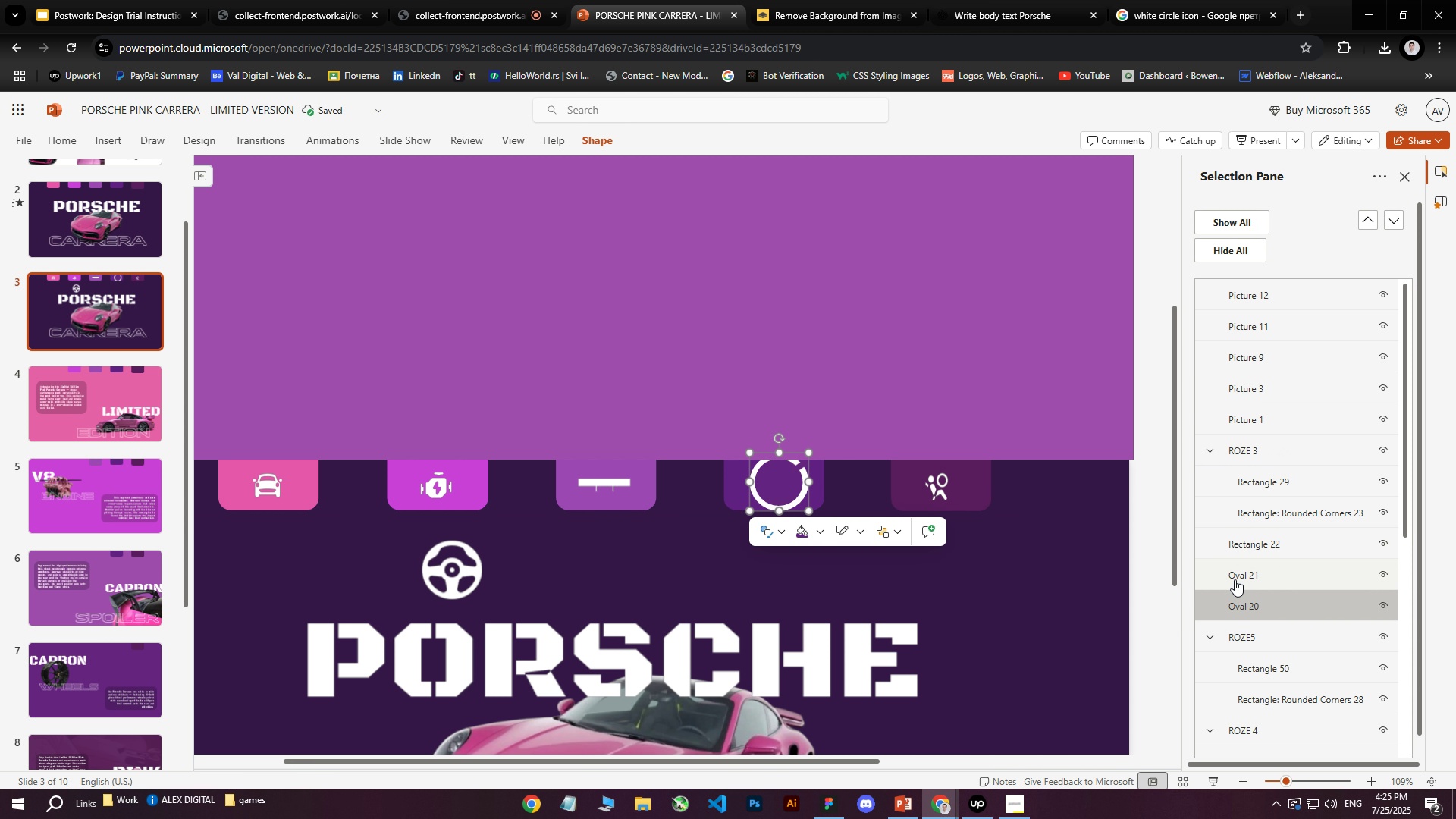 
hold_key(key=ControlLeft, duration=0.52)
left_click([1252, 585])
 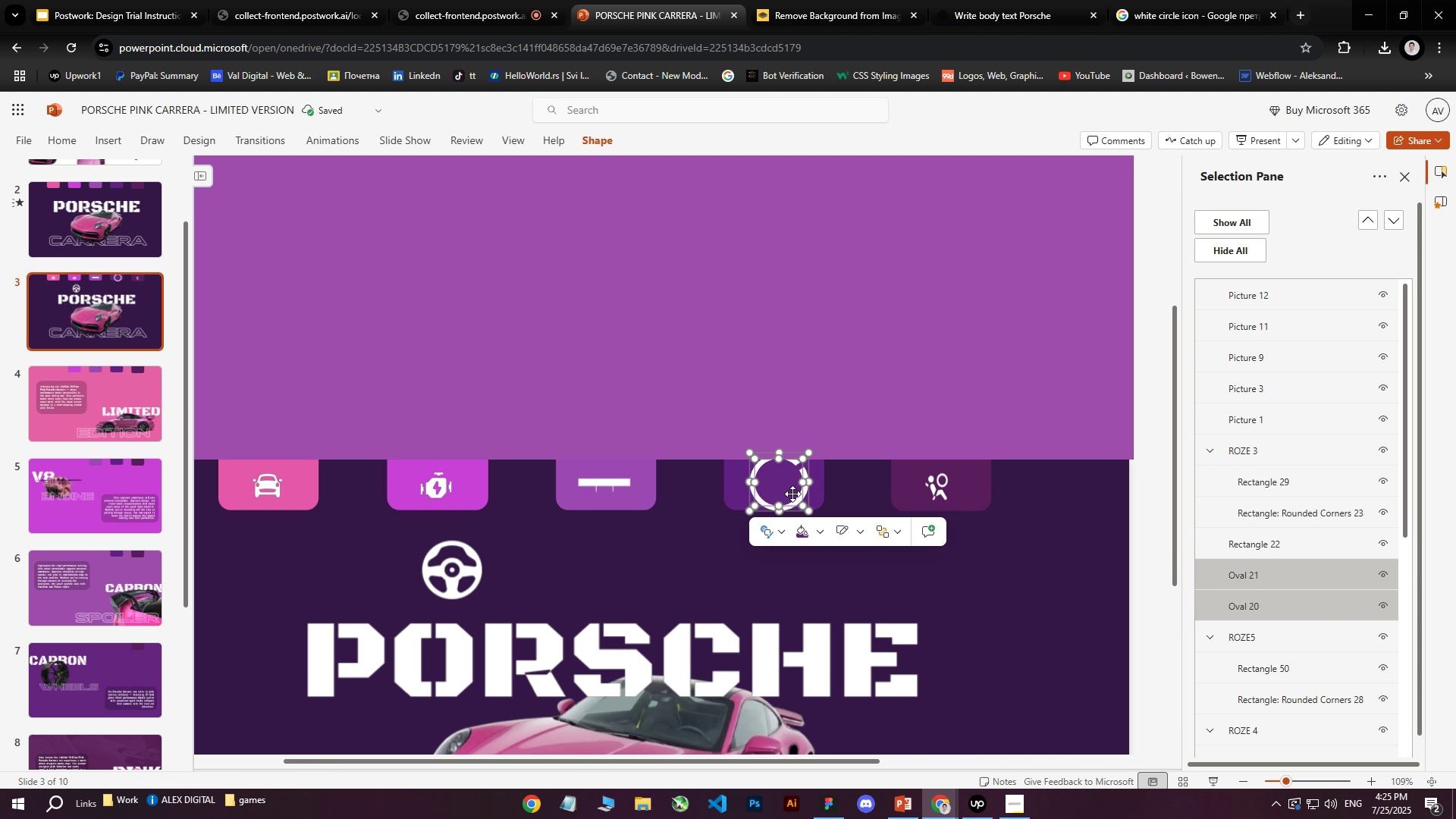 
right_click([780, 484])
 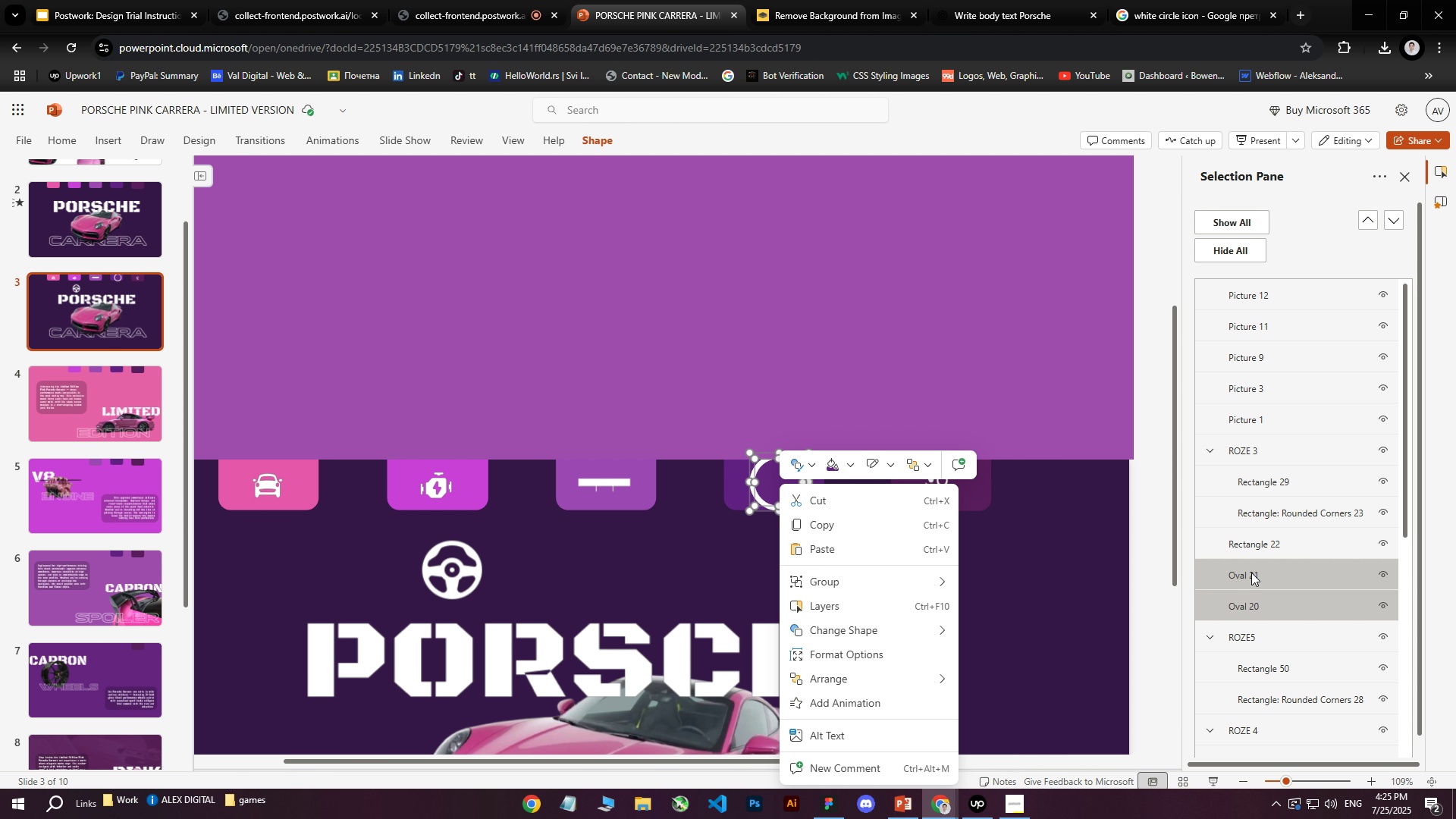 
hold_key(key=ControlLeft, duration=1.5)
left_click([1266, 544])
 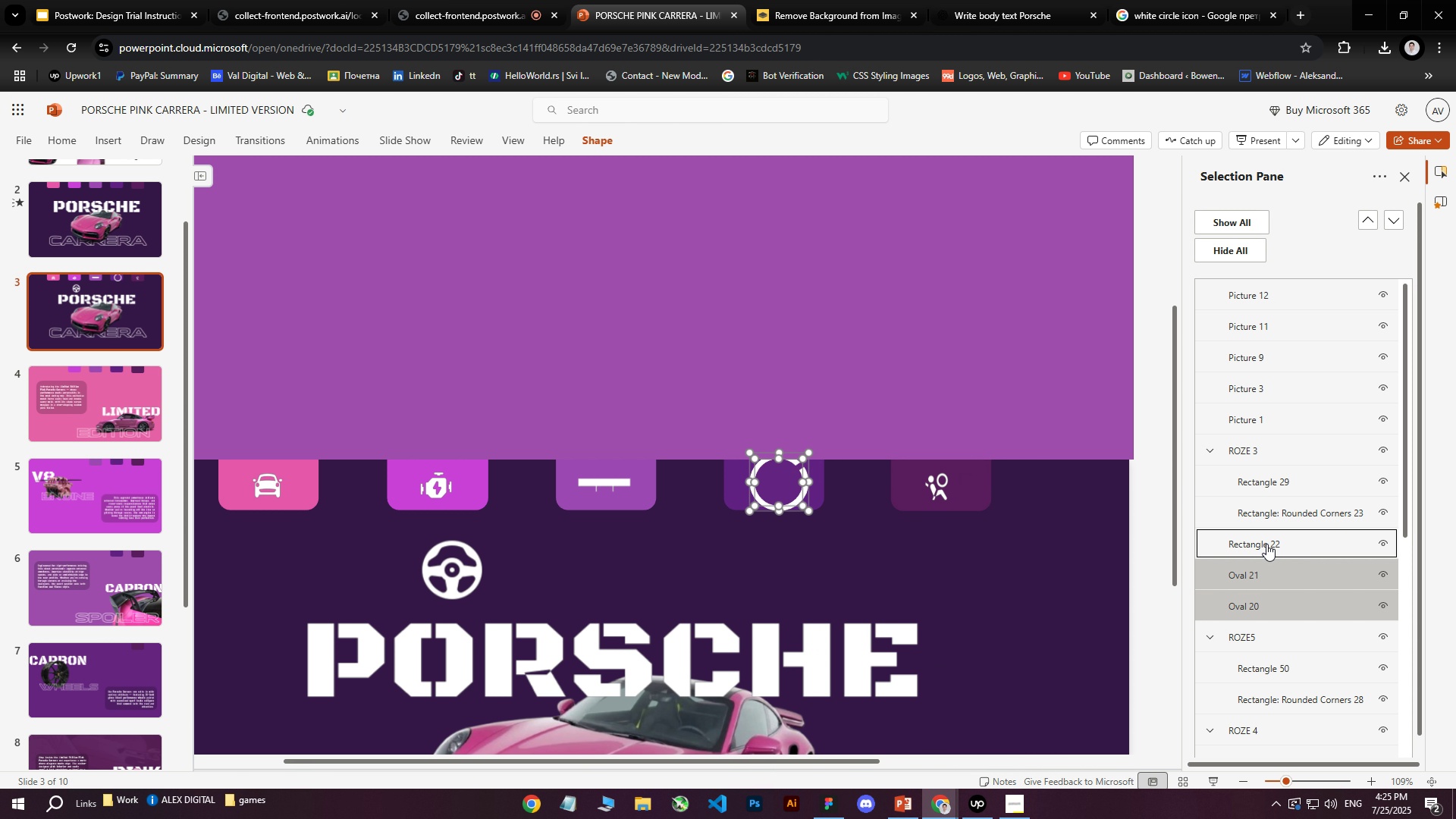 
left_click([1266, 544])
 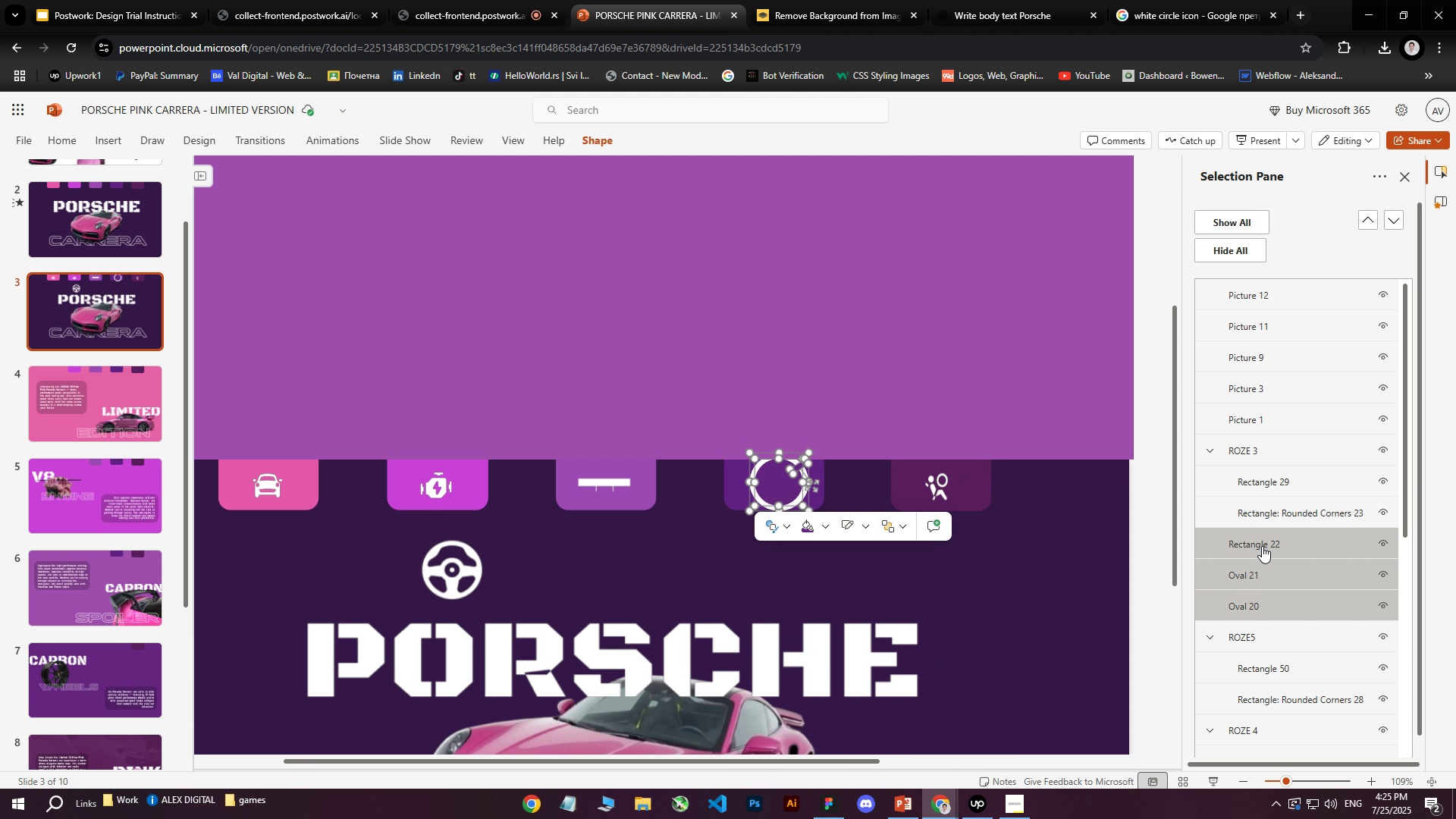 
right_click([1259, 546])
 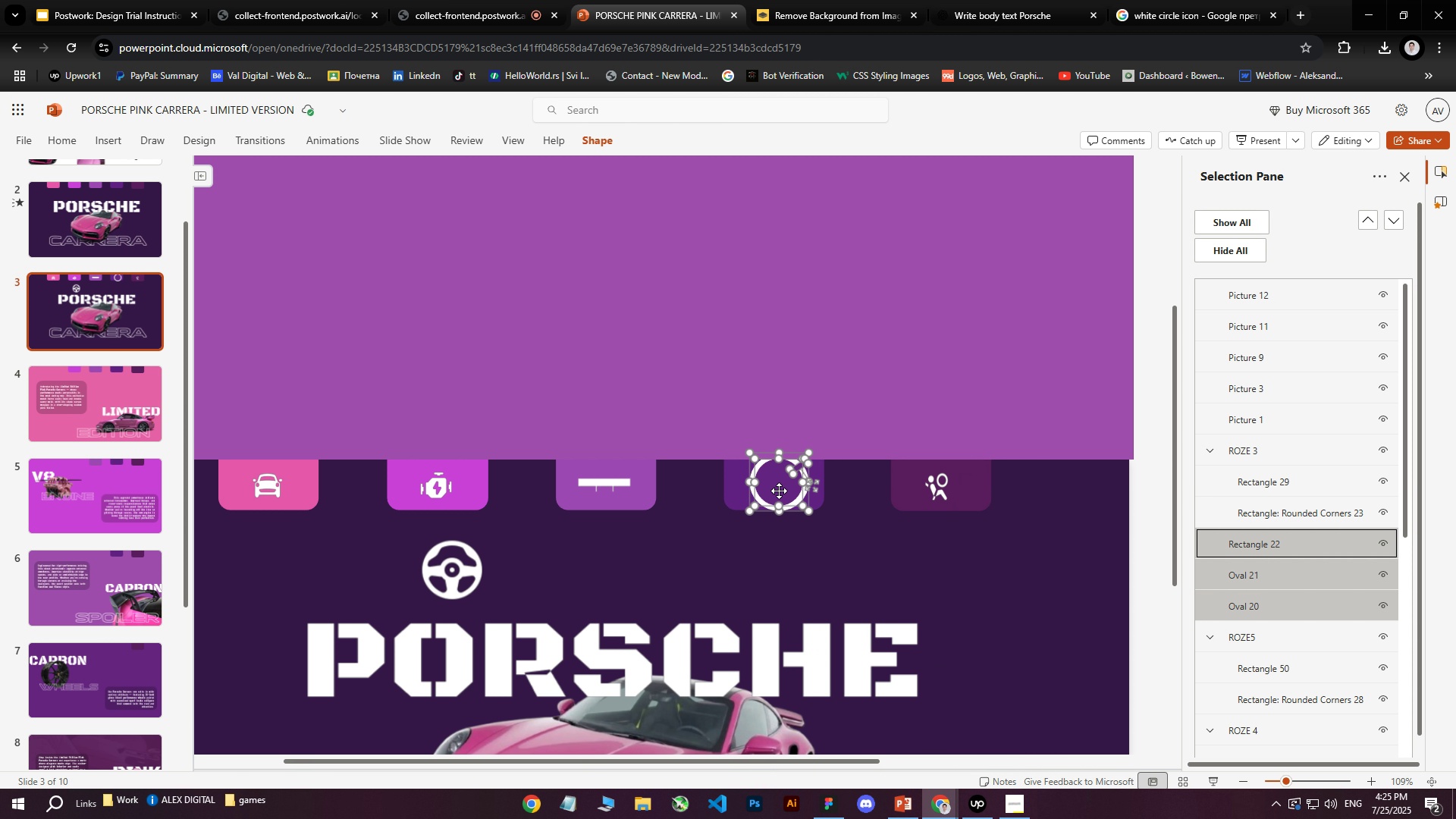 
right_click([781, 490])
 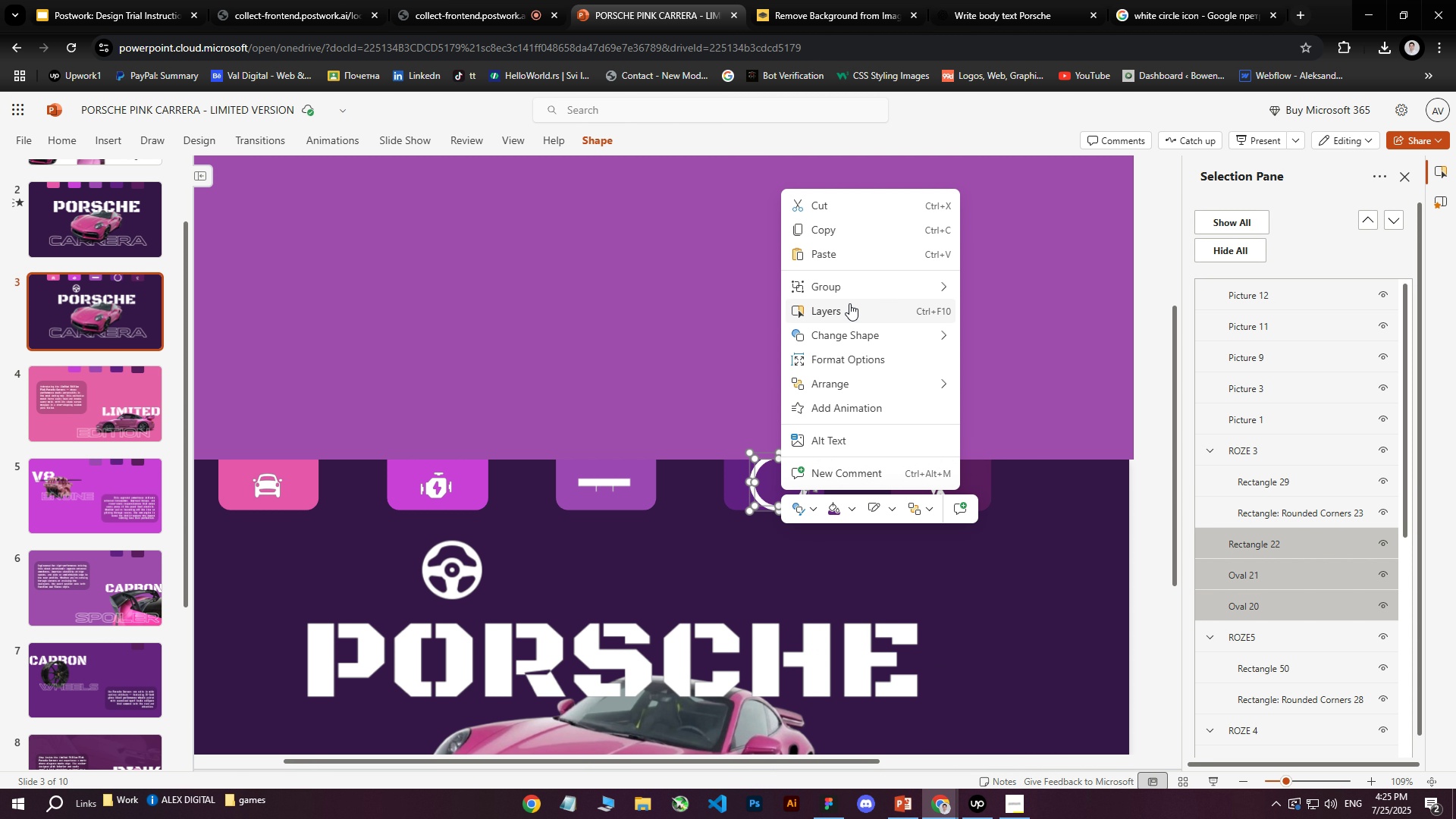 
left_click([855, 291])
 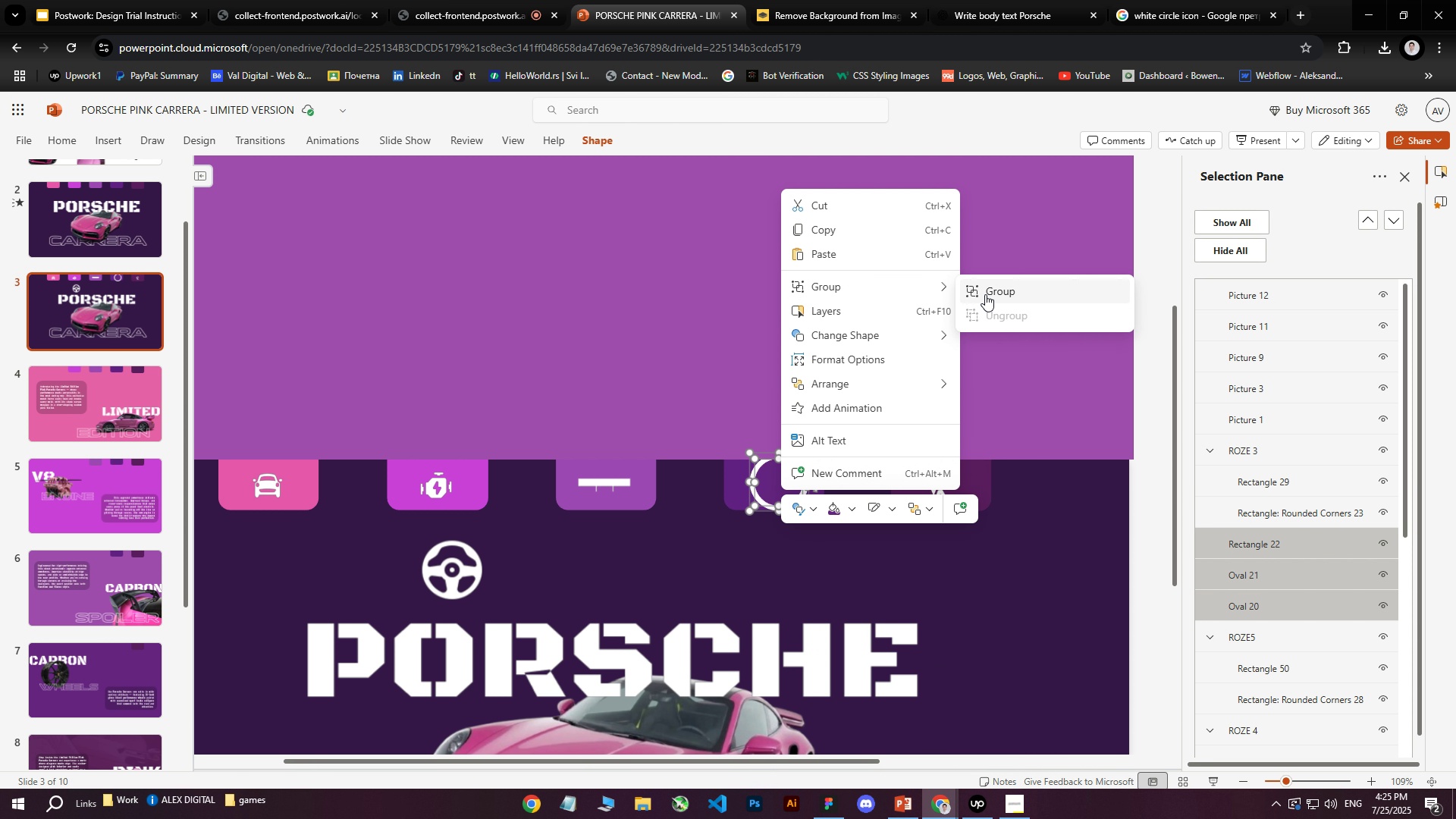 
left_click([986, 294])
 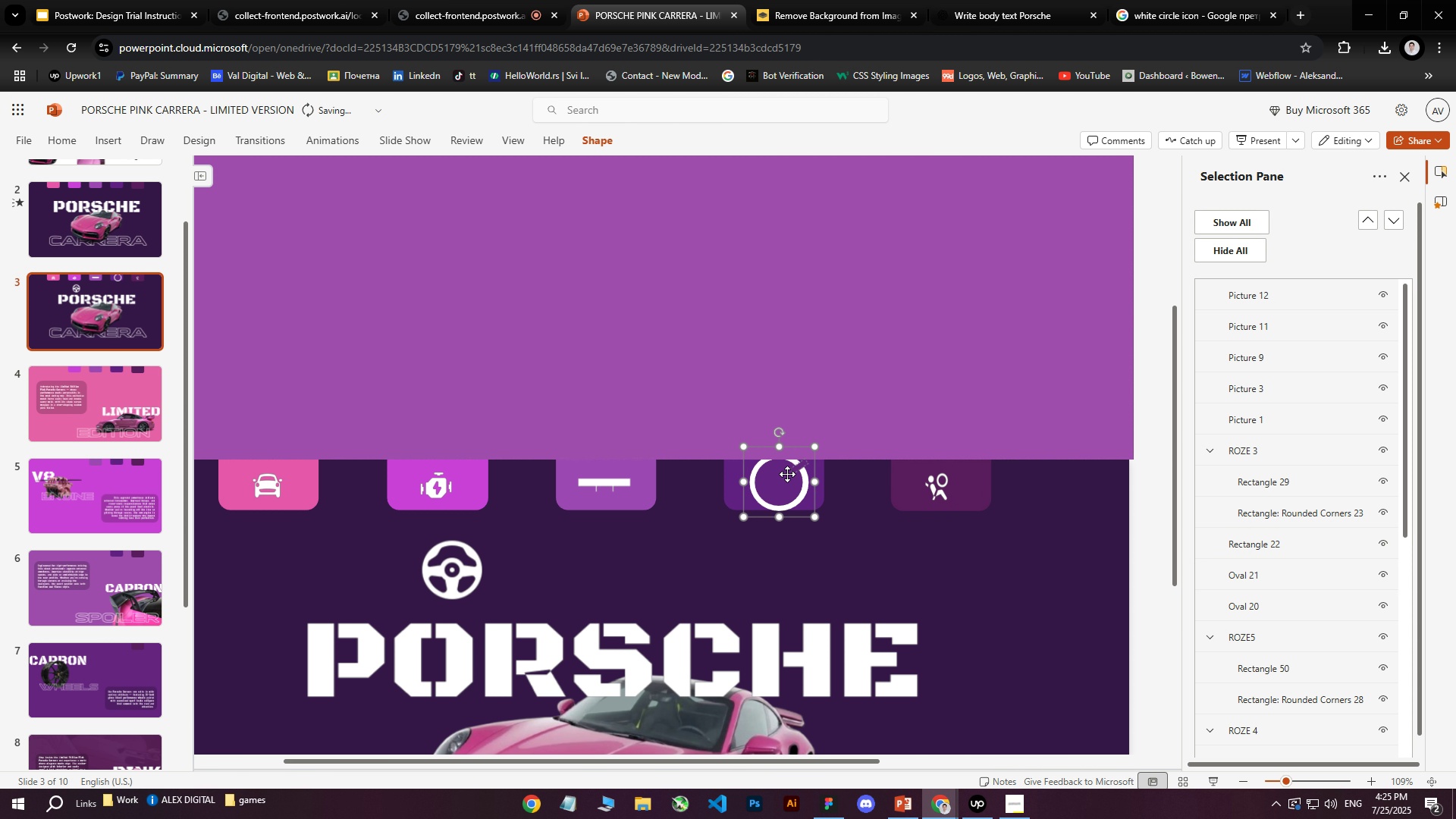 
left_click_drag(start_coordinate=[779, 479], to_coordinate=[775, 494])
 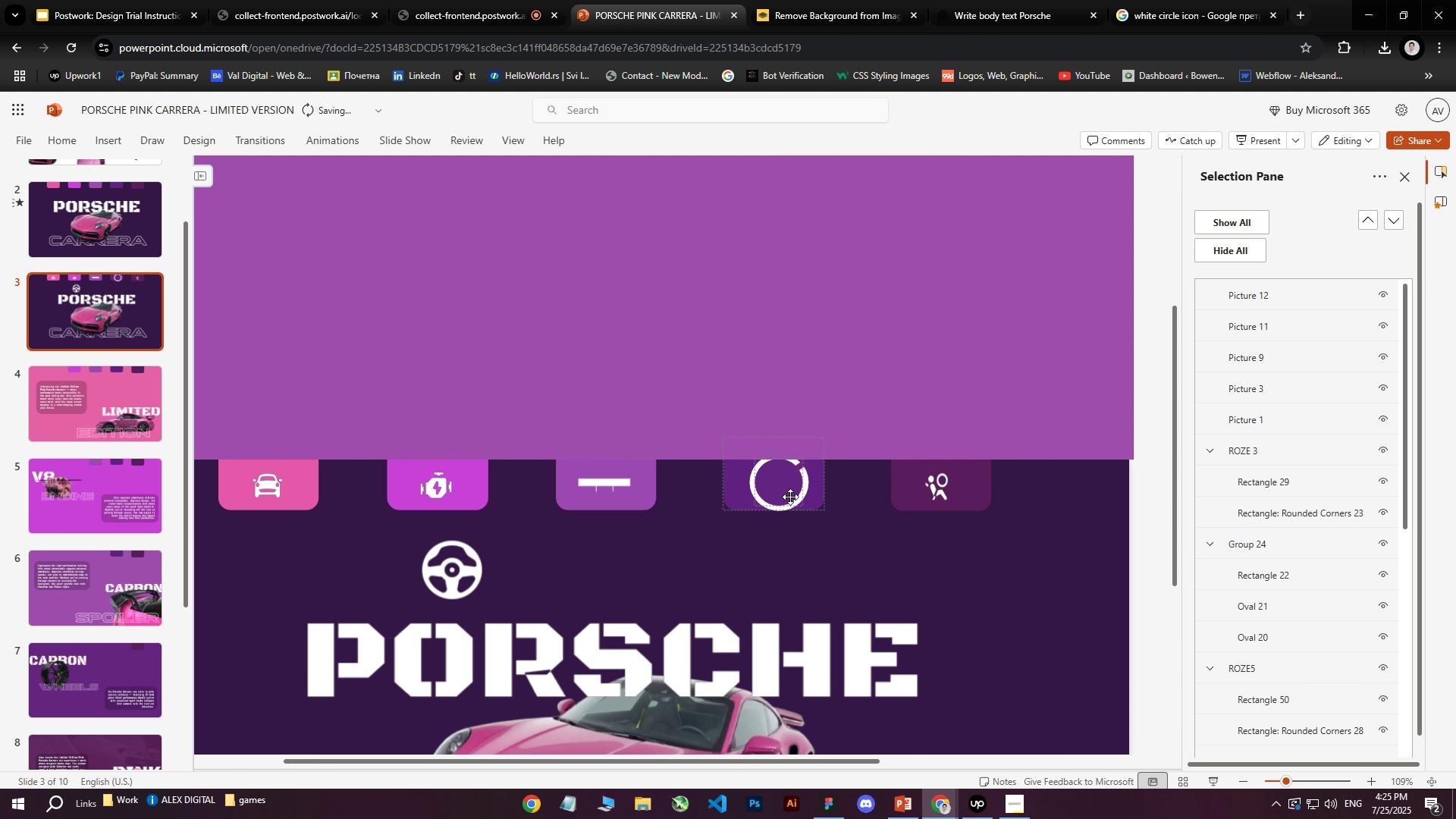 
left_click_drag(start_coordinate=[778, 493], to_coordinate=[776, 501])
 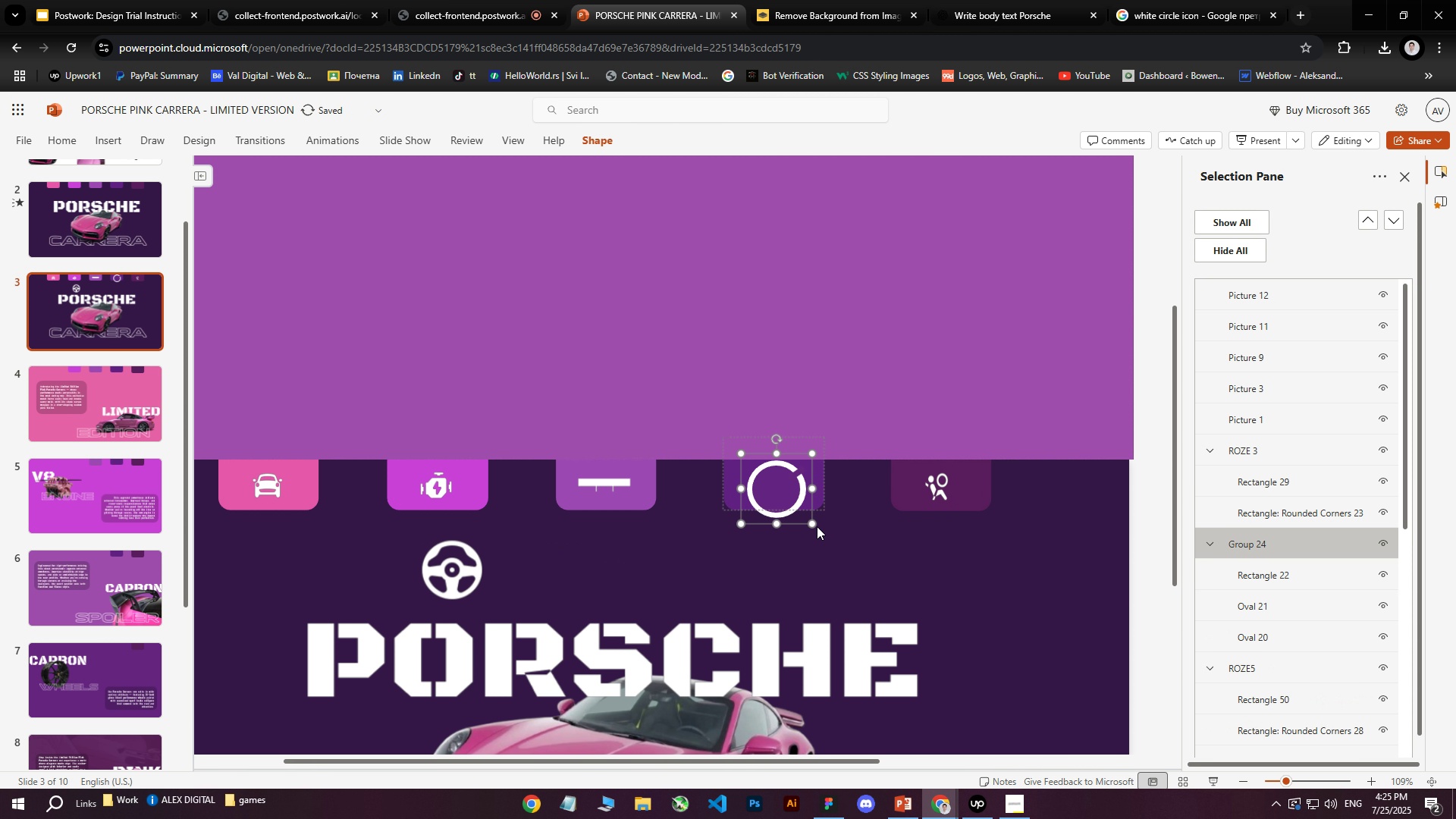 
left_click_drag(start_coordinate=[813, 525], to_coordinate=[782, 494])
 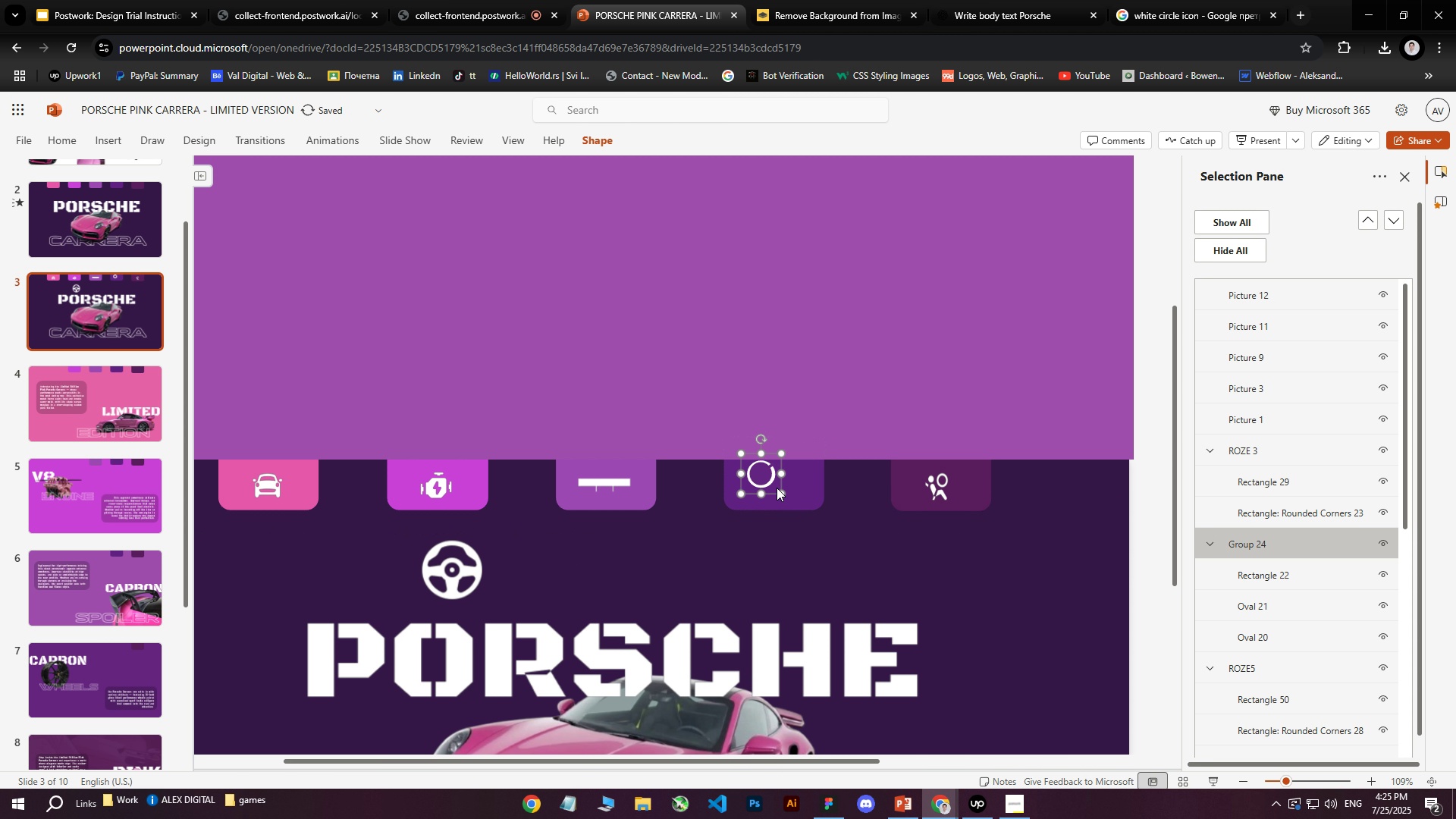 
left_click_drag(start_coordinate=[764, 479], to_coordinate=[777, 490])
 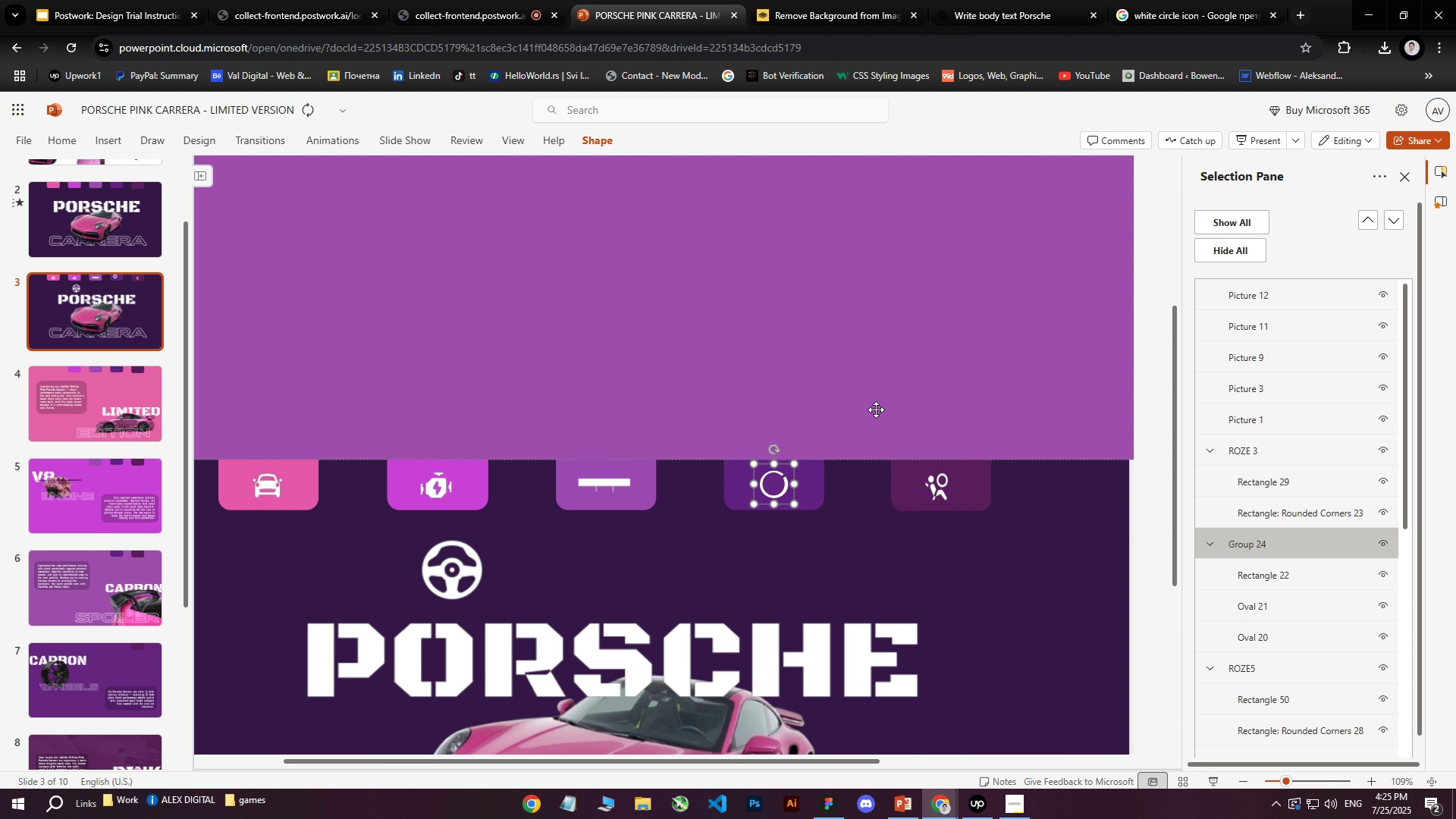 
hold_key(key=ControlLeft, duration=0.59)
scroll: coordinate [882, 441], scroll_direction: down, amount: 4.0
 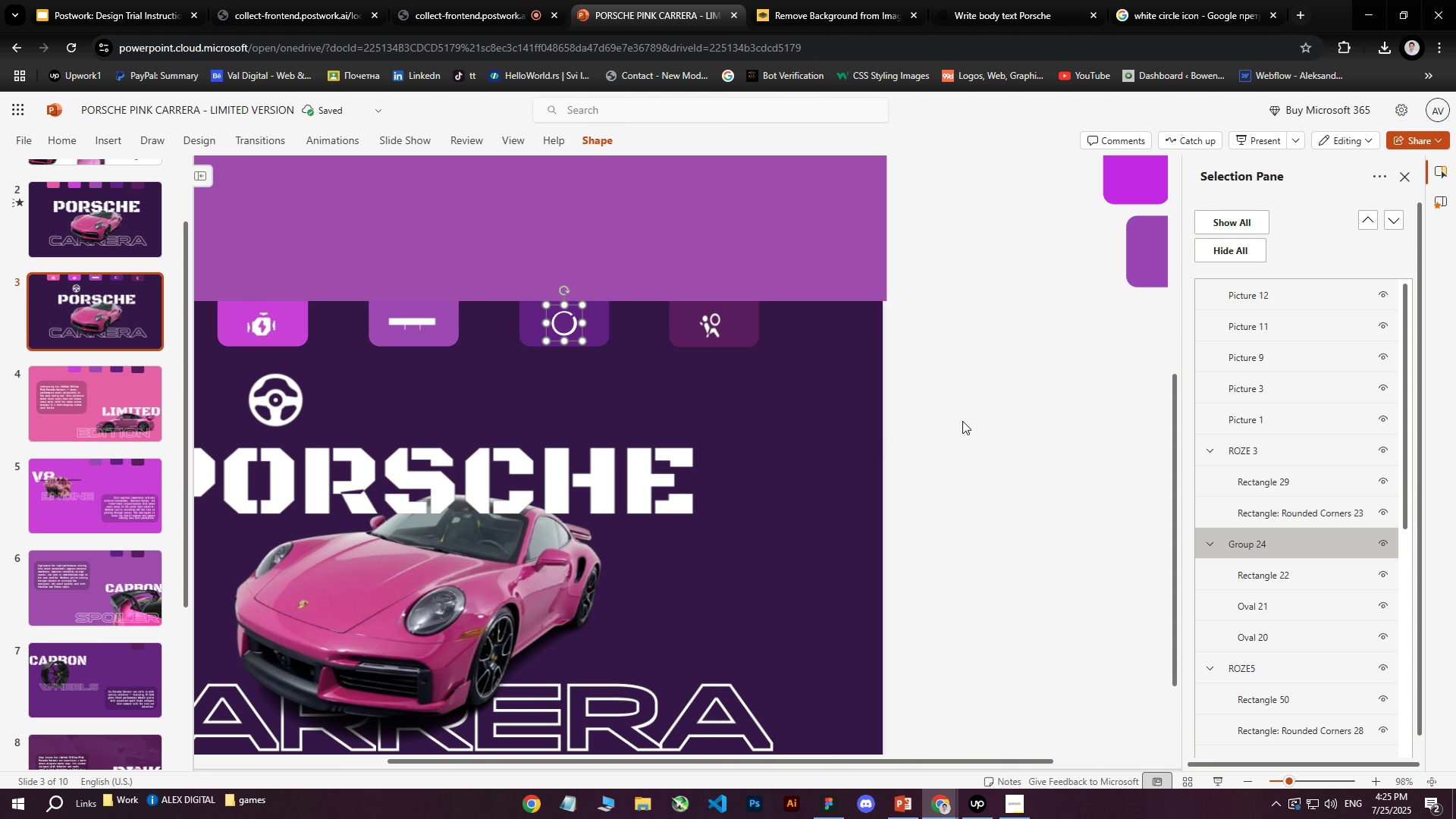 
left_click([962, 421])
 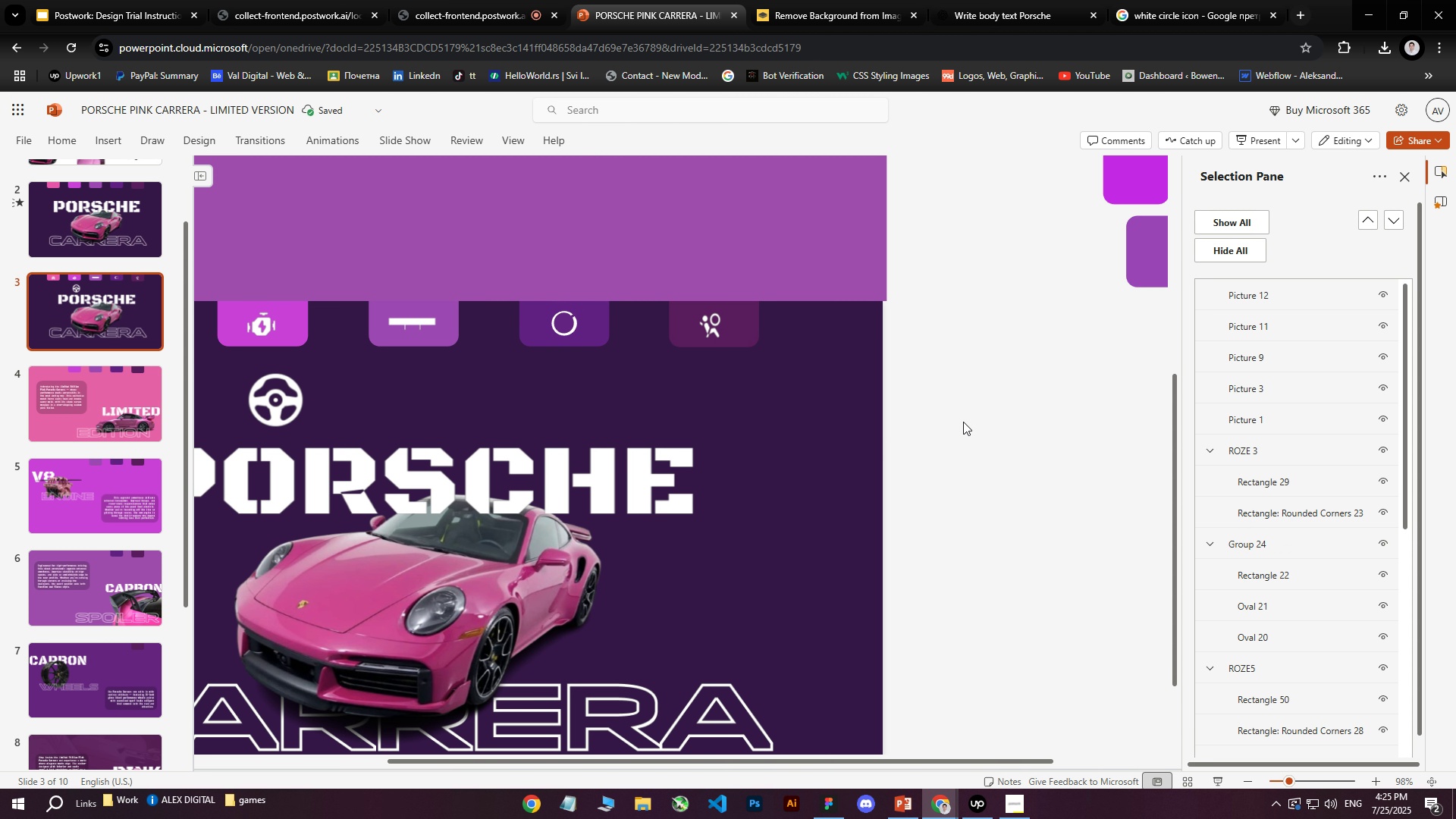 
hold_key(key=ControlLeft, duration=0.65)
scroll: coordinate [964, 431], scroll_direction: down, amount: 8.0
 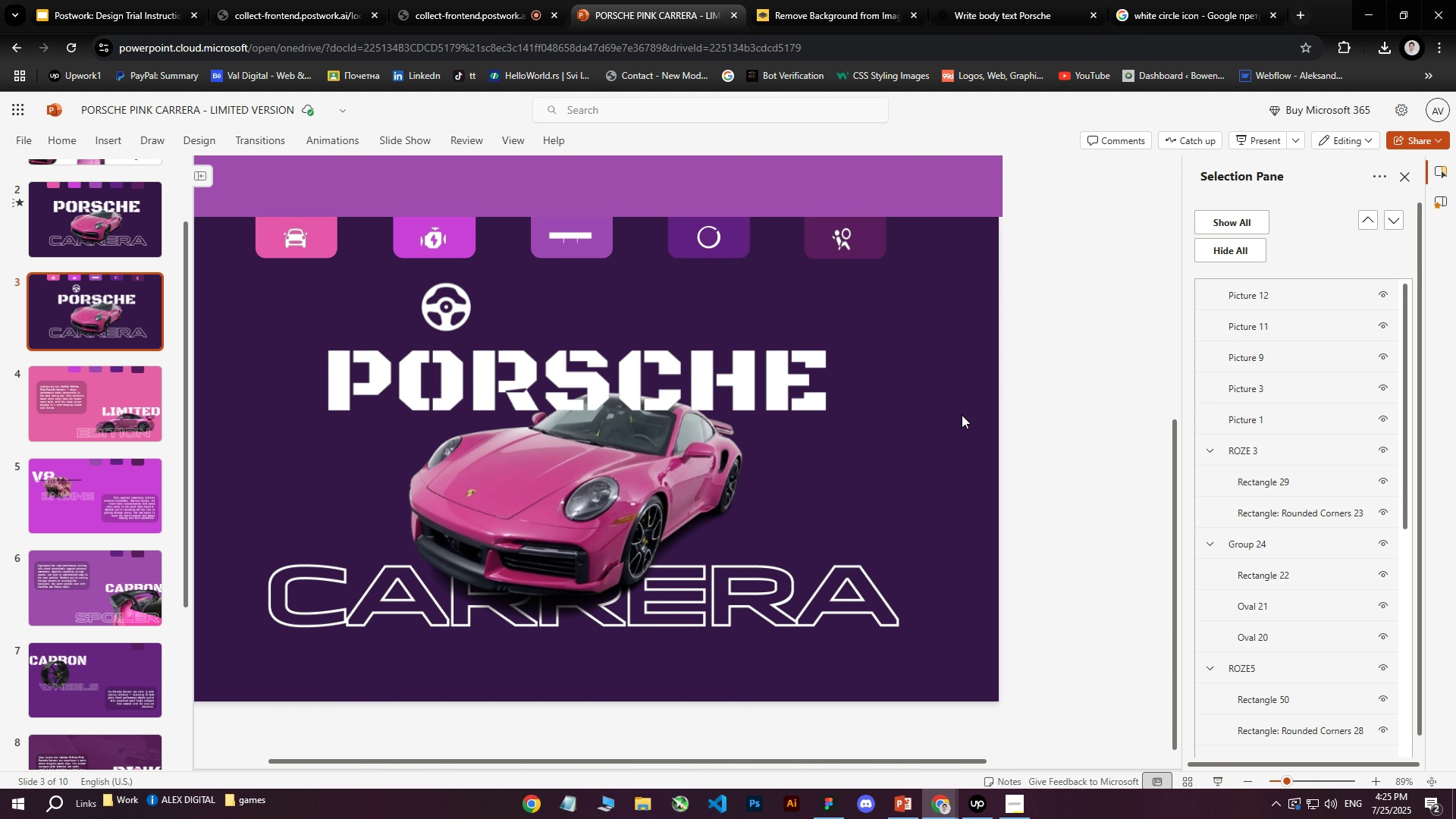 
scroll: coordinate [964, 408], scroll_direction: up, amount: 2.0
 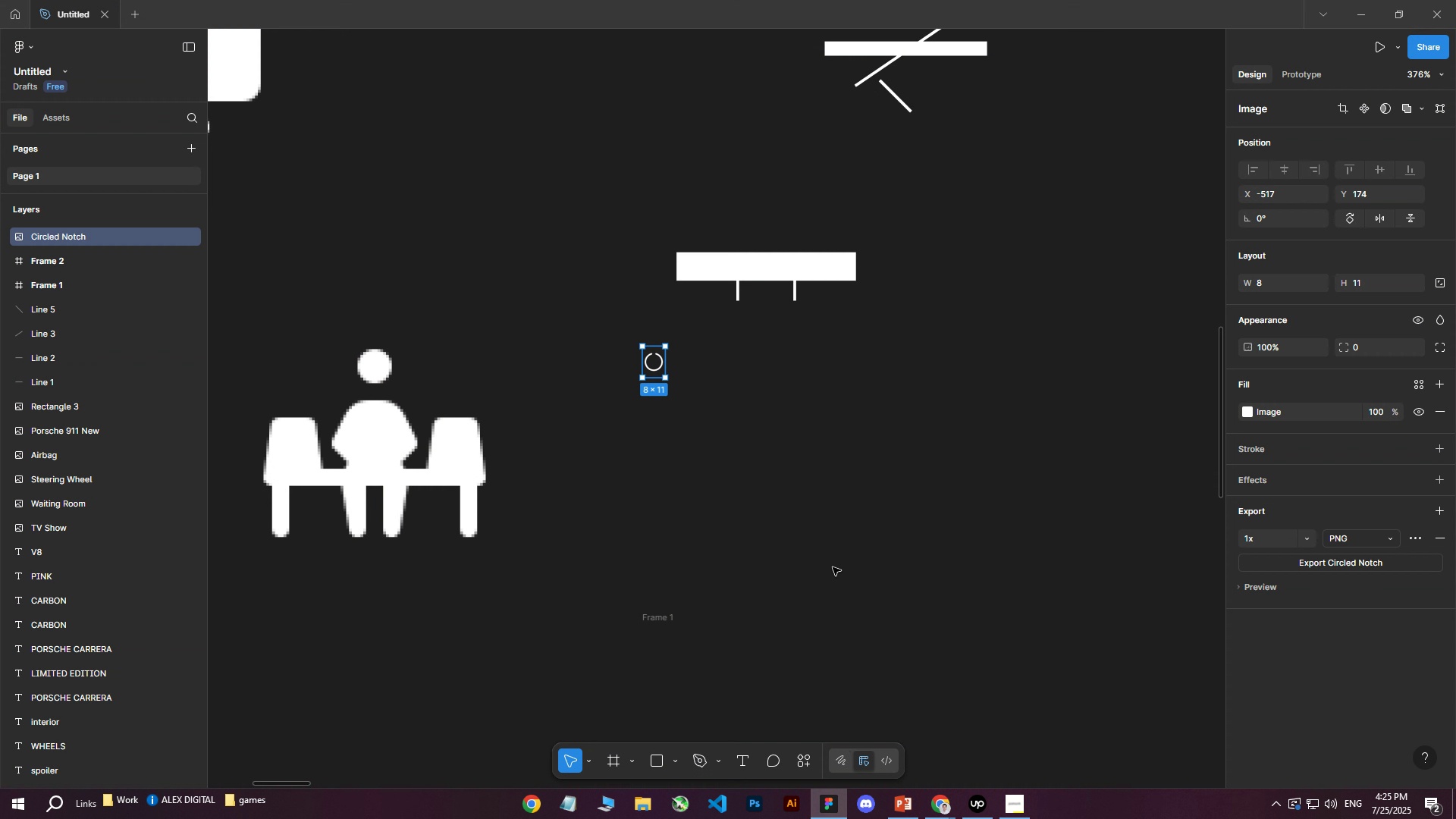 
right_click([757, 385])
 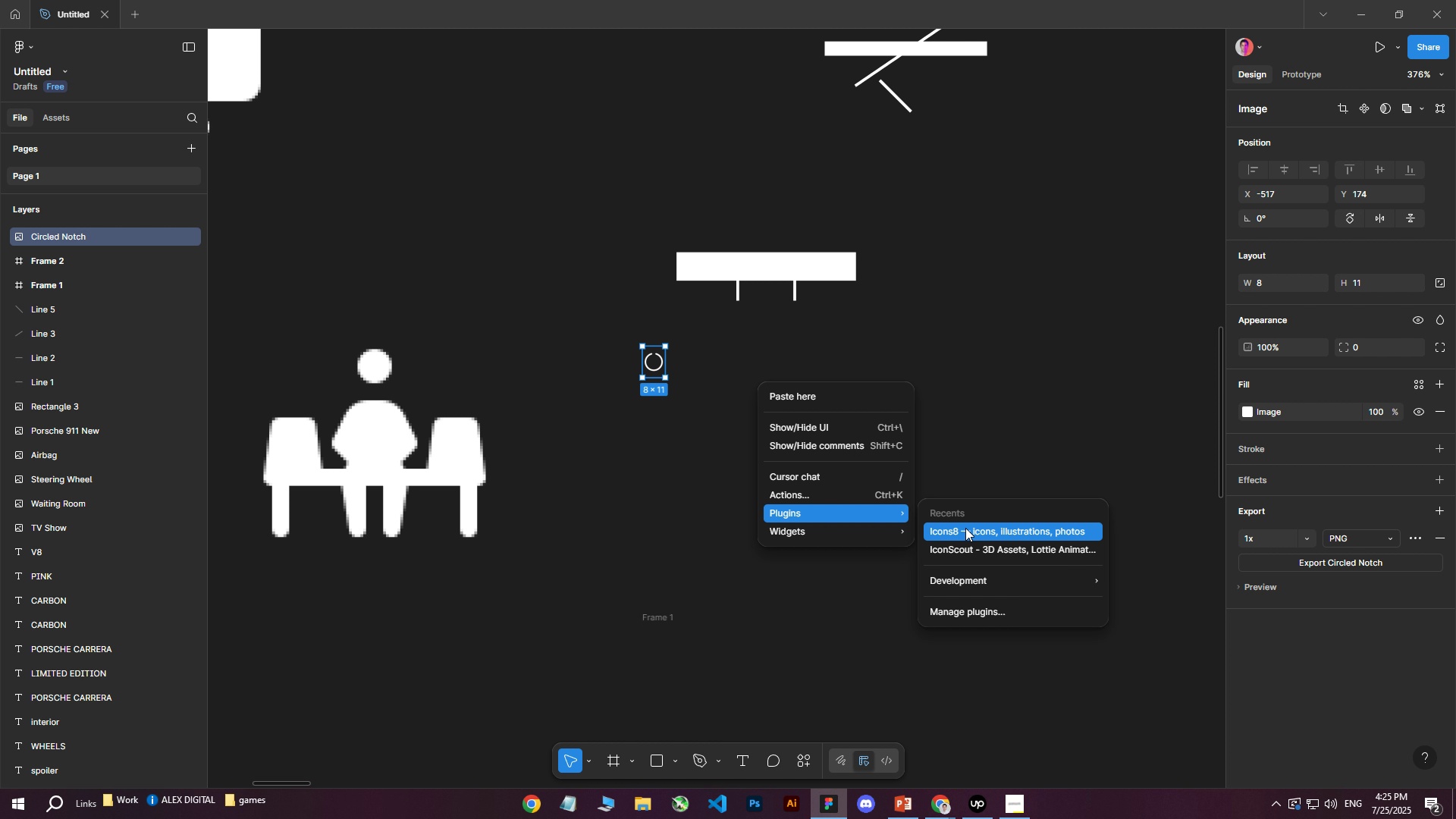 
left_click([965, 528])
 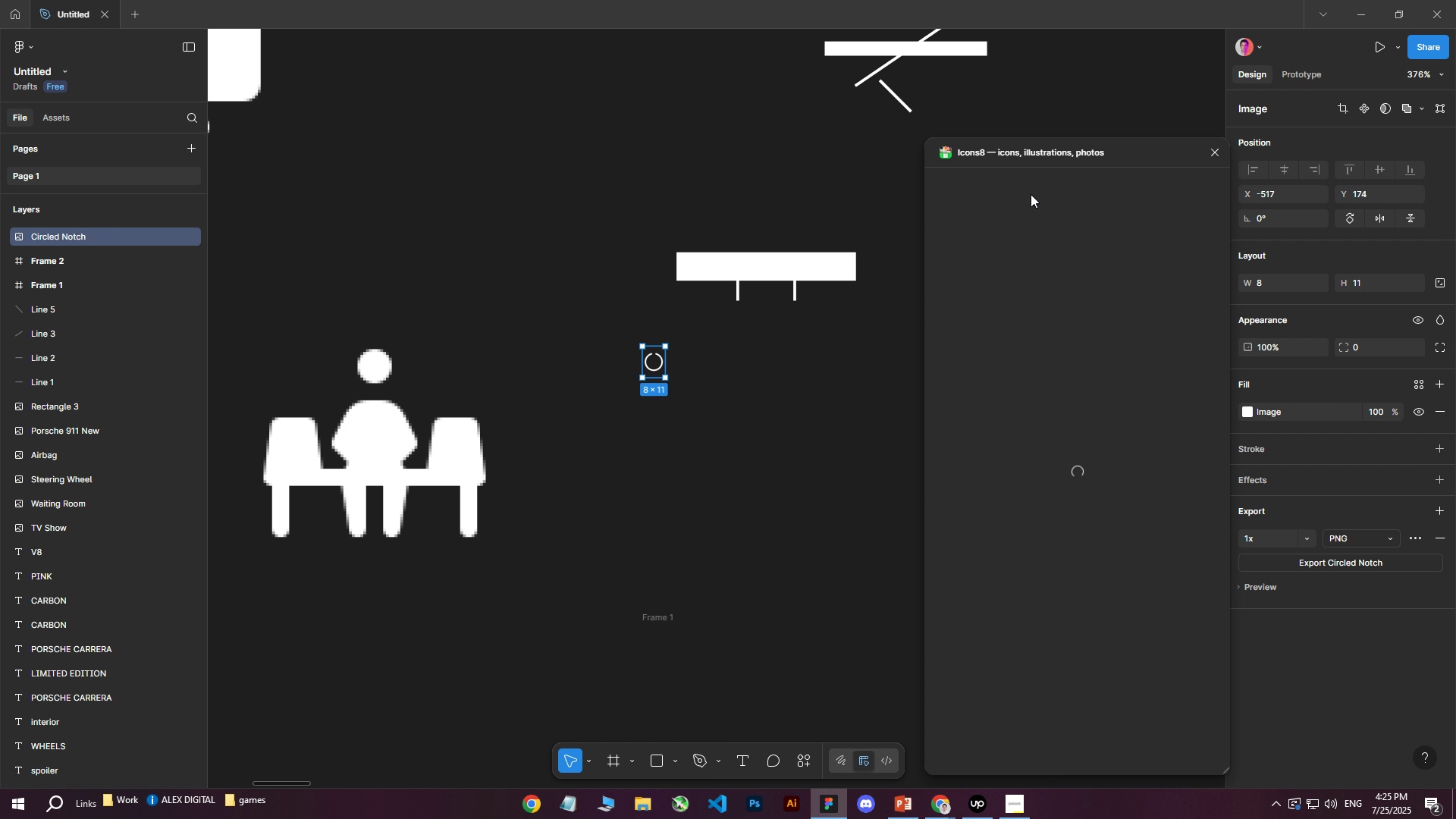 
double_click([1009, 210])
 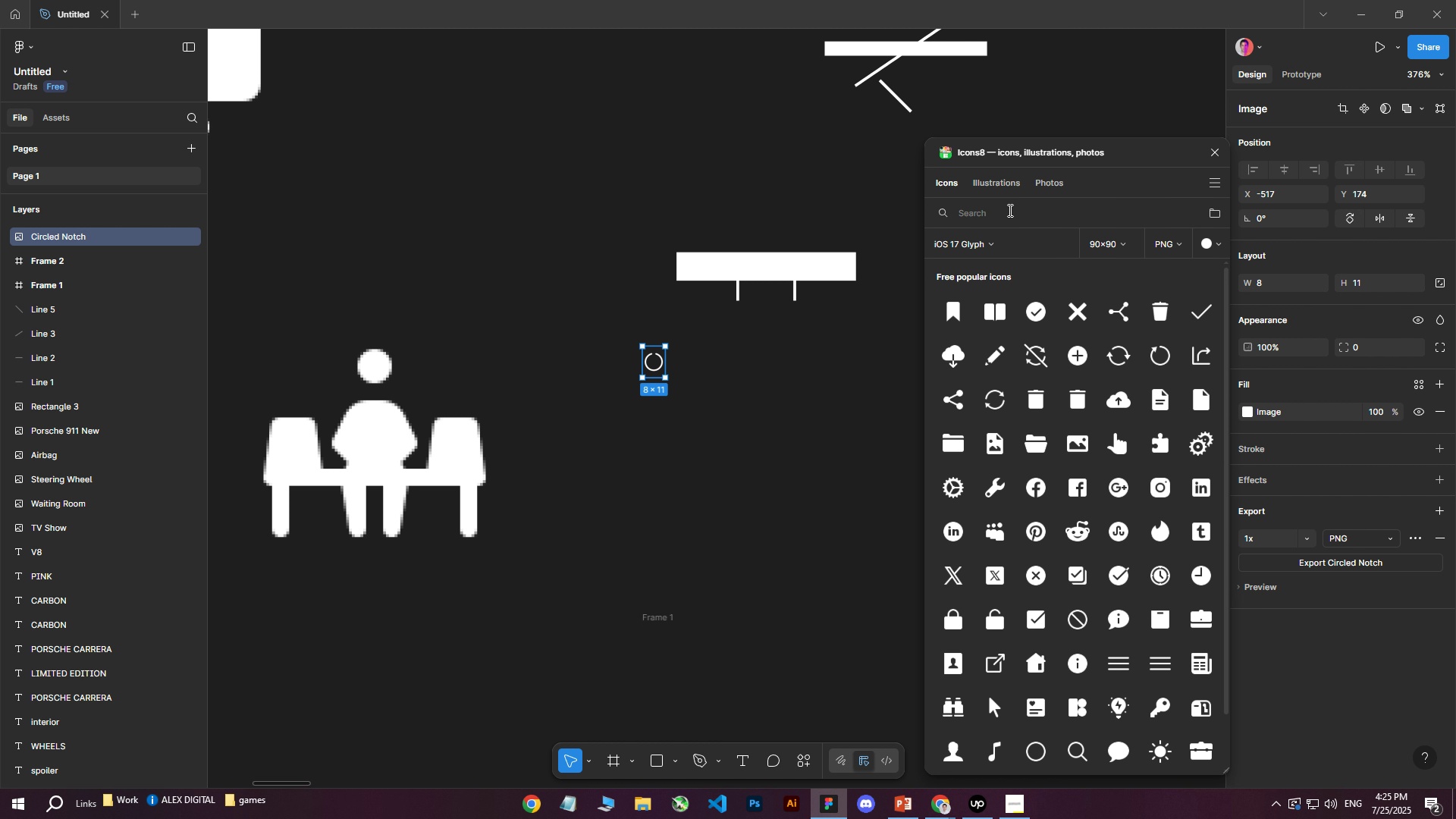 
type(i)
key(Backspace)
key(Backspace)
type(interior)
 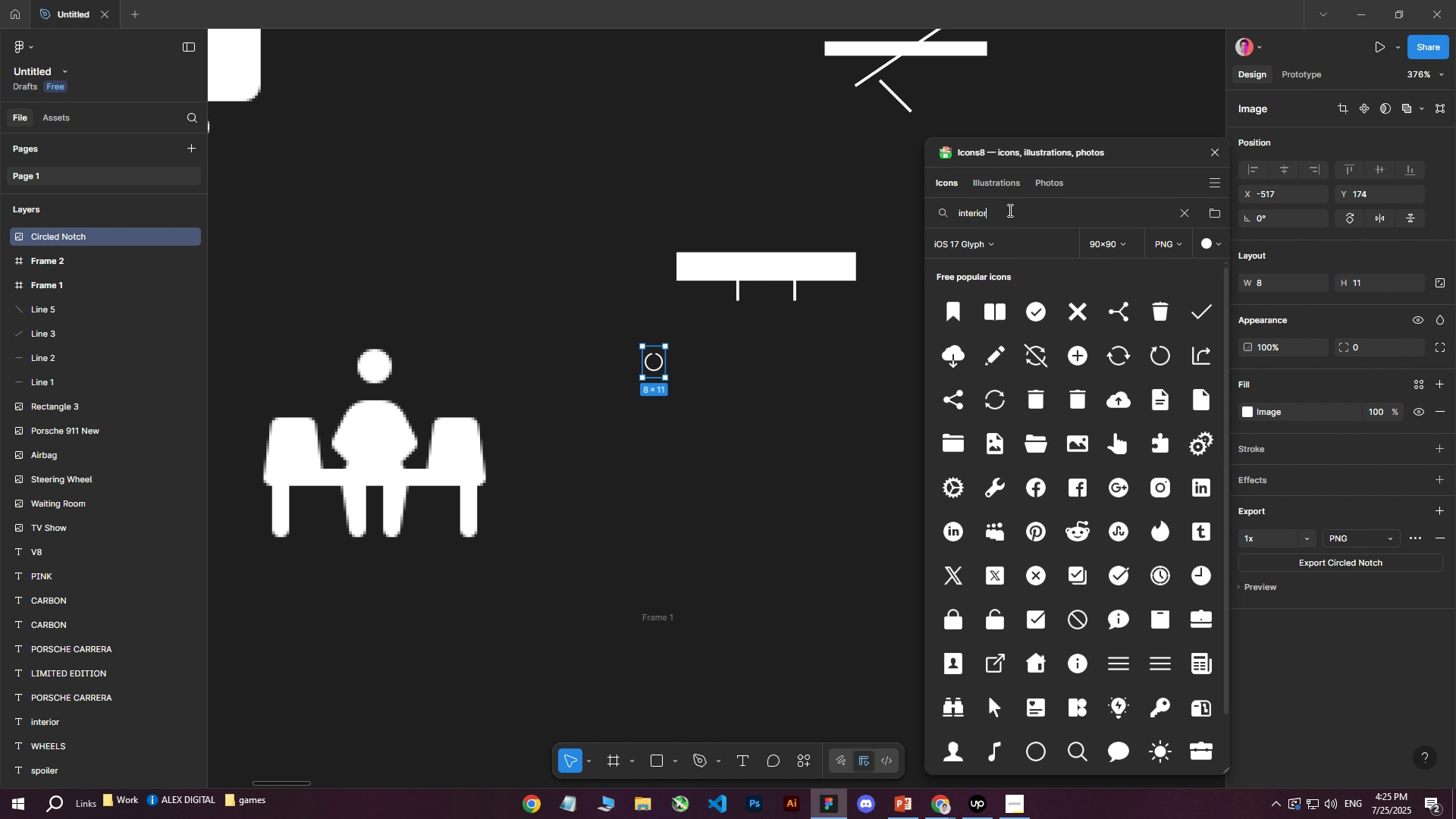 
key(Enter)
 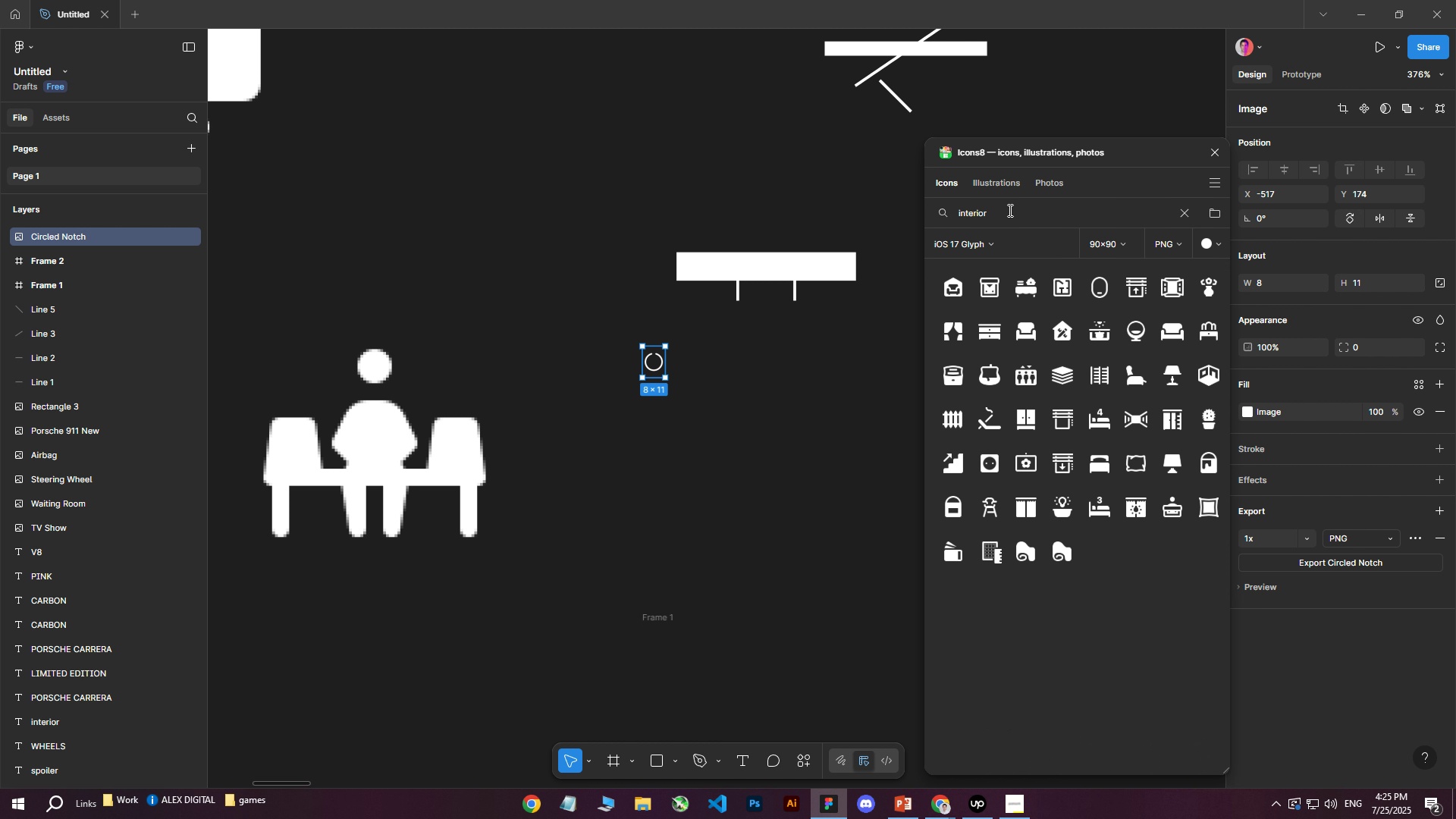 
left_click([1009, 210])
 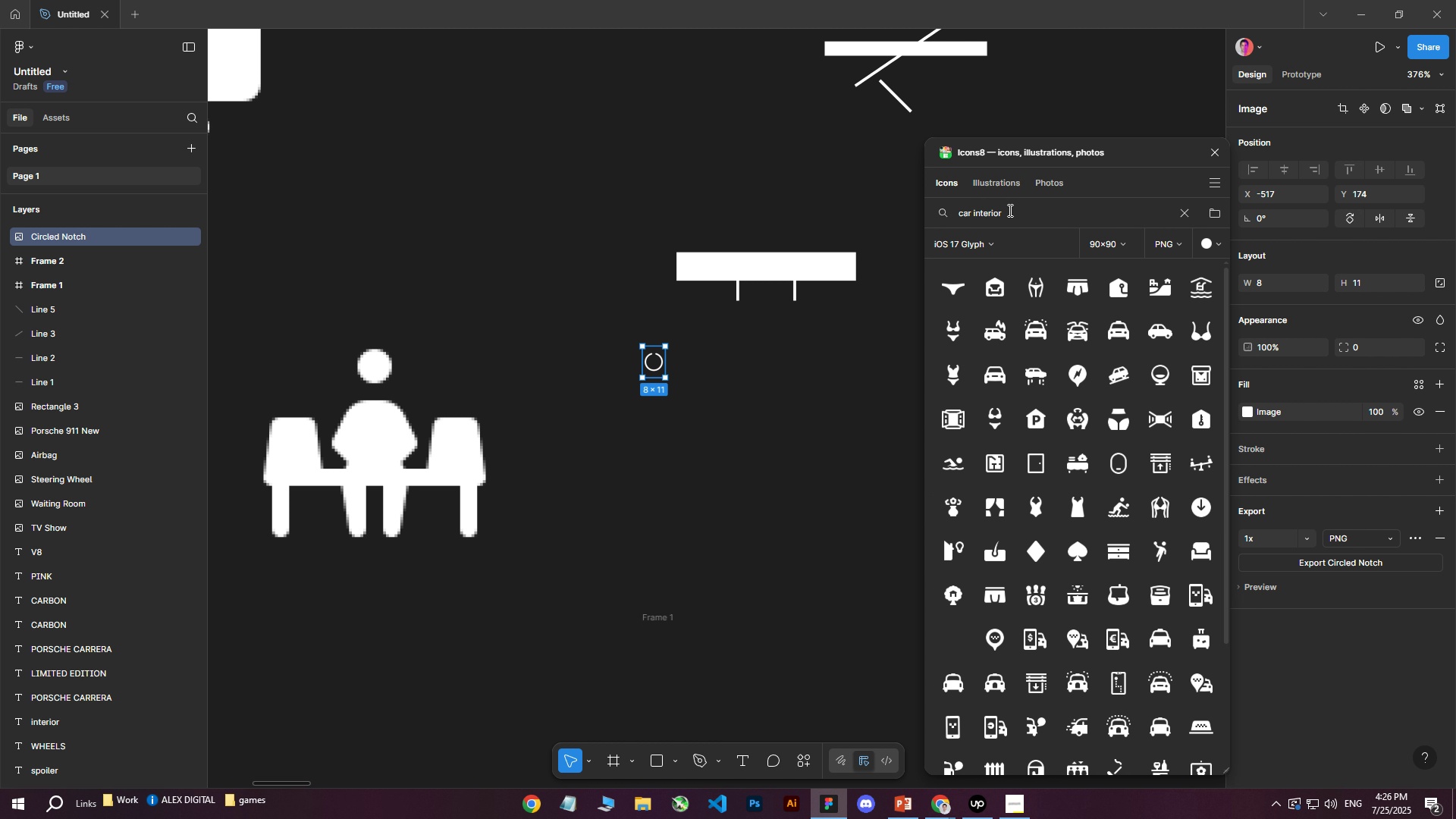 
hold_key(key=ArrowLeft, duration=0.8)
 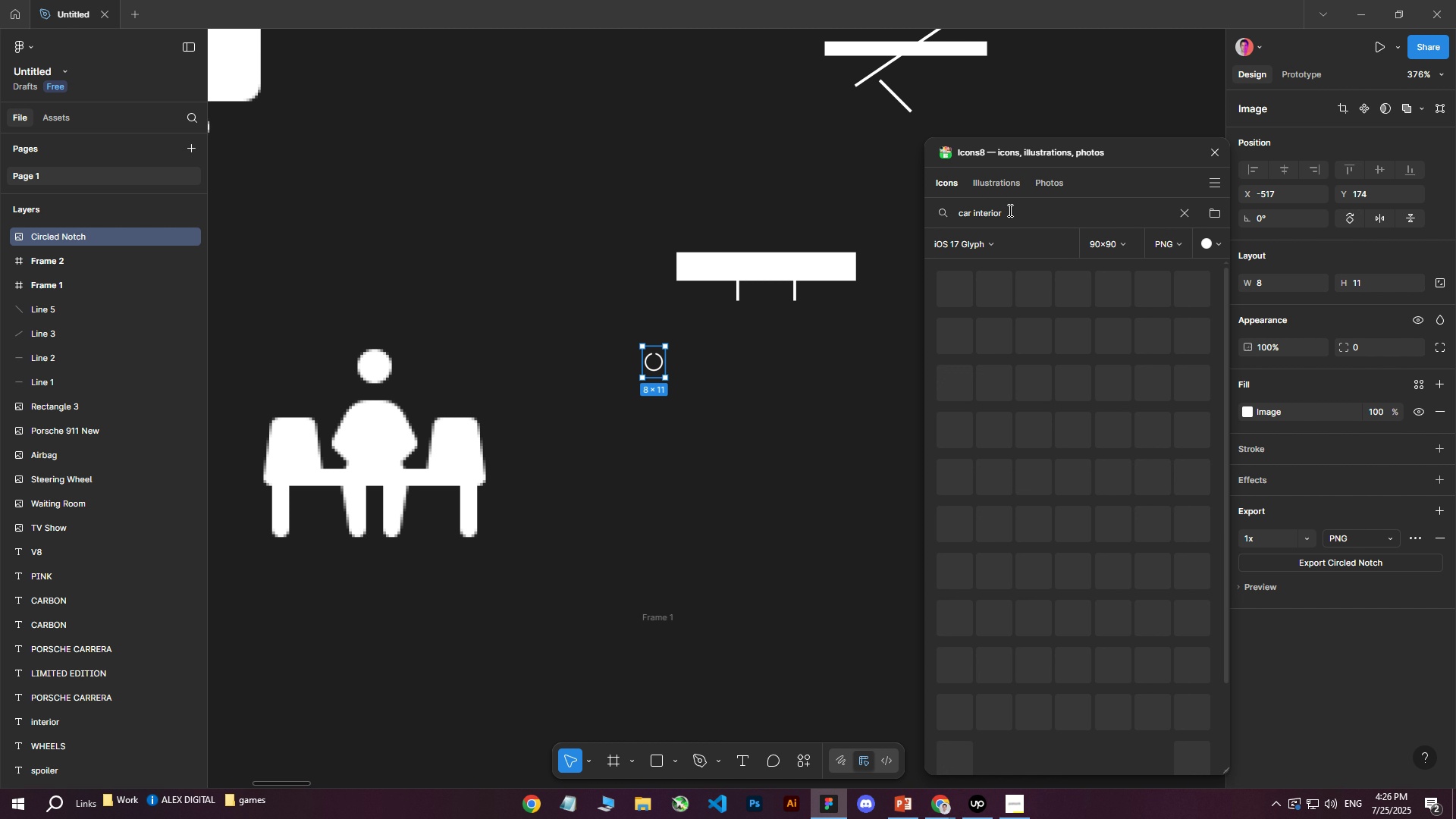 
type(car )
 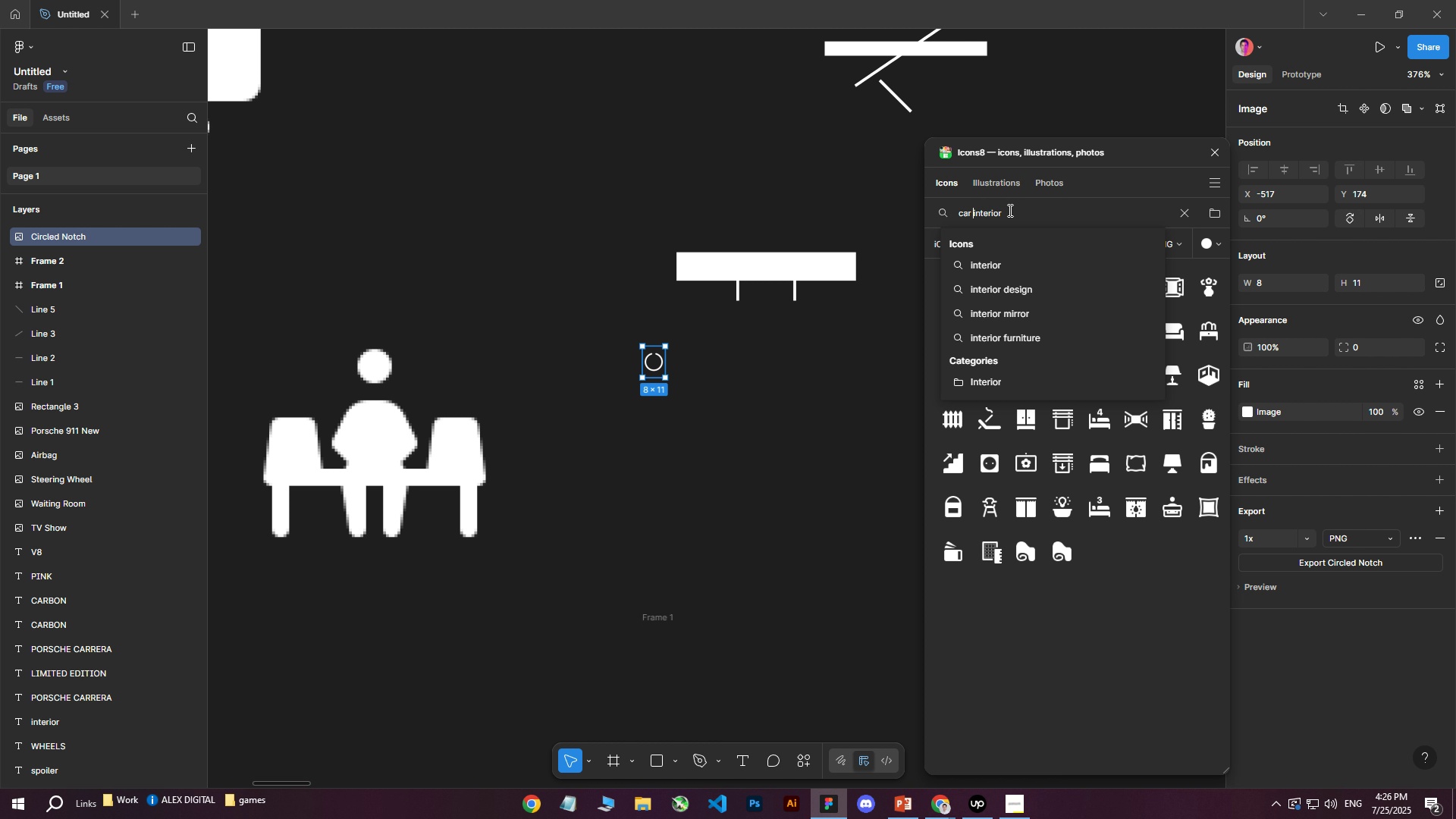 
key(Enter)
 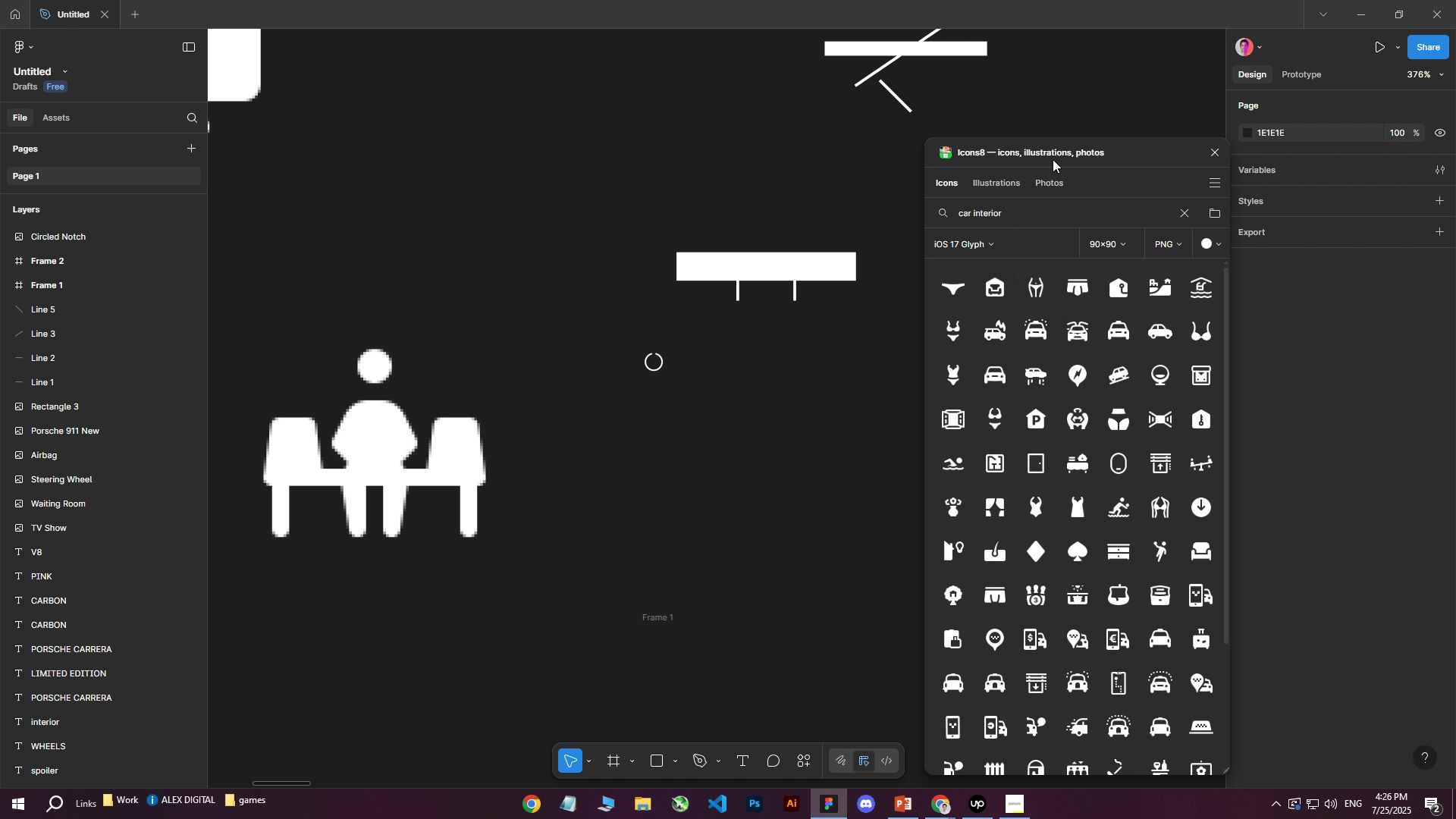 
wait(19.82)
 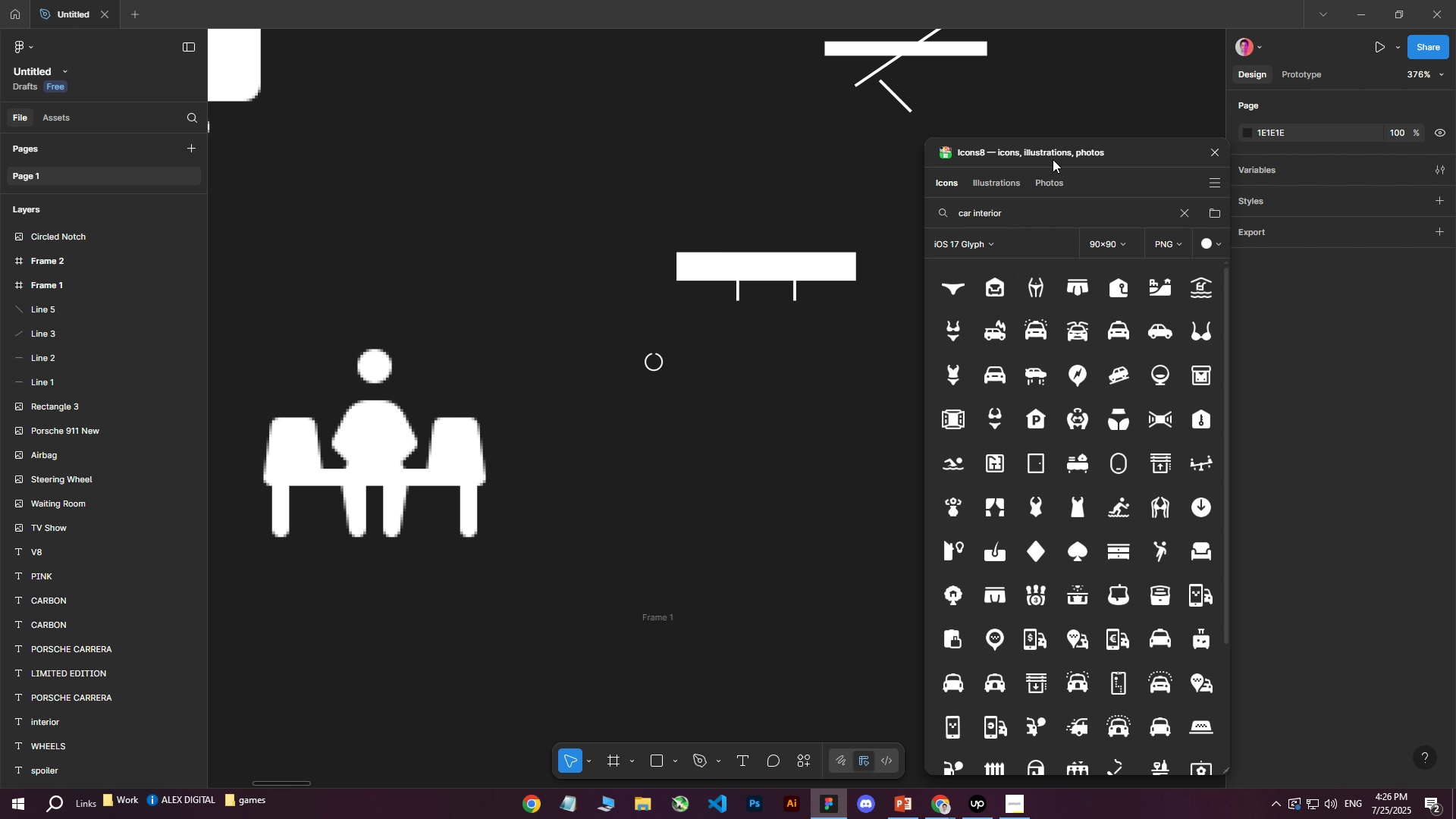 
left_click([841, 422])
 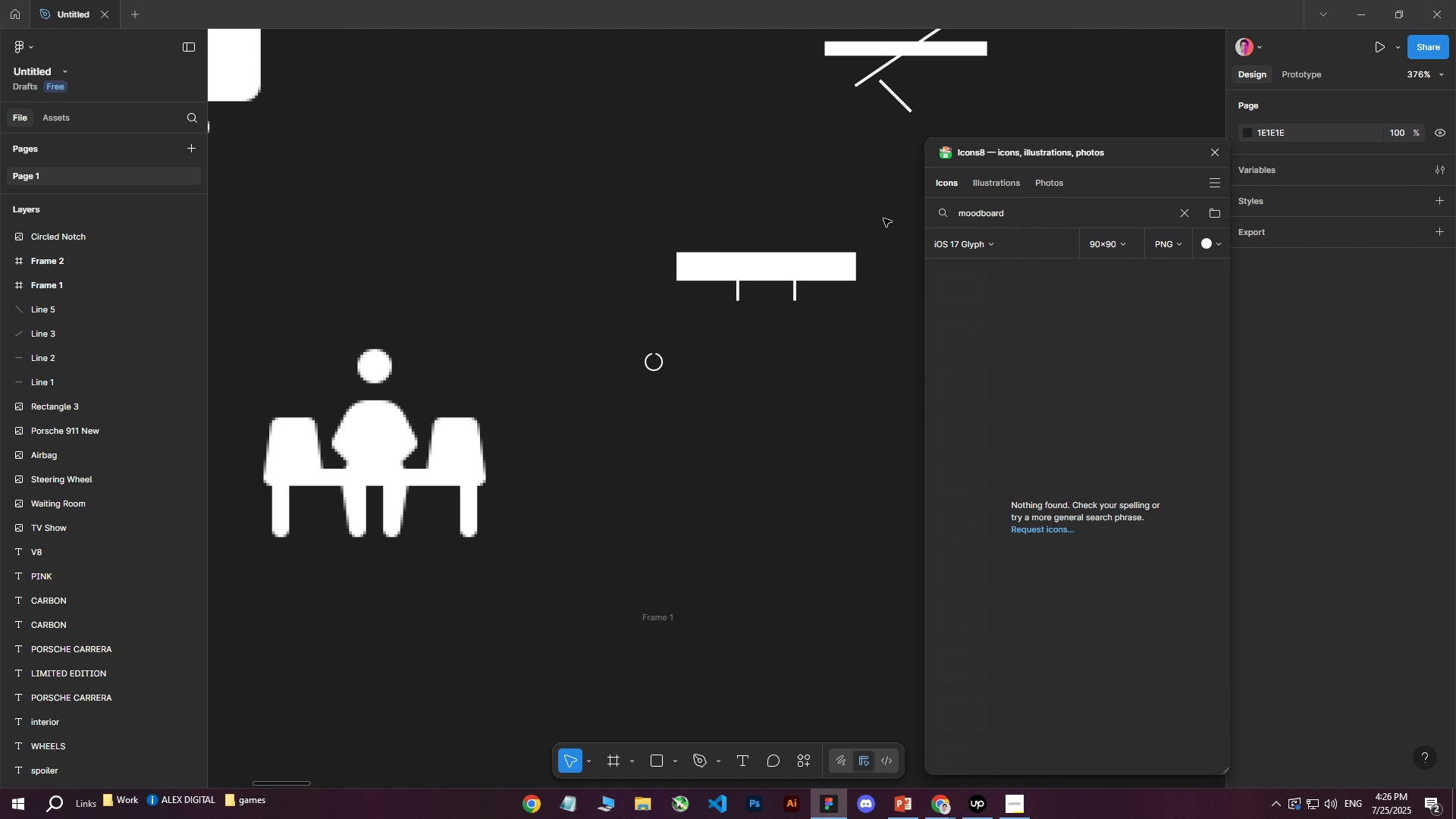 
mouse_move([1062, 178])
 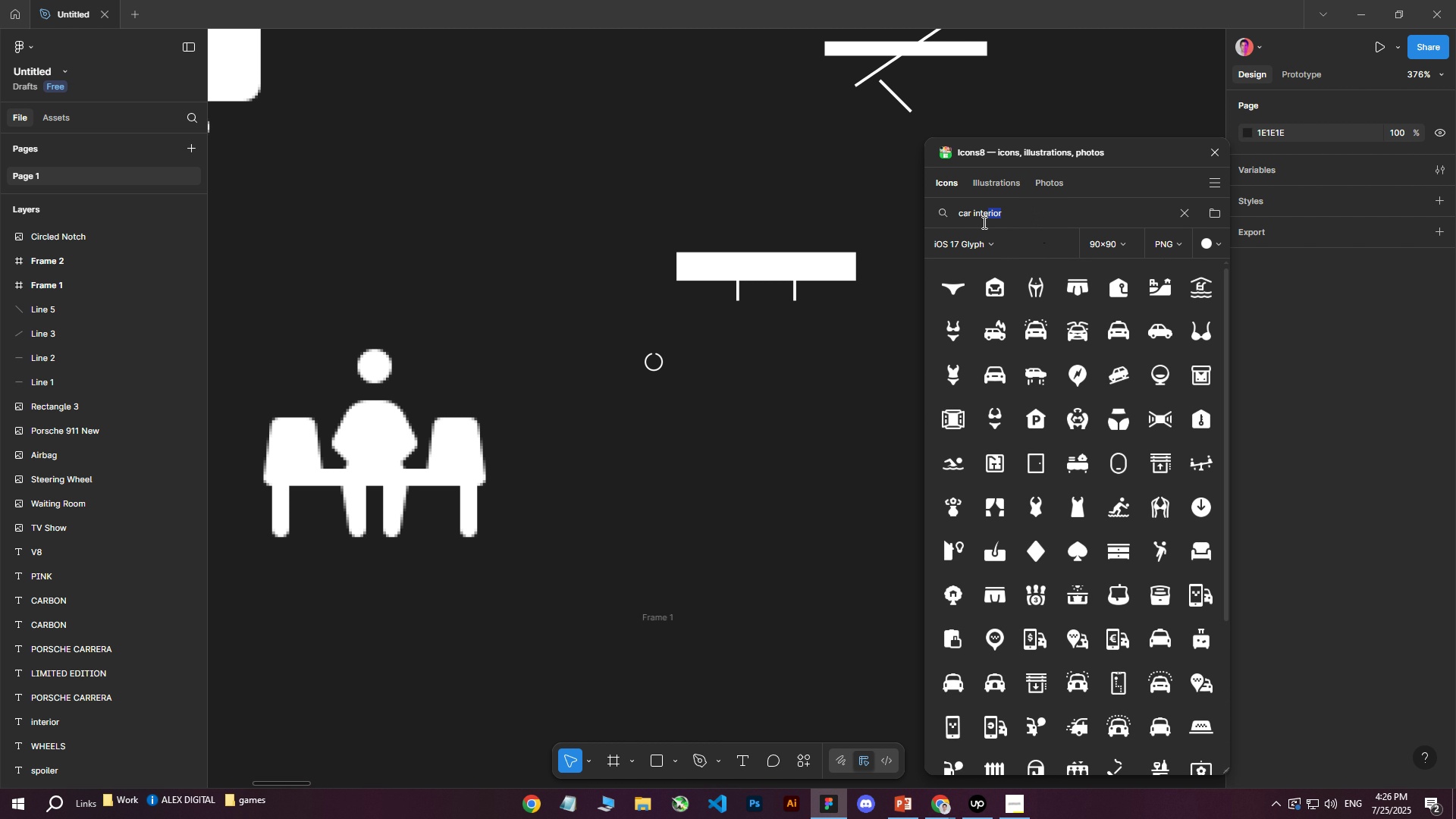 
scroll: coordinate [1088, 350], scroll_direction: down, amount: 2.0
 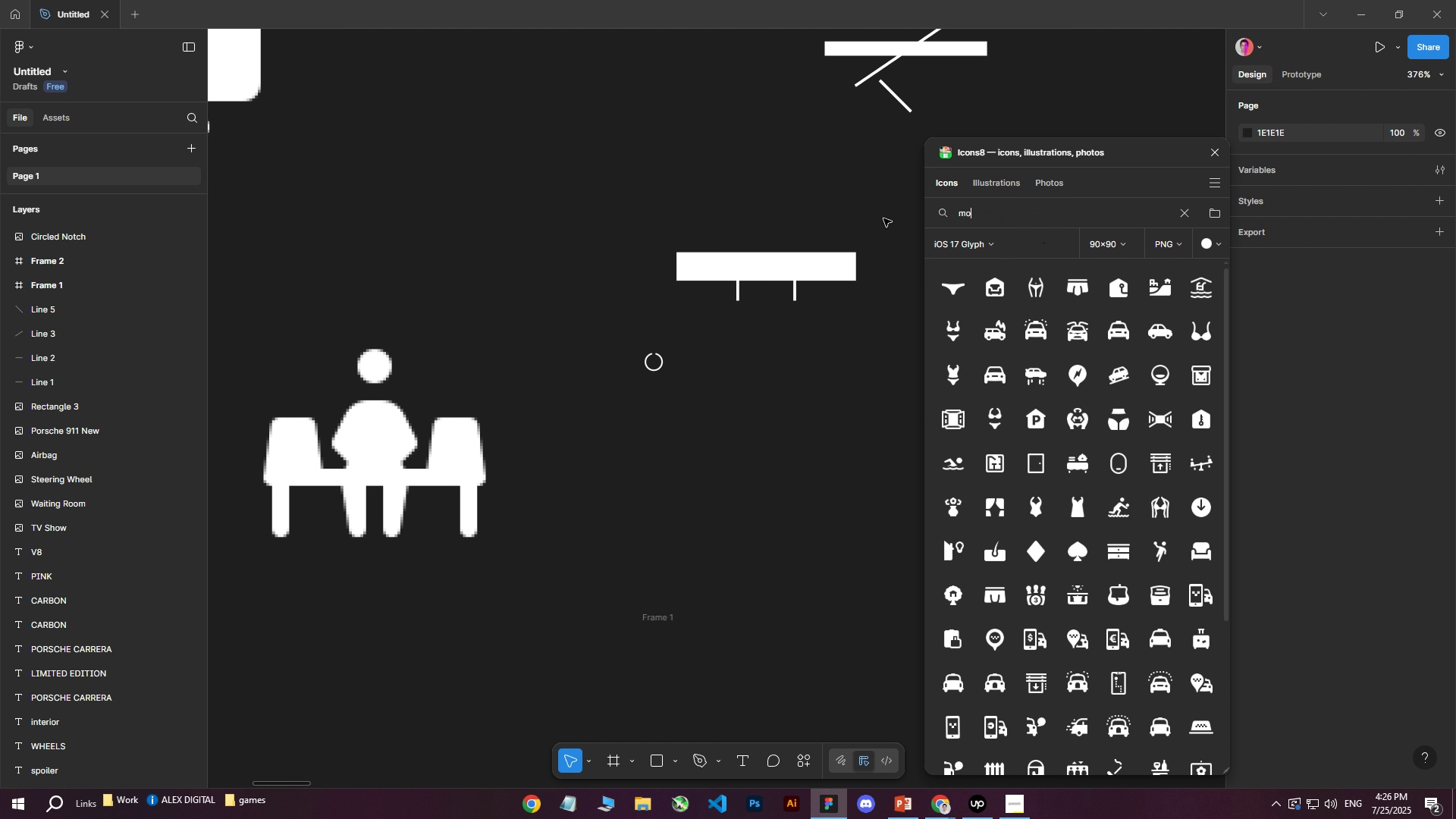 
scroll: coordinate [1078, 315], scroll_direction: up, amount: 3.0
 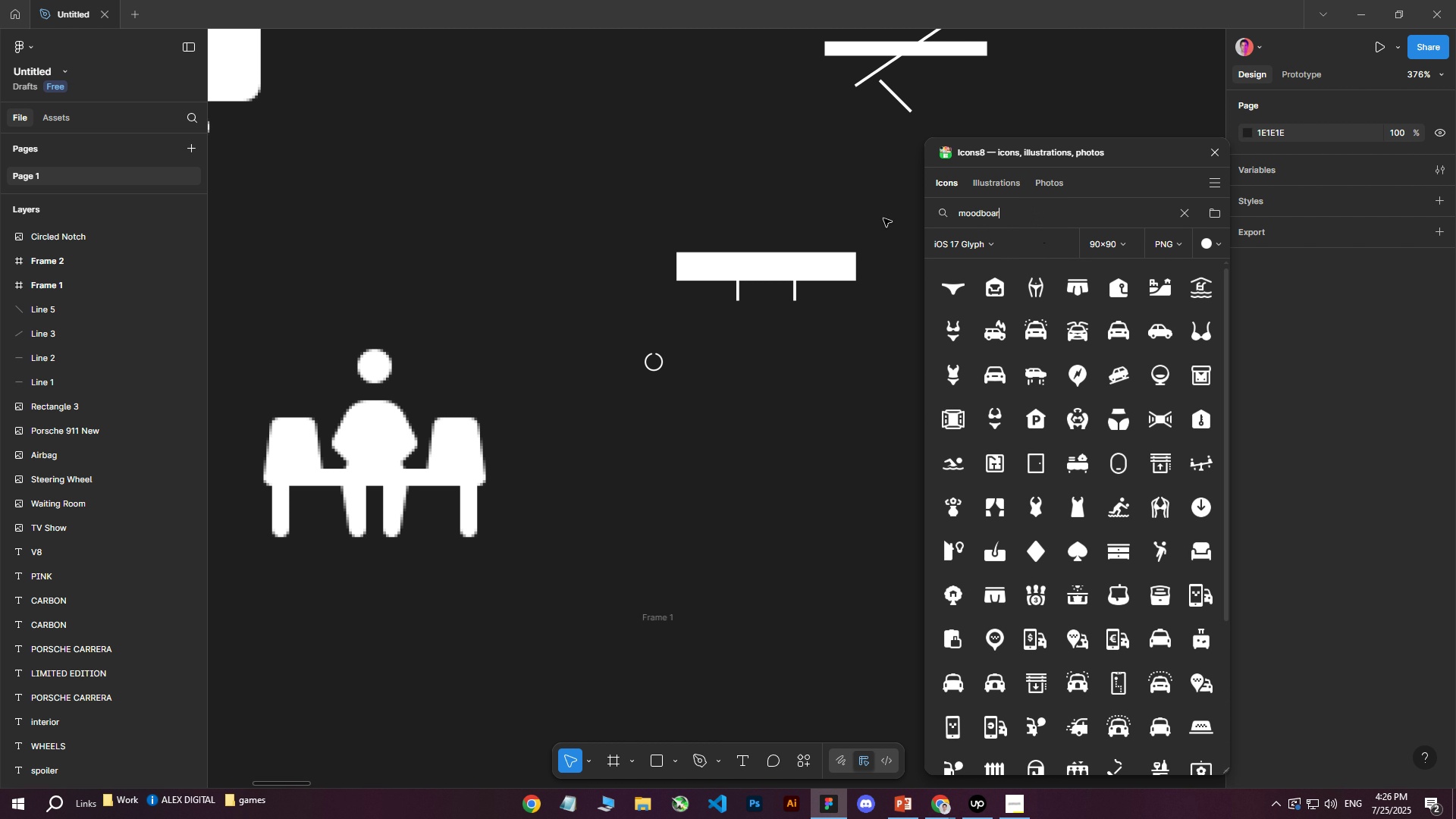 
left_click_drag(start_coordinate=[1038, 218], to_coordinate=[883, 218])
 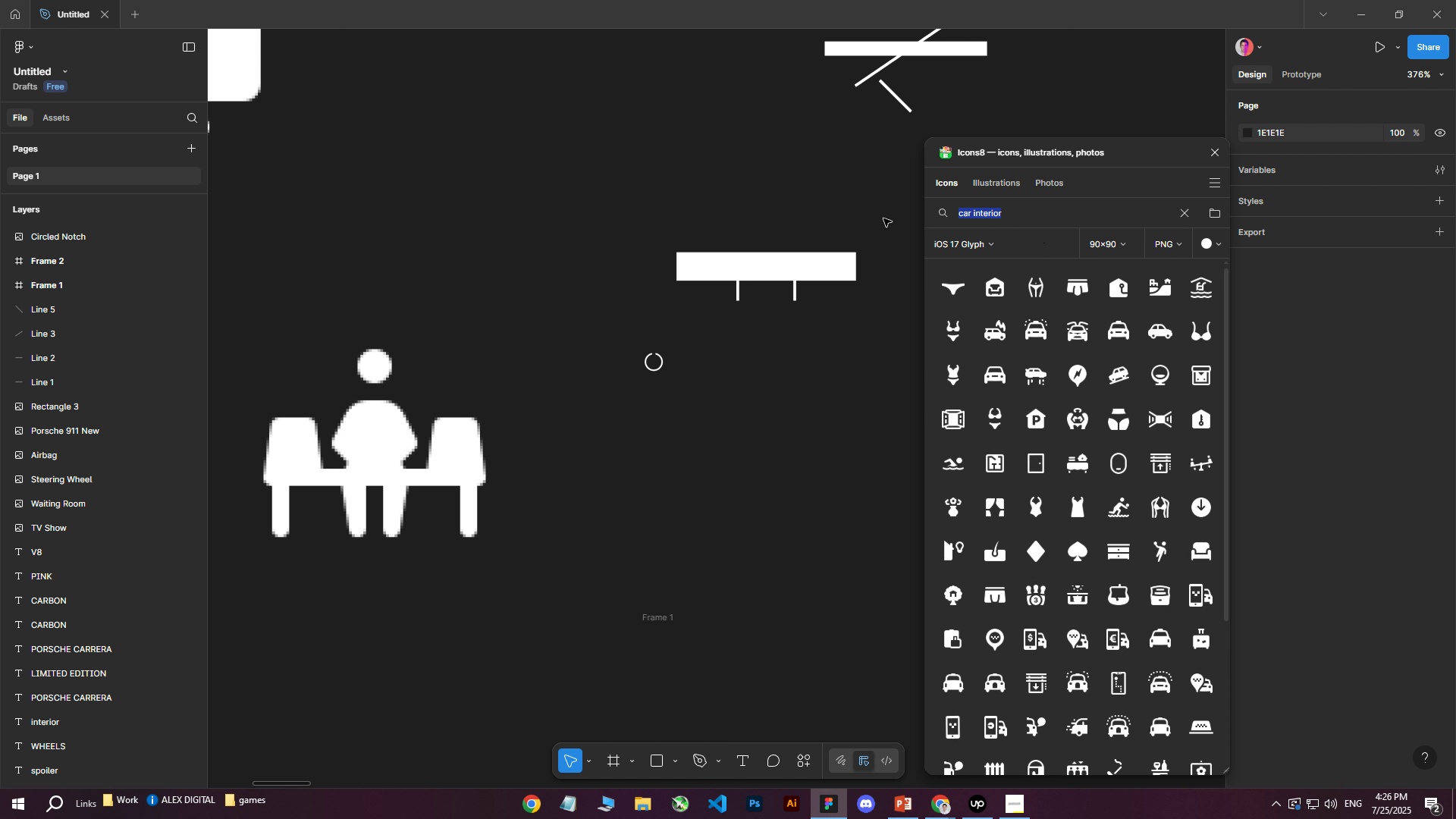 
type(moodboard)
 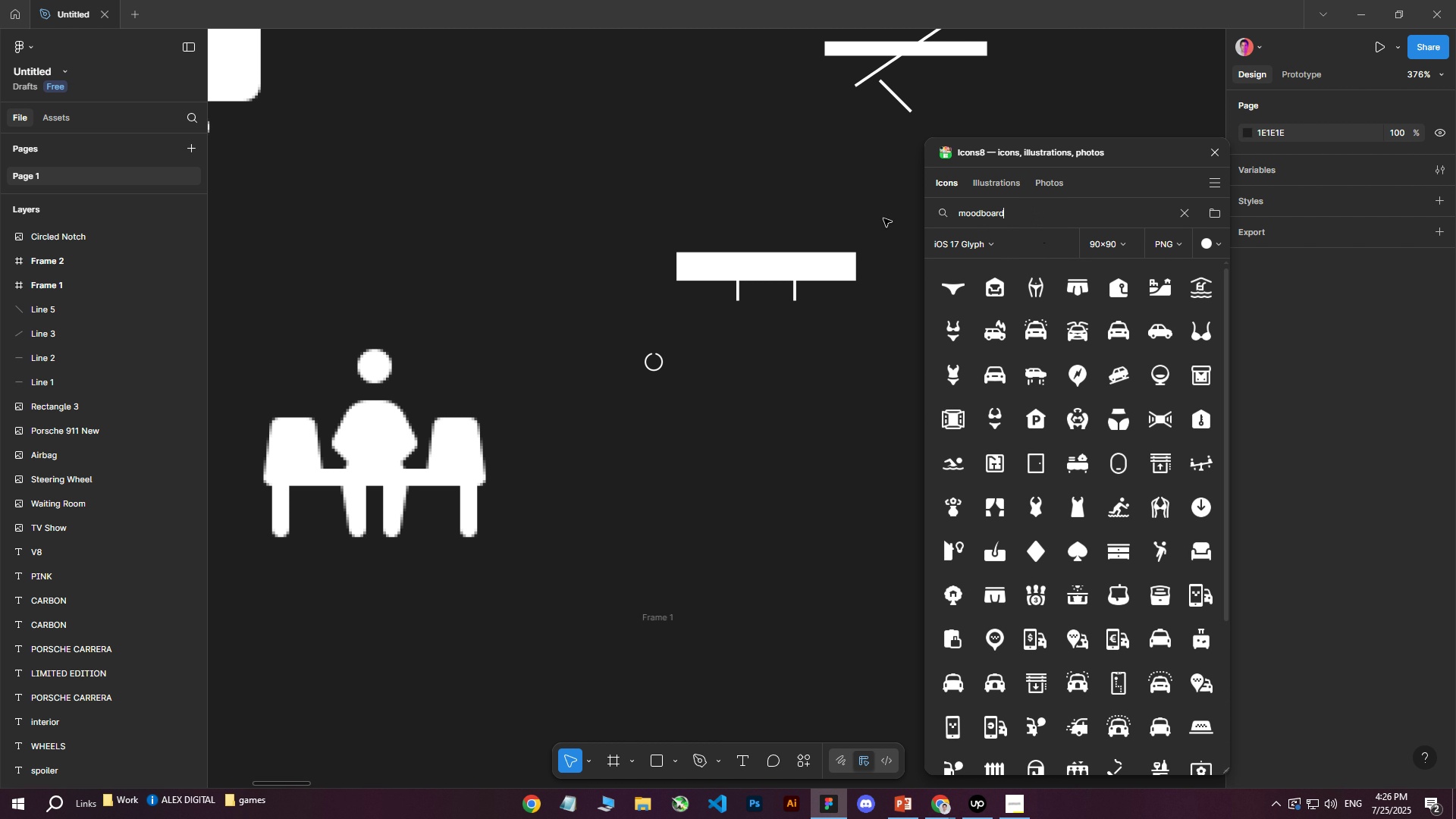 
key(Enter)
 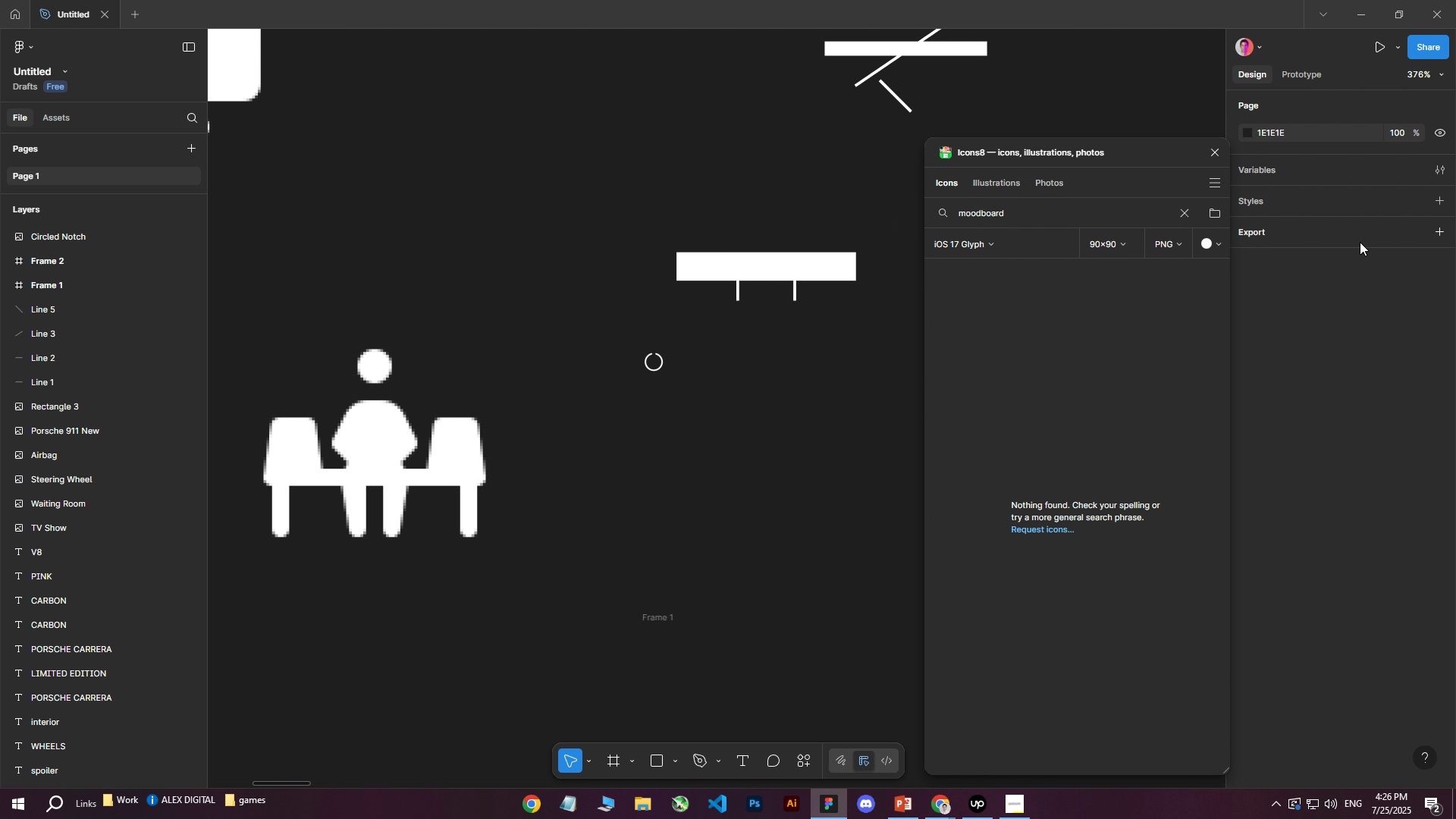 
left_click_drag(start_coordinate=[1097, 215], to_coordinate=[930, 217])
 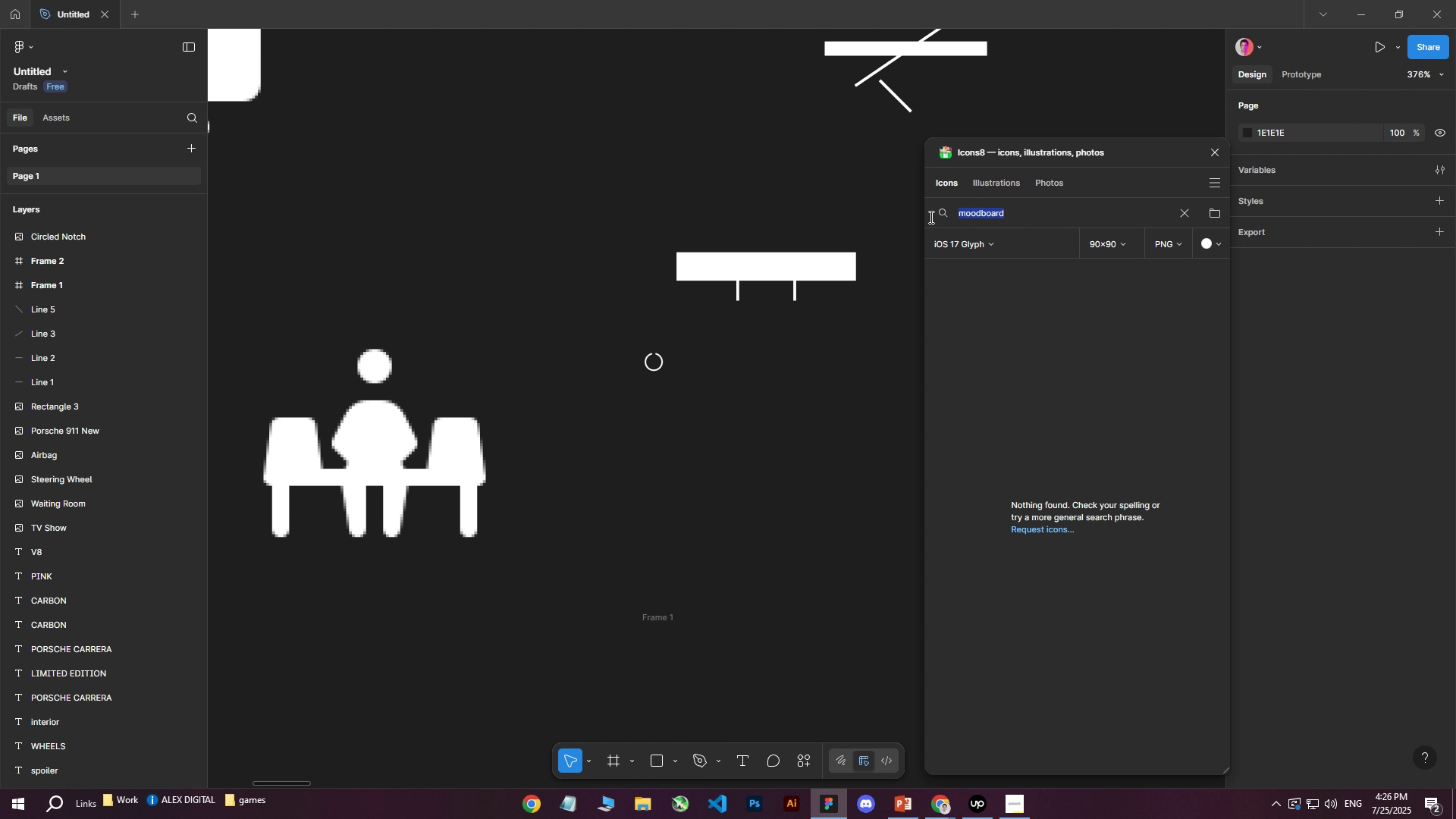 
type(caqr boar)
key(Backspace)
key(Backspace)
key(Backspace)
key(Backspace)
key(Backspace)
key(Backspace)
key(Backspace)
type(r board)
 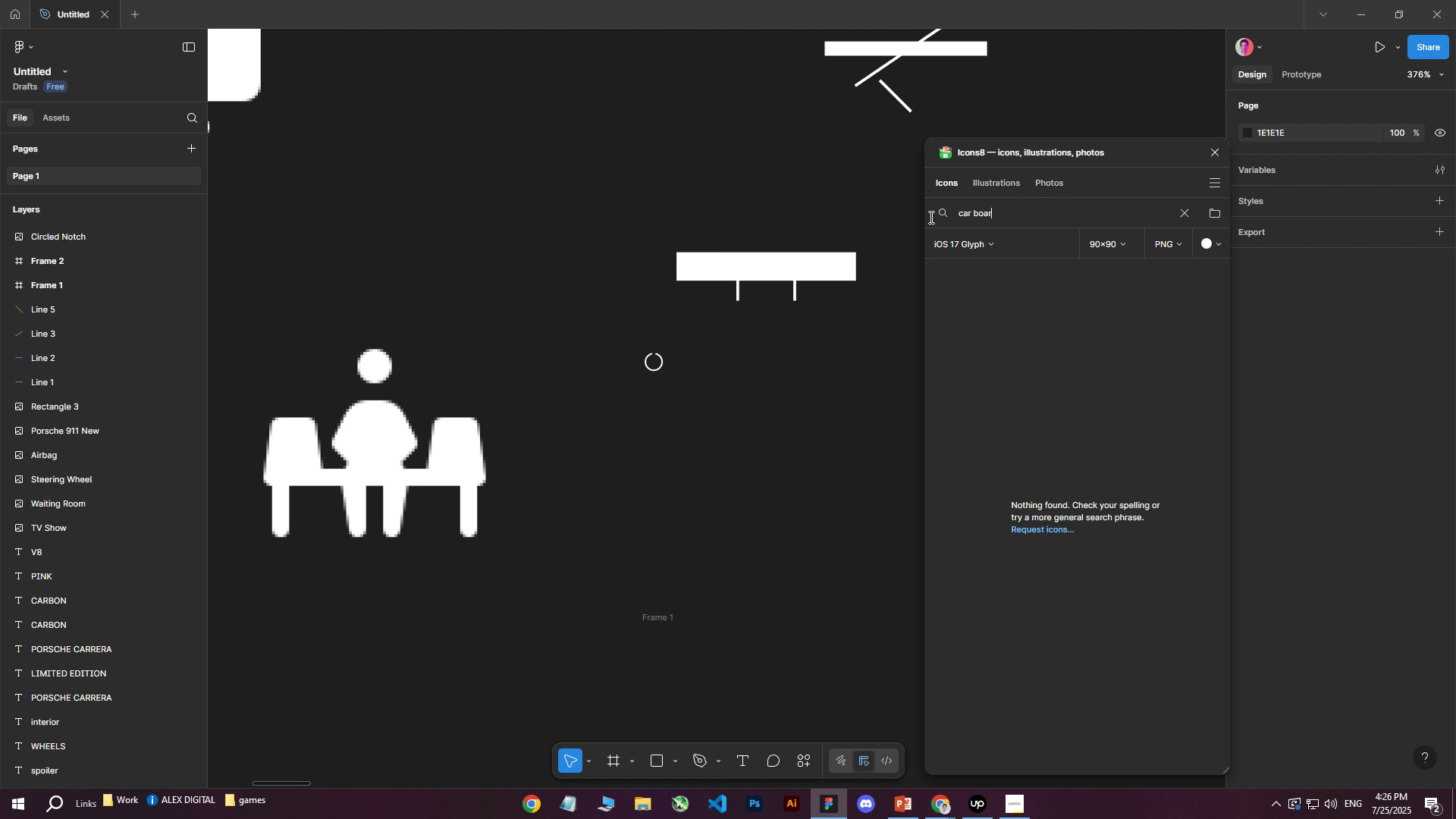 
key(Enter)
 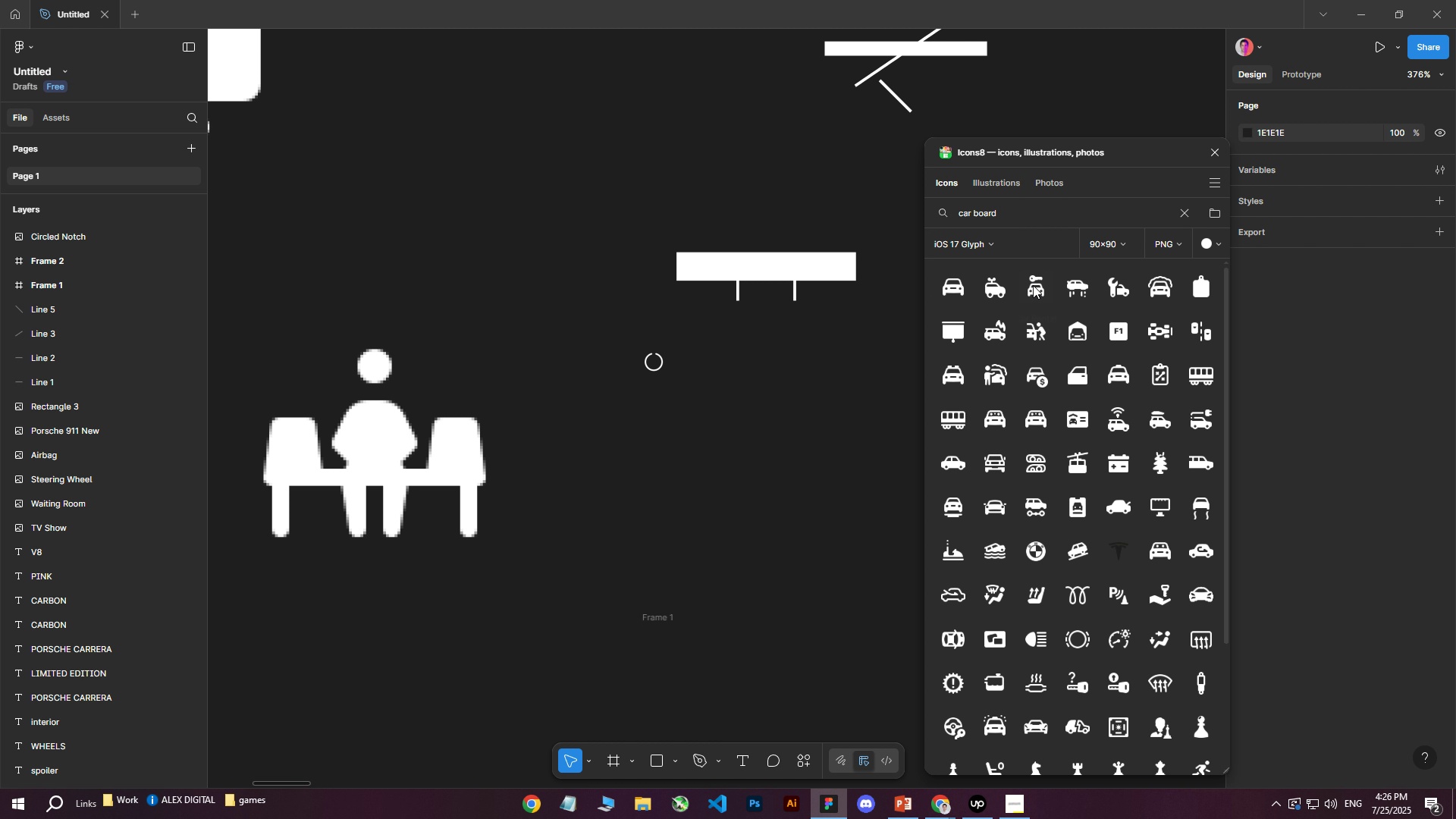 
mouse_move([1061, 246])
 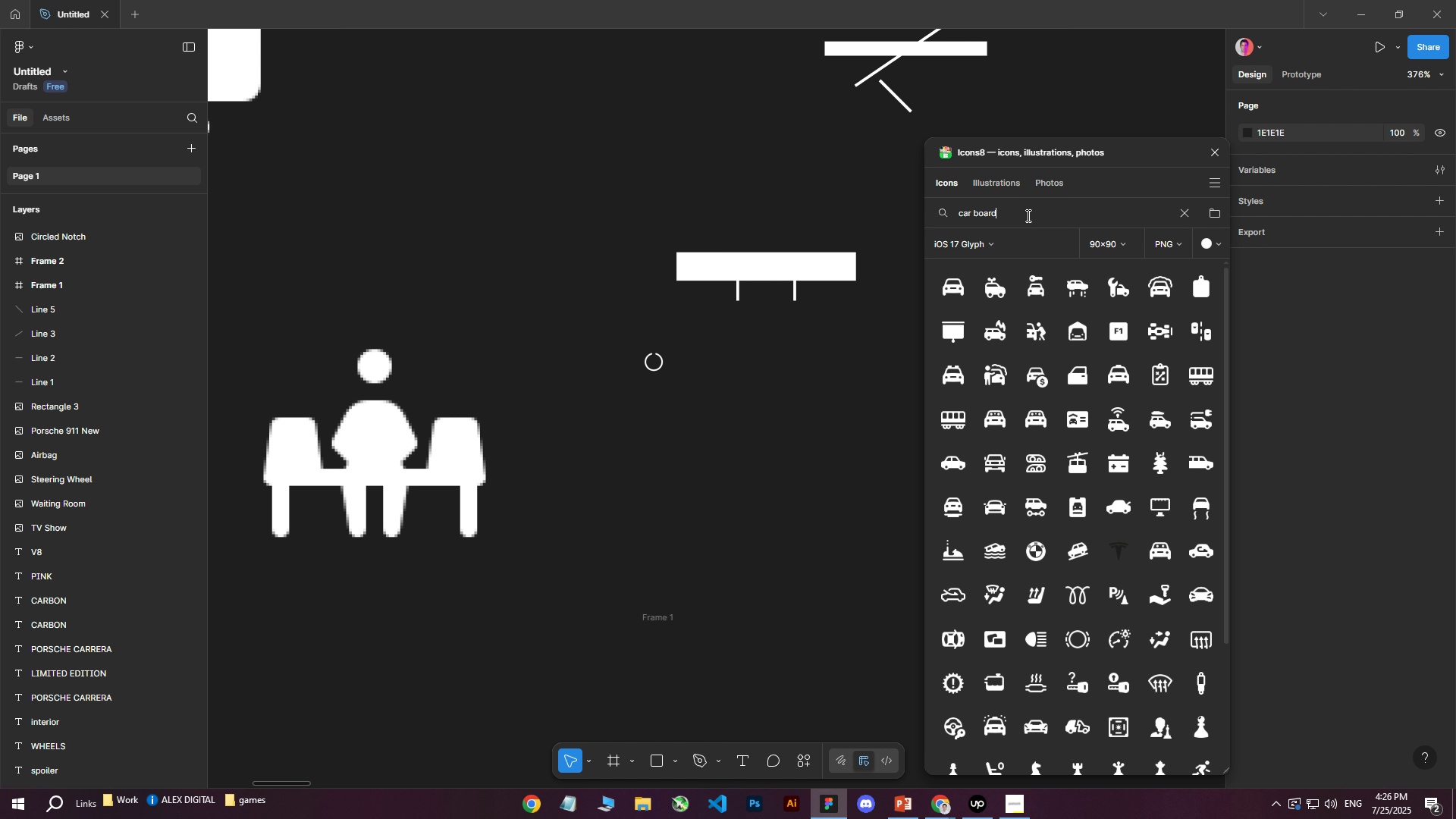 
left_click_drag(start_coordinate=[1027, 215], to_coordinate=[975, 218])
 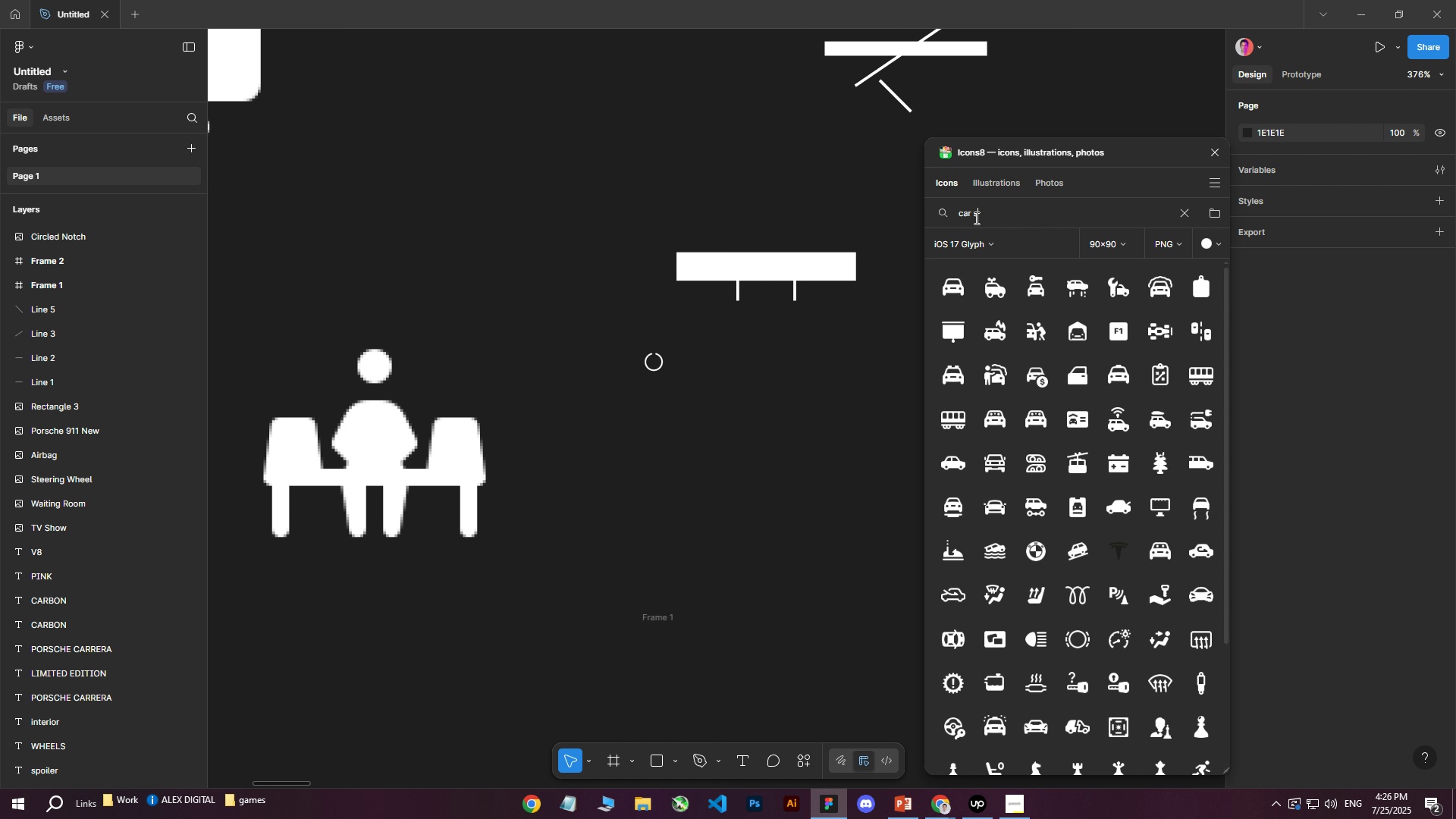 
type(ser)
key(Backspace)
type(ats)
 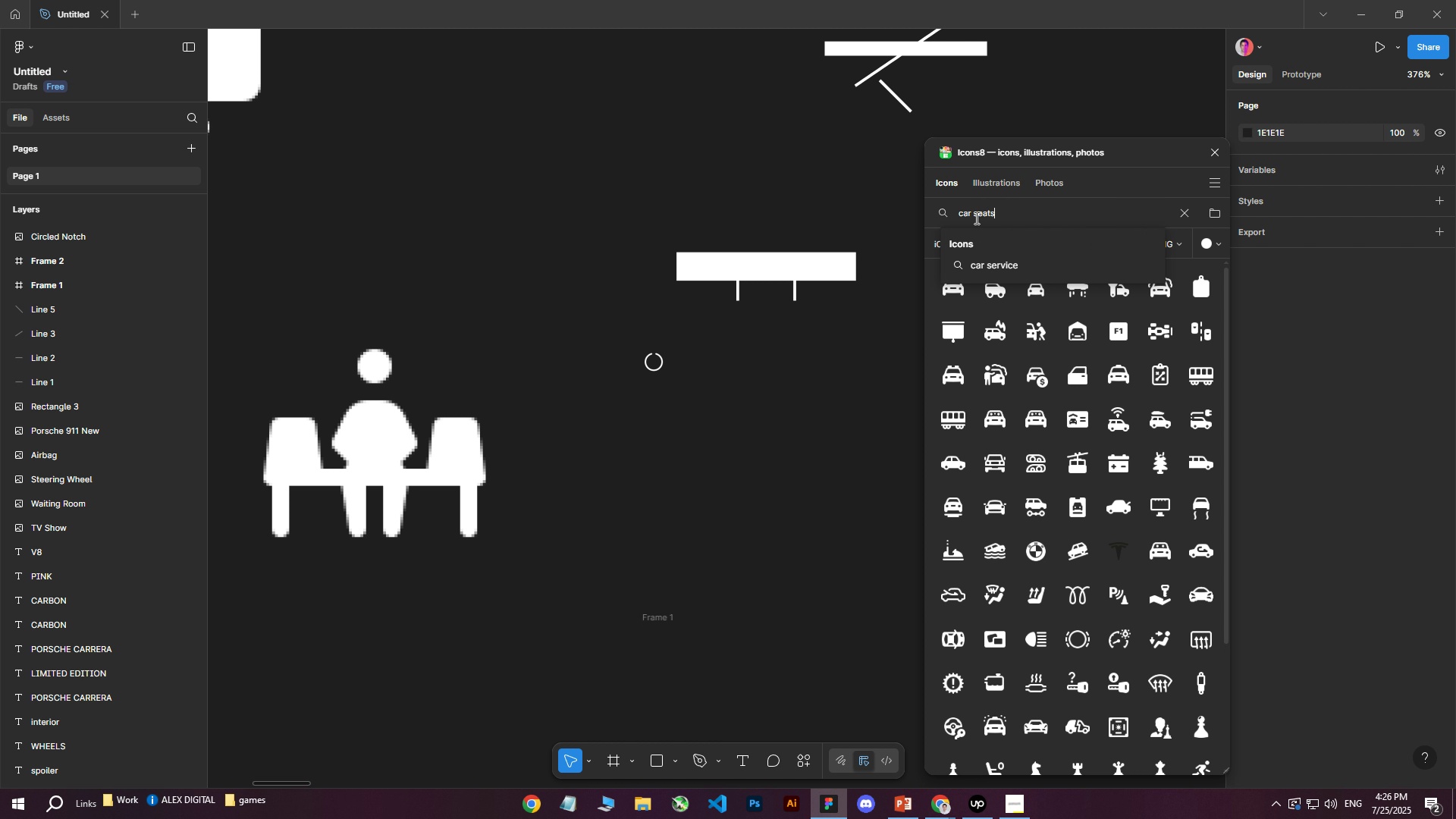 
key(Enter)
 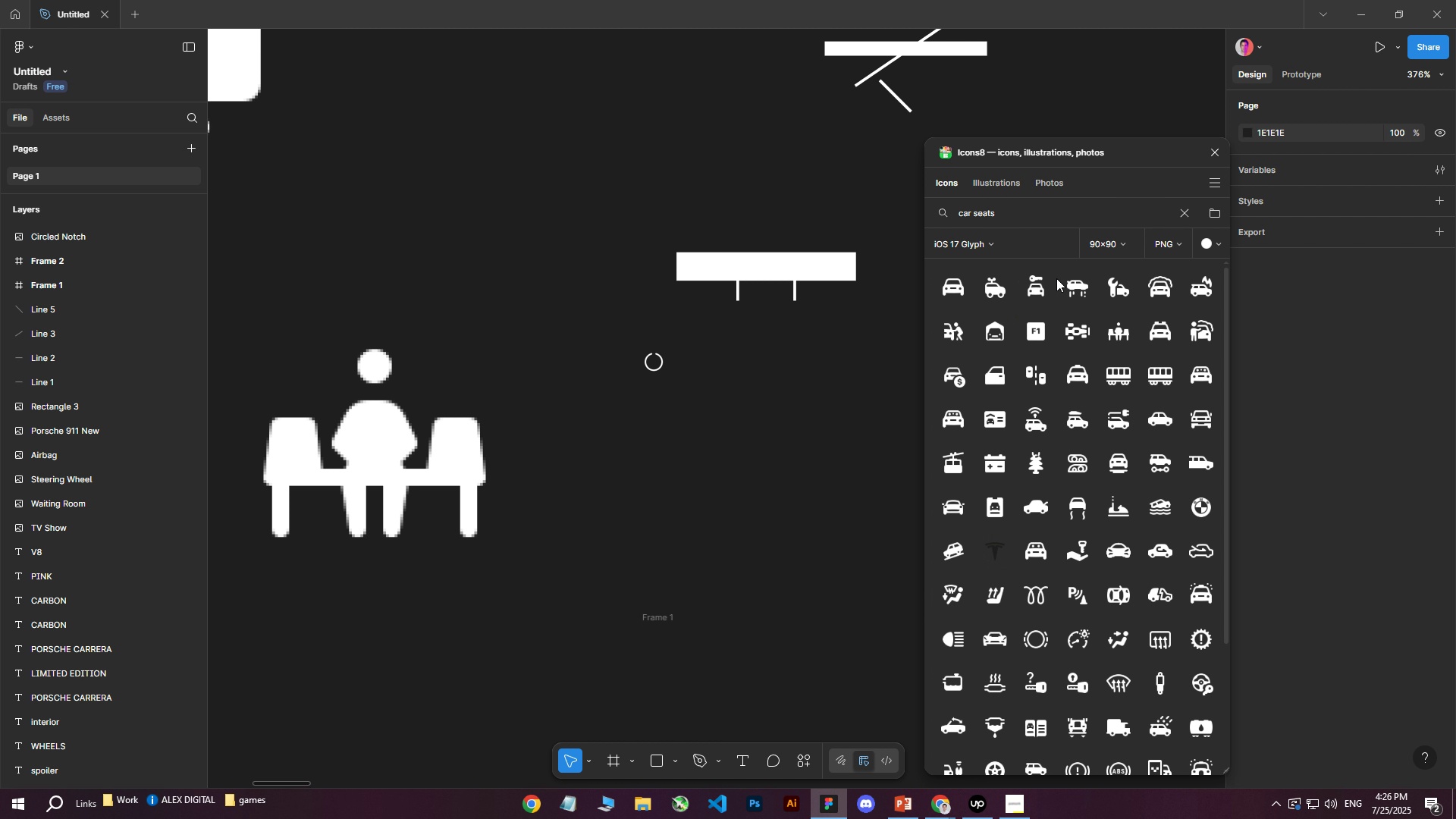 
wait(6.91)
 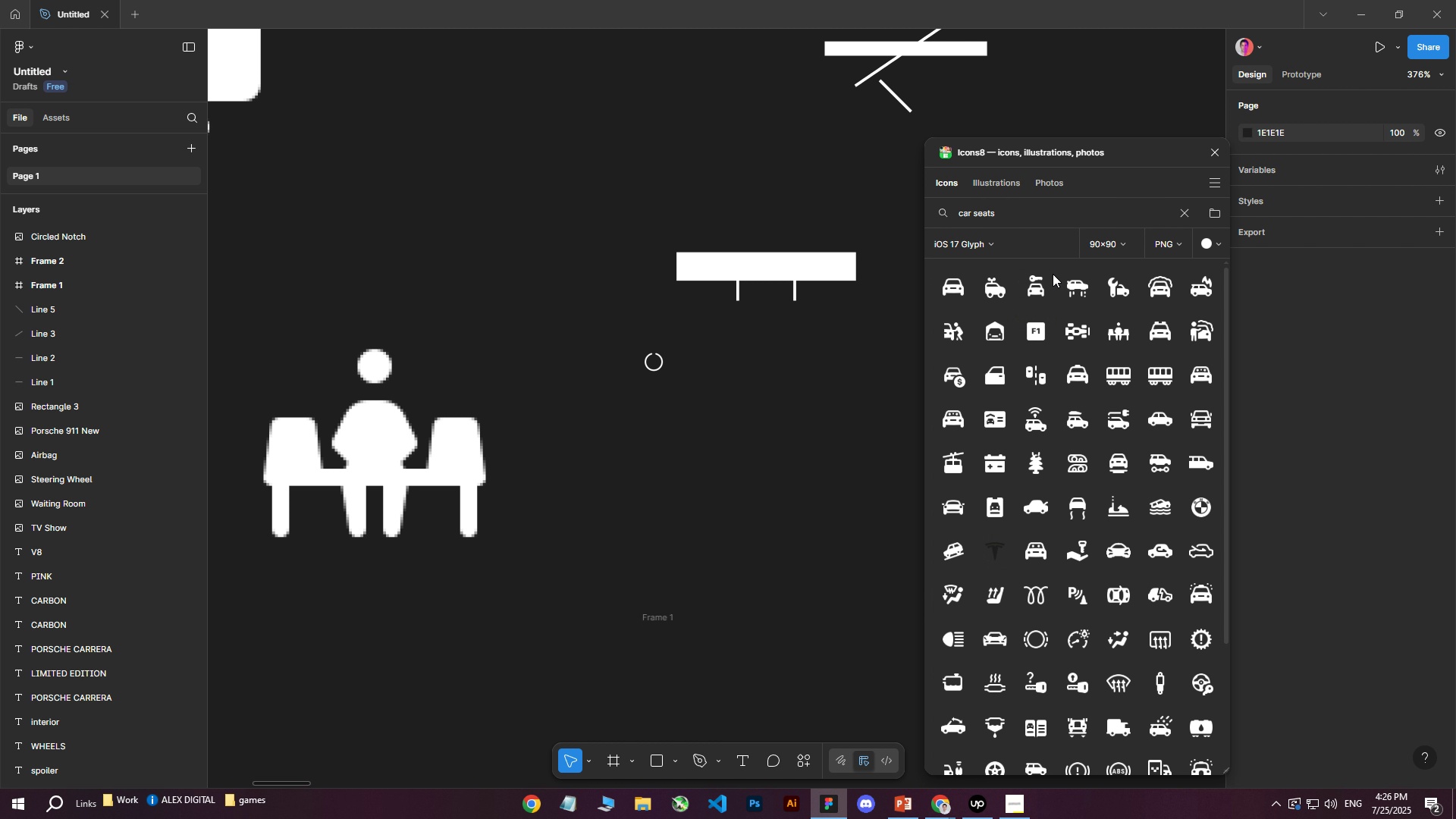 
left_click([660, 526])
 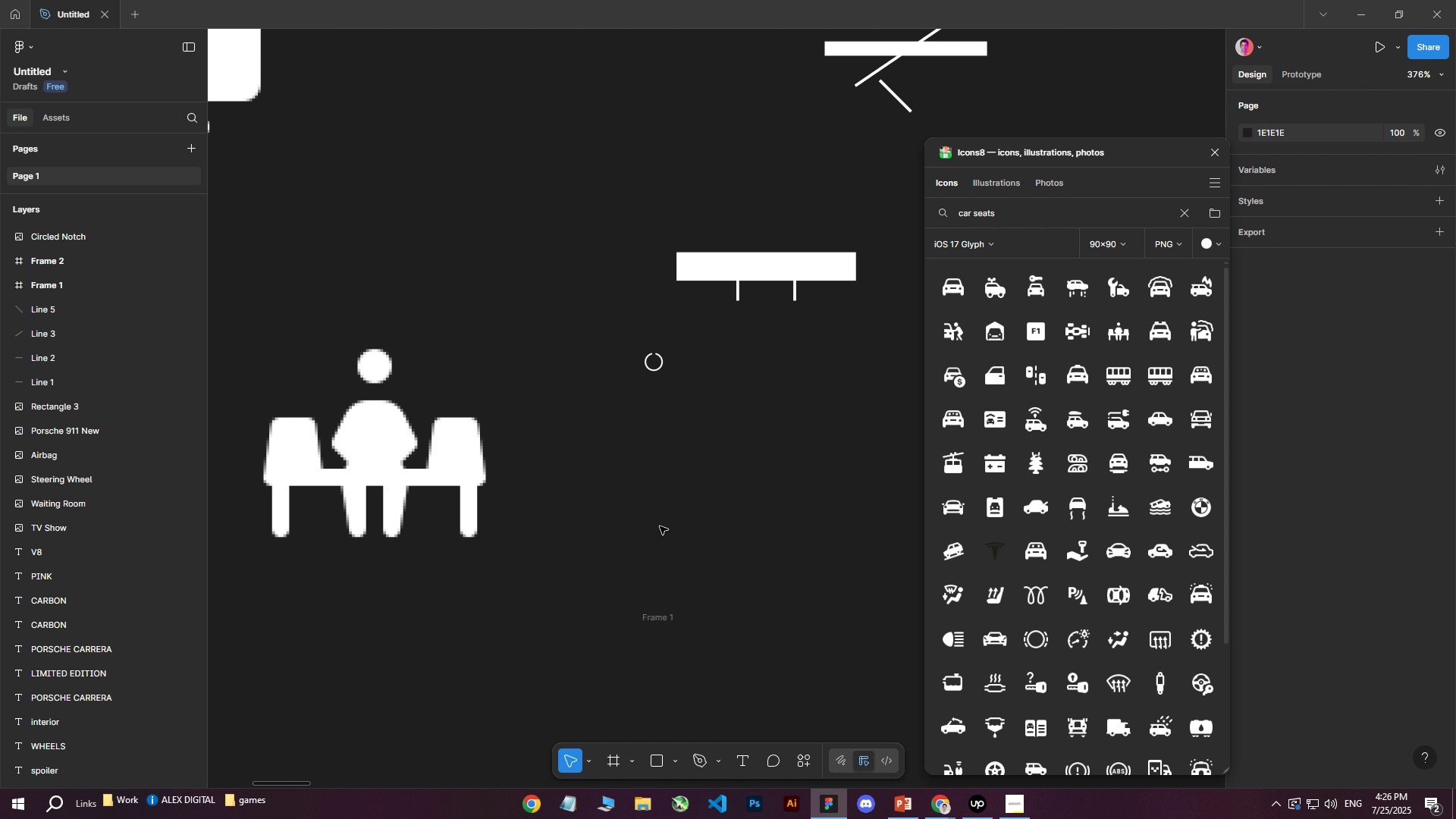 
hold_key(key=ControlLeft, duration=1.5)
scroll: coordinate [666, 539], scroll_direction: down, amount: 8.0
 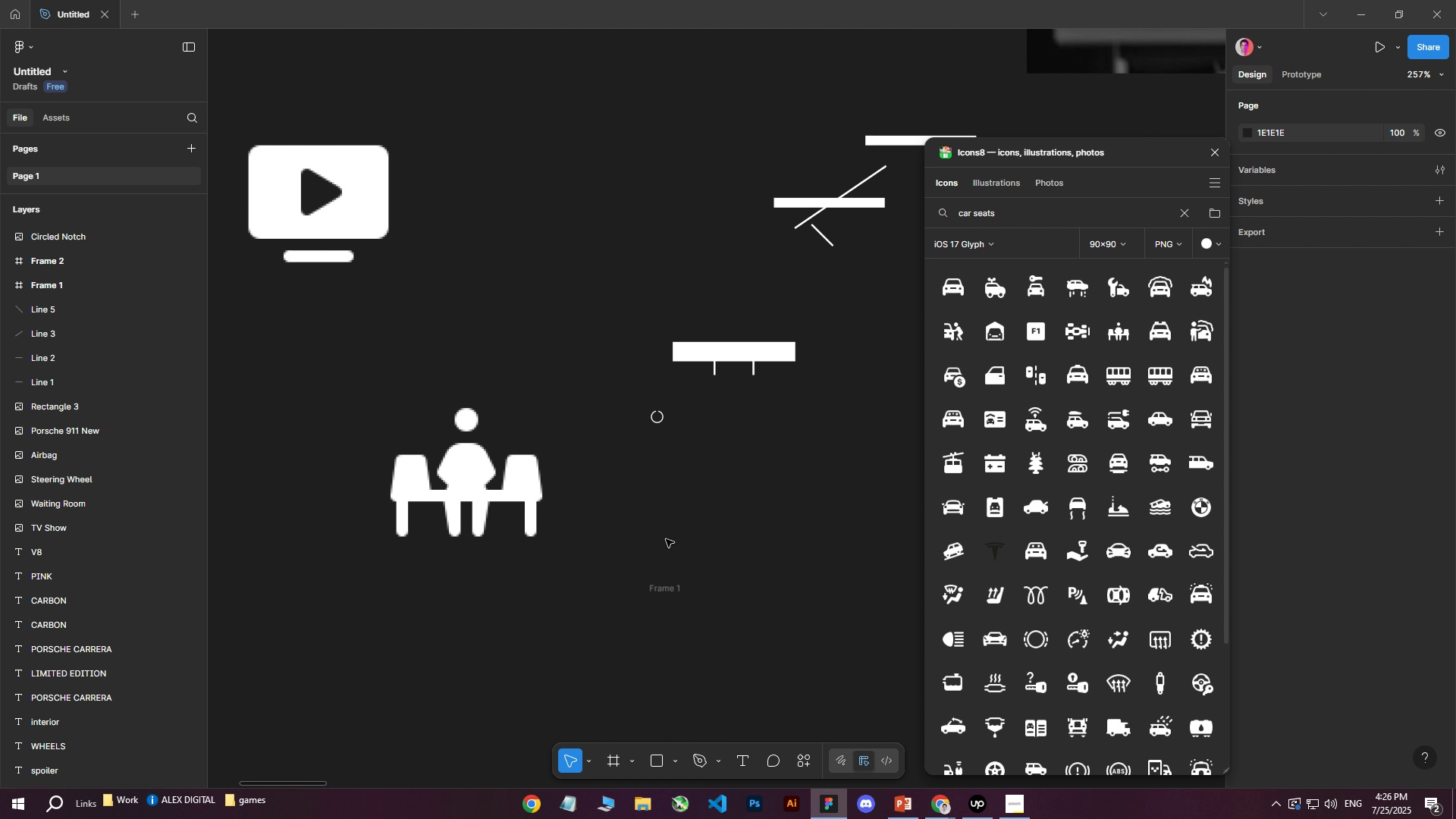 
key(Control+ControlLeft)
 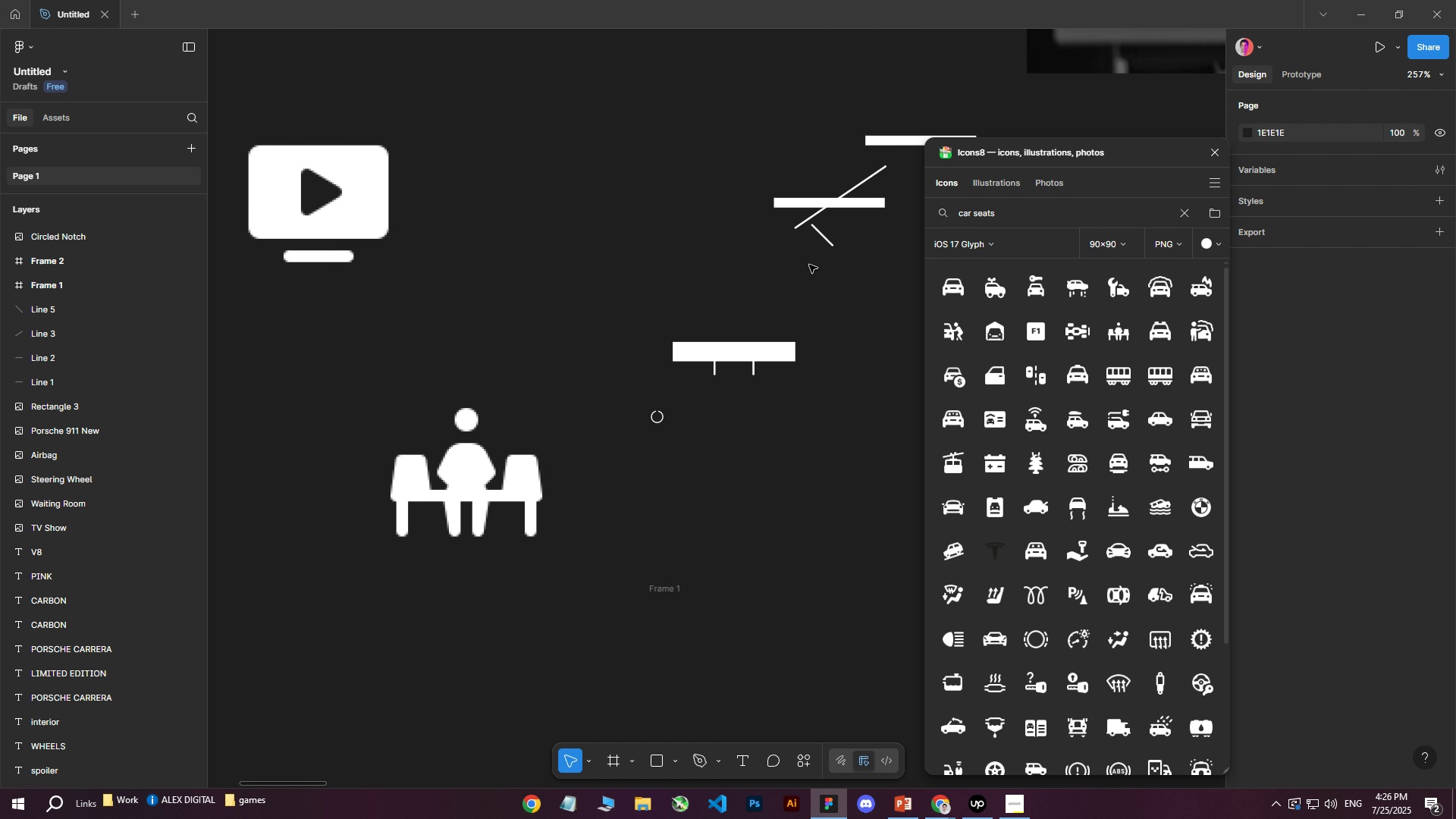 
left_click([814, 220])
 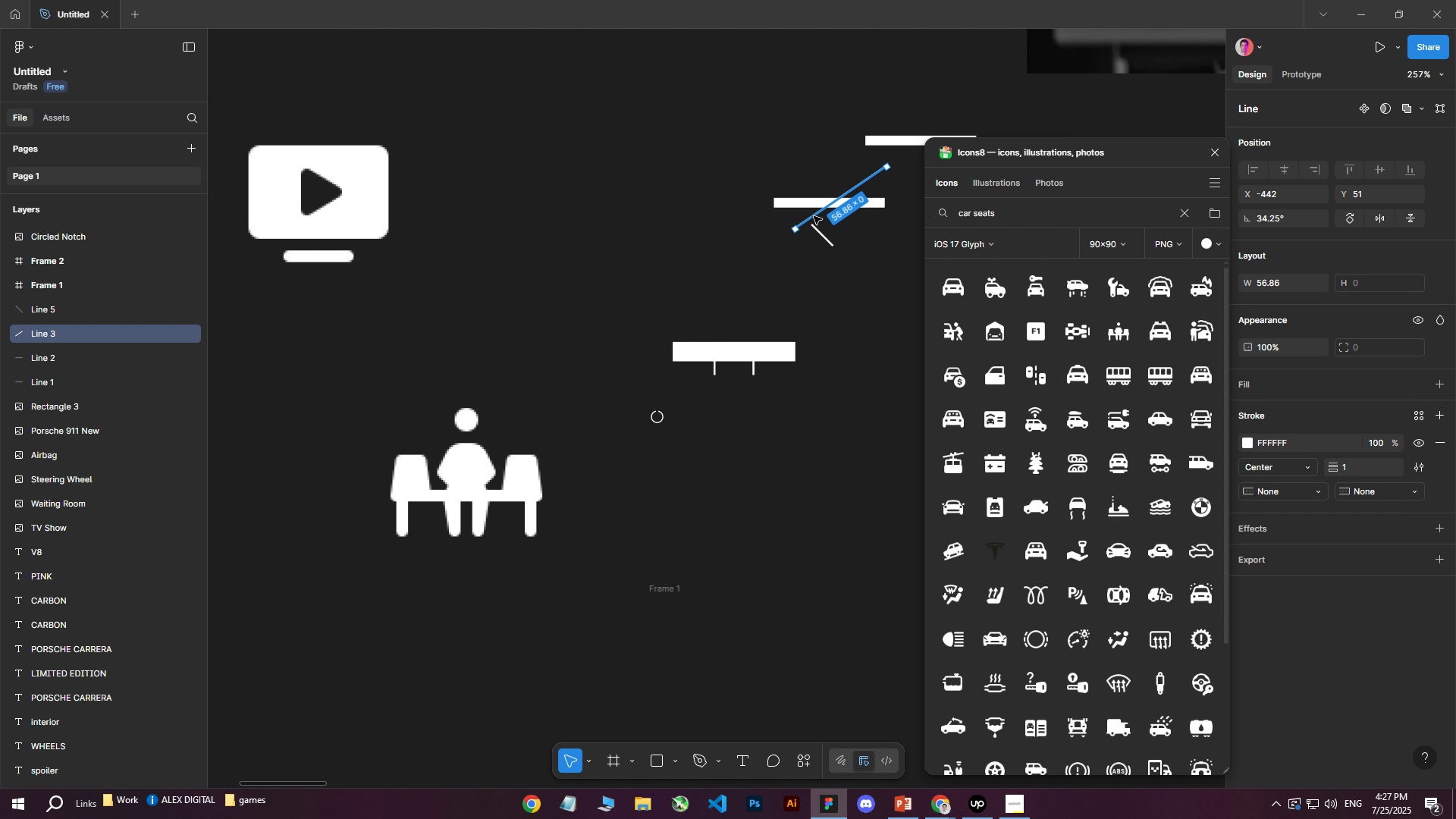 
left_click_drag(start_coordinate=[814, 216], to_coordinate=[789, 486])
 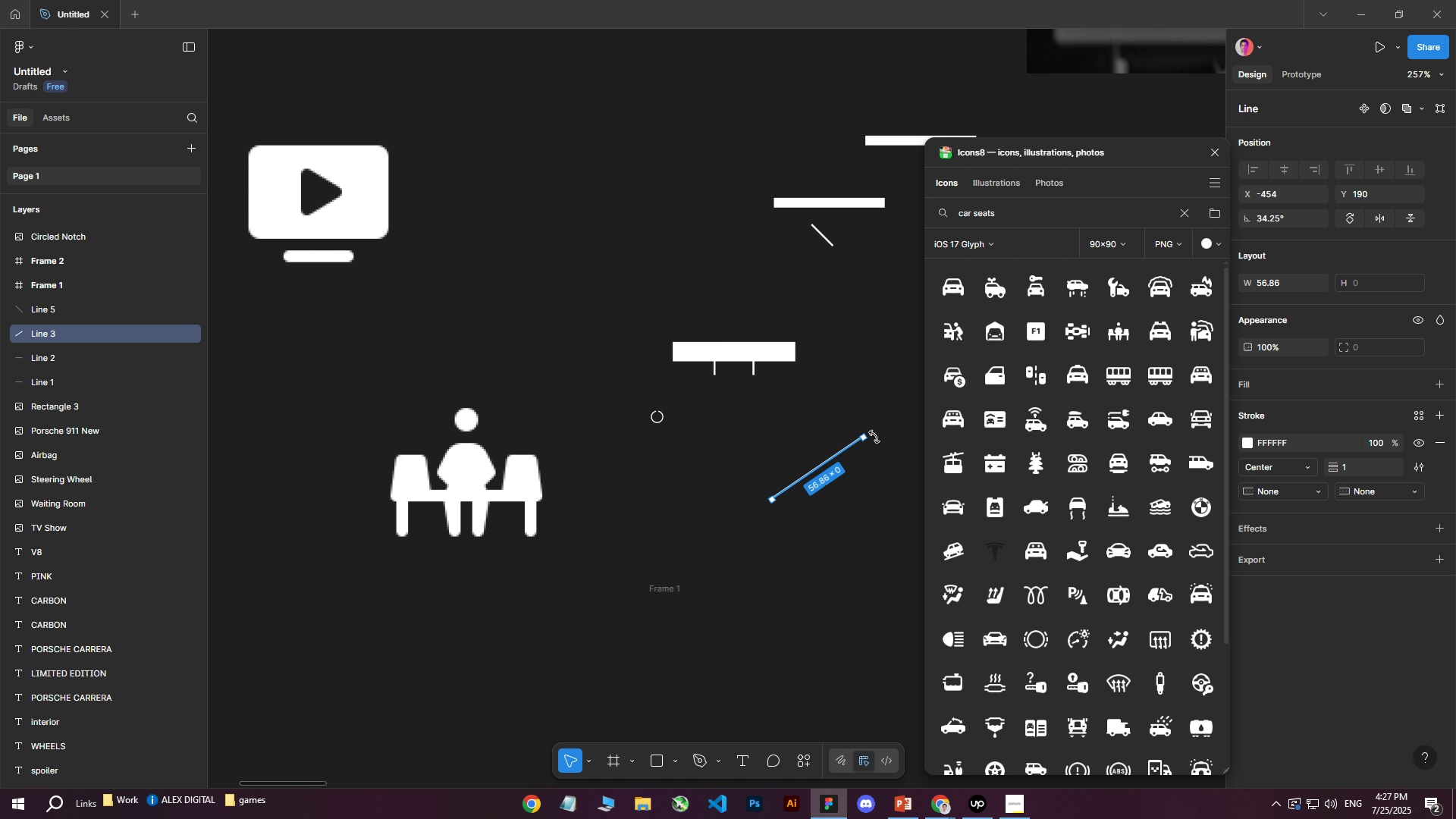 
left_click_drag(start_coordinate=[871, 438], to_coordinate=[858, 401])
 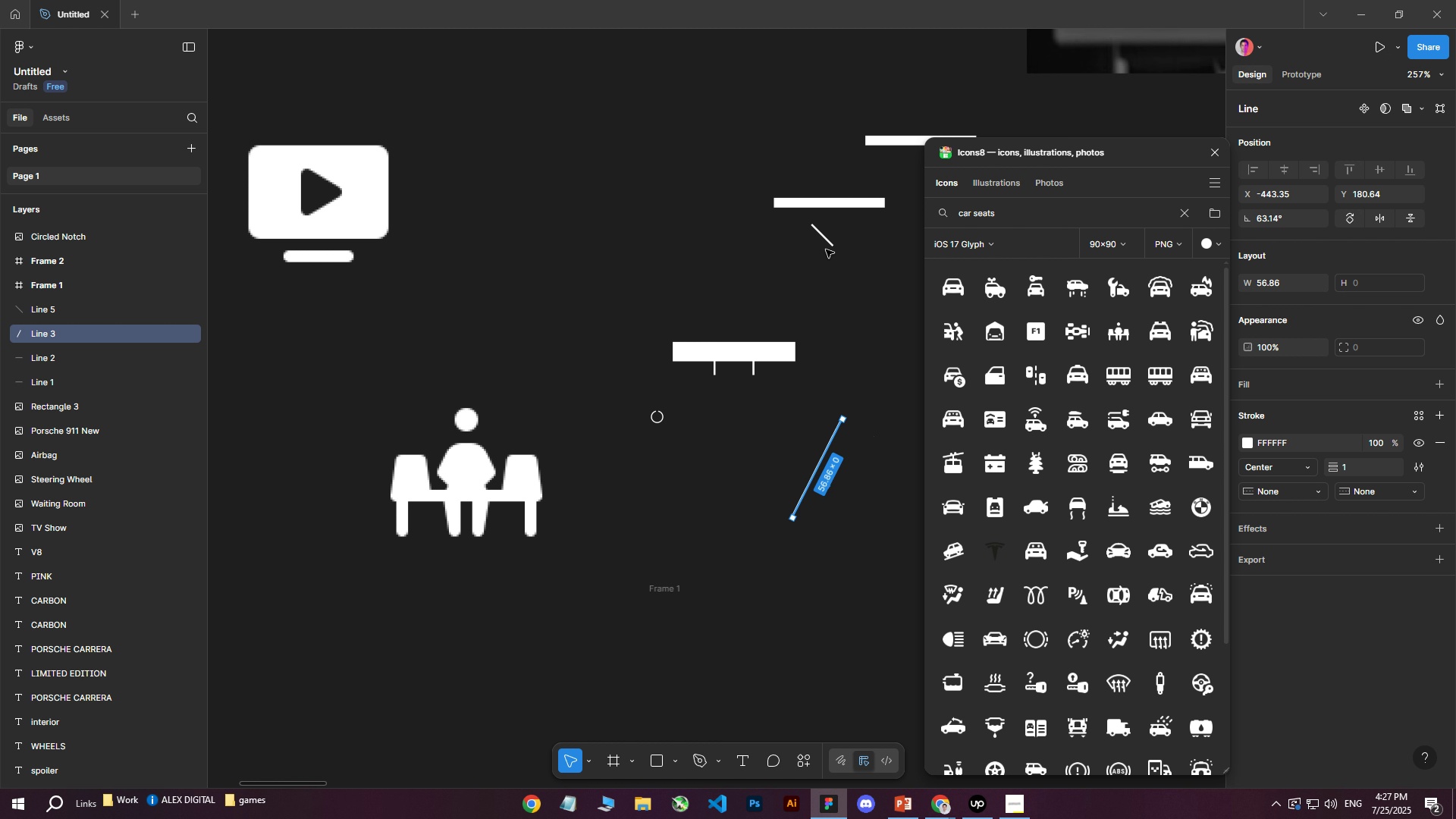 
left_click_drag(start_coordinate=[827, 243], to_coordinate=[765, 547])
 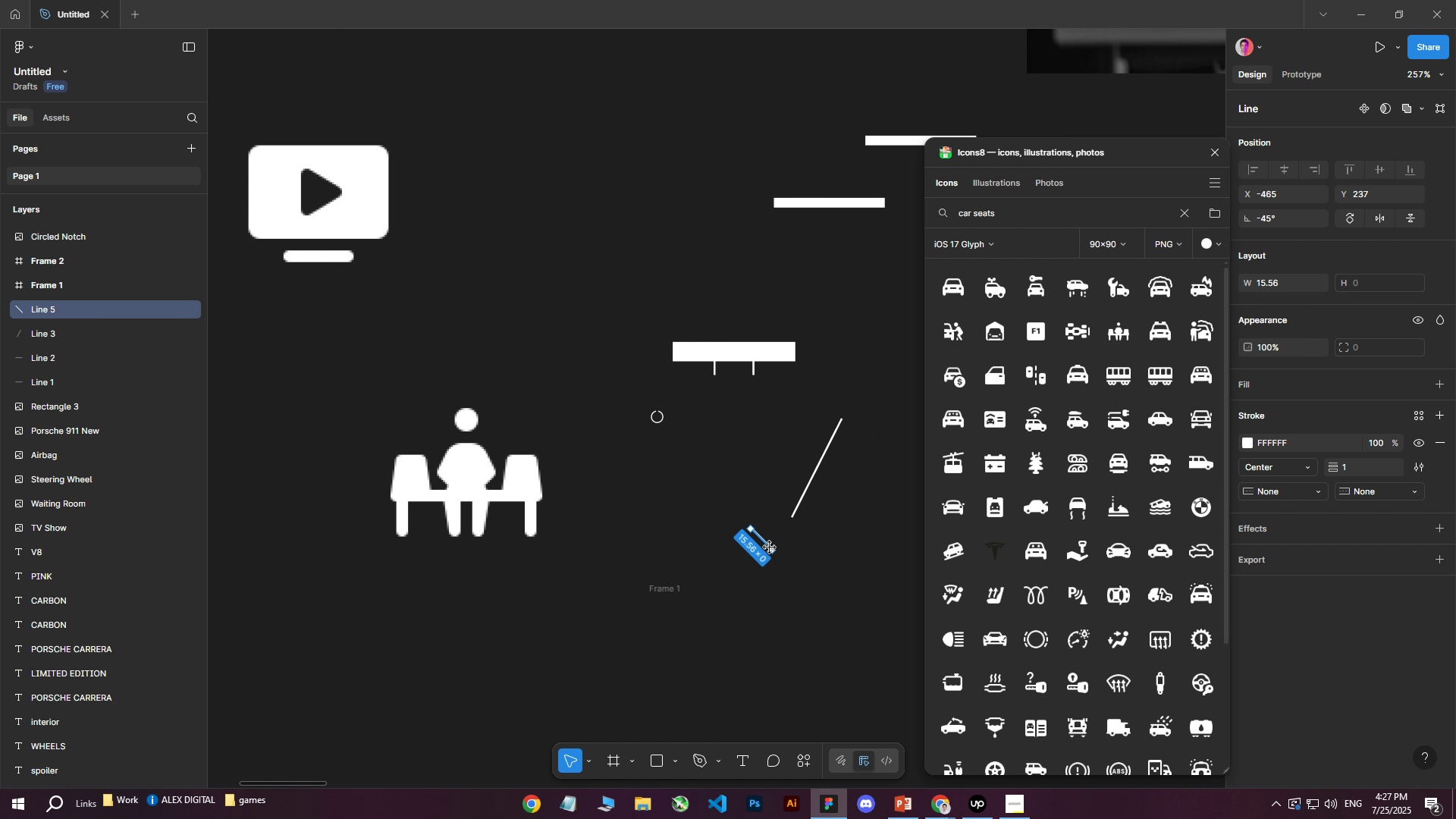 
hold_key(key=ShiftLeft, duration=0.35)
 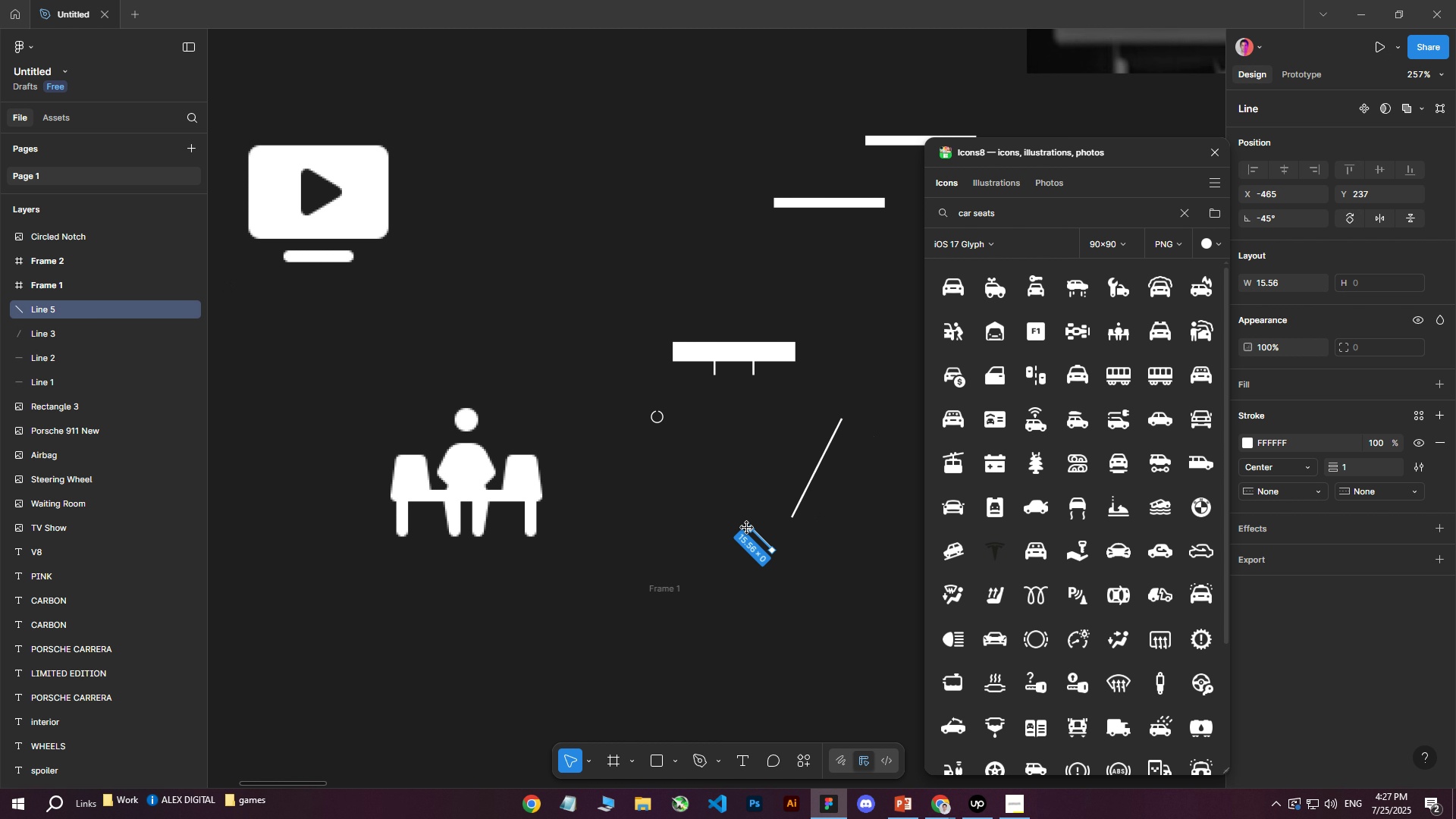 
left_click_drag(start_coordinate=[748, 529], to_coordinate=[740, 552])
 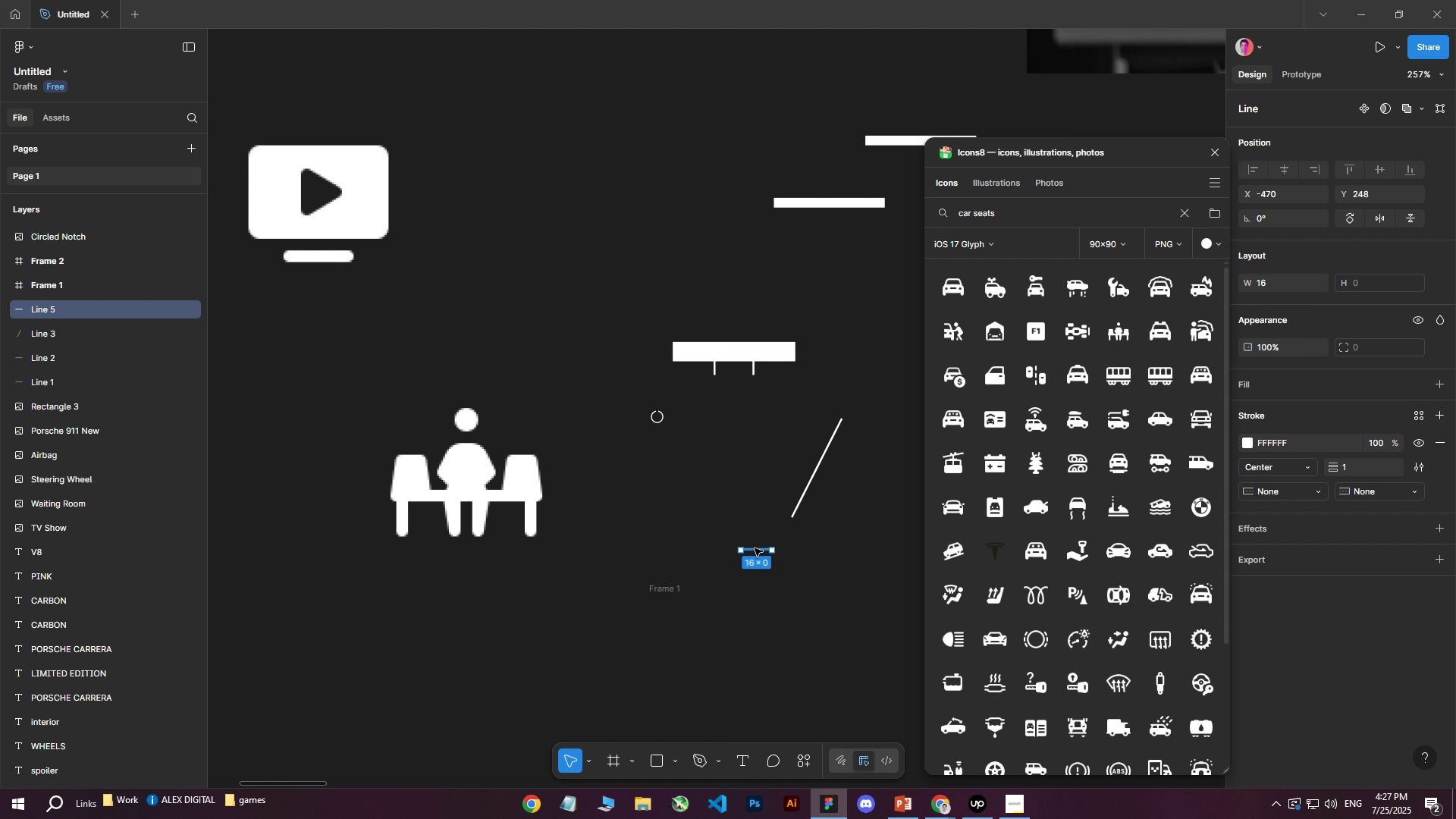 
hold_key(key=ShiftLeft, duration=0.66)
 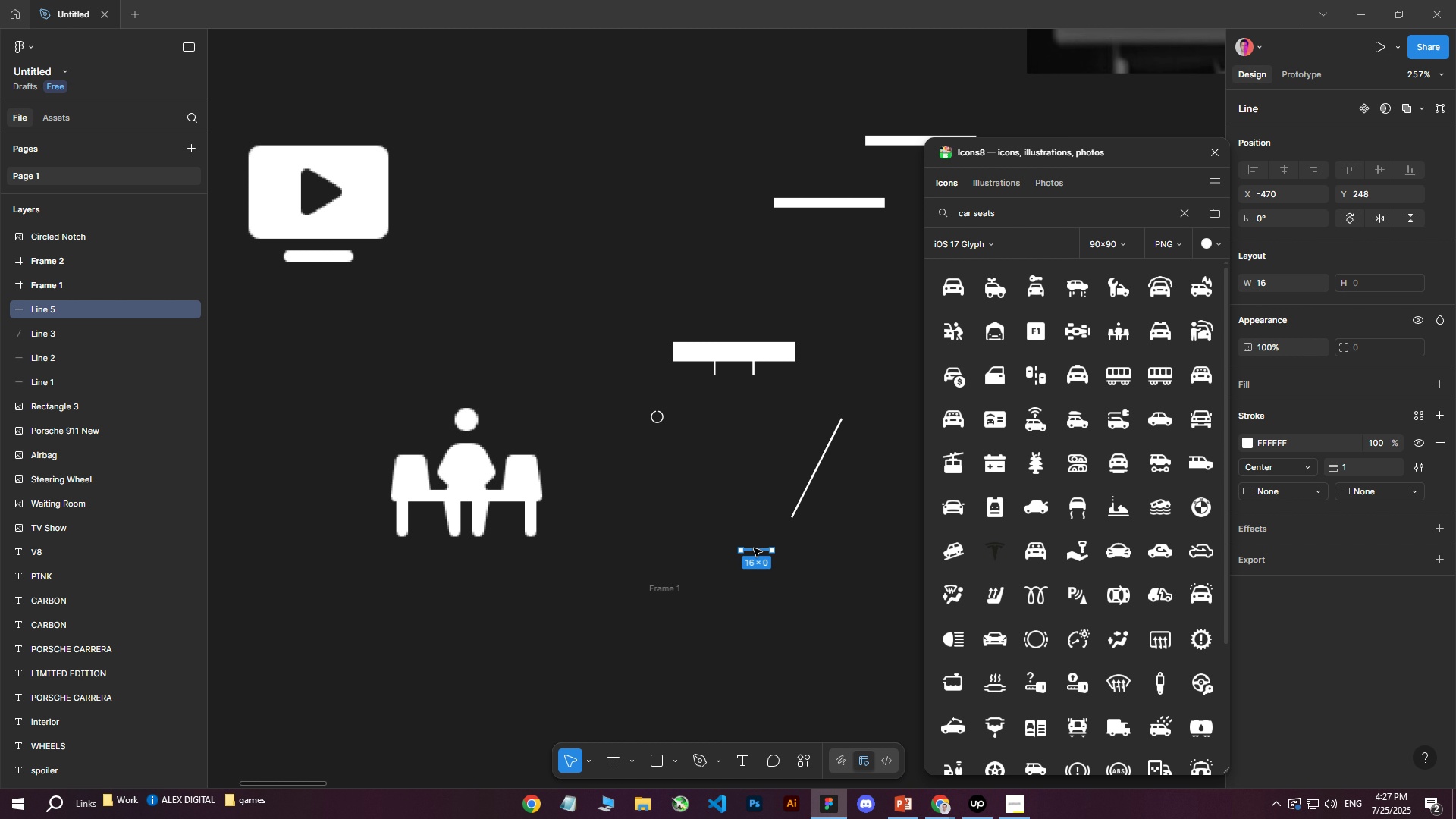 
left_click_drag(start_coordinate=[755, 548], to_coordinate=[772, 516])
 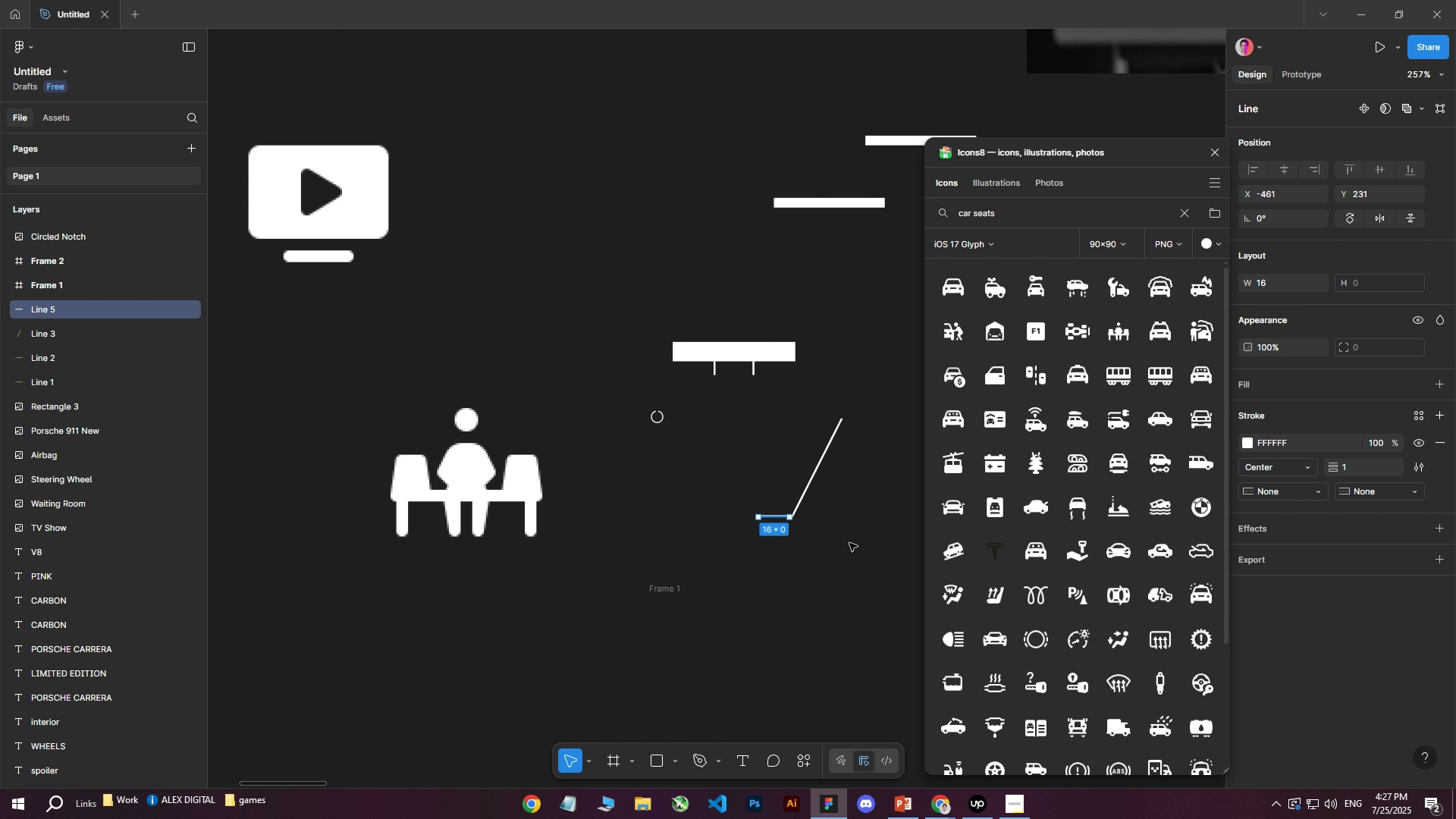 
left_click([849, 544])
 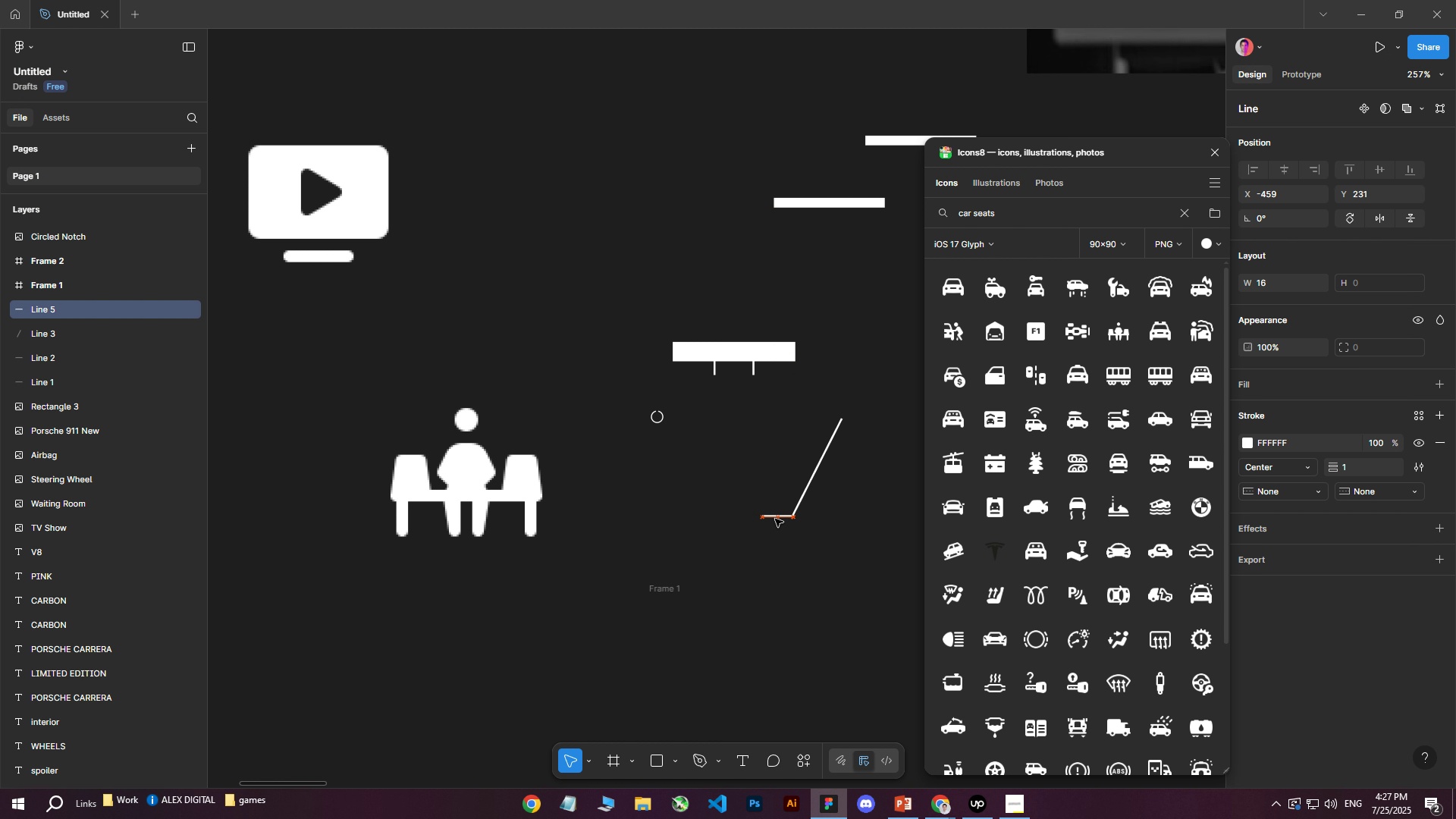 
left_click([840, 549])
 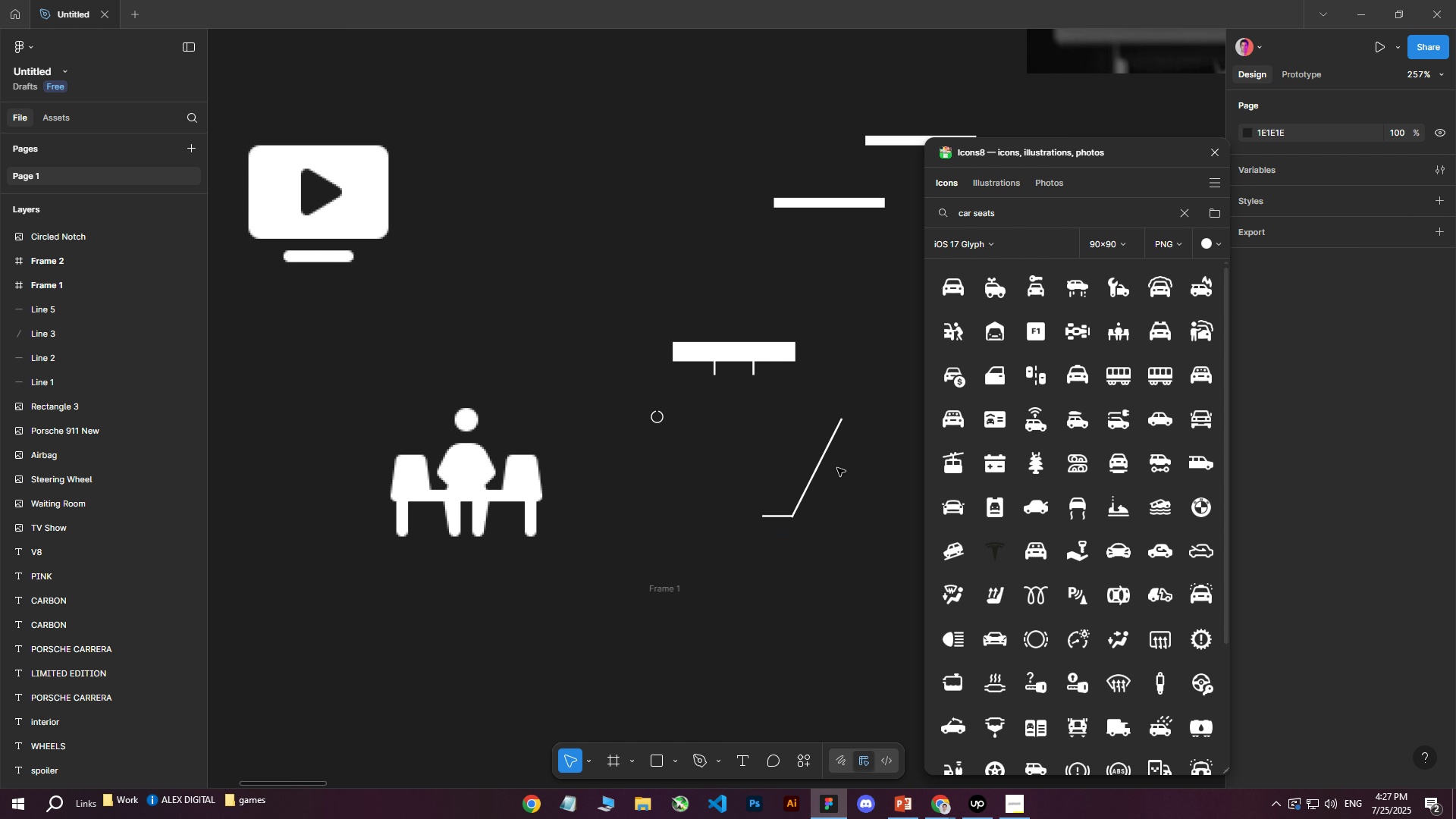 
left_click([821, 456])
 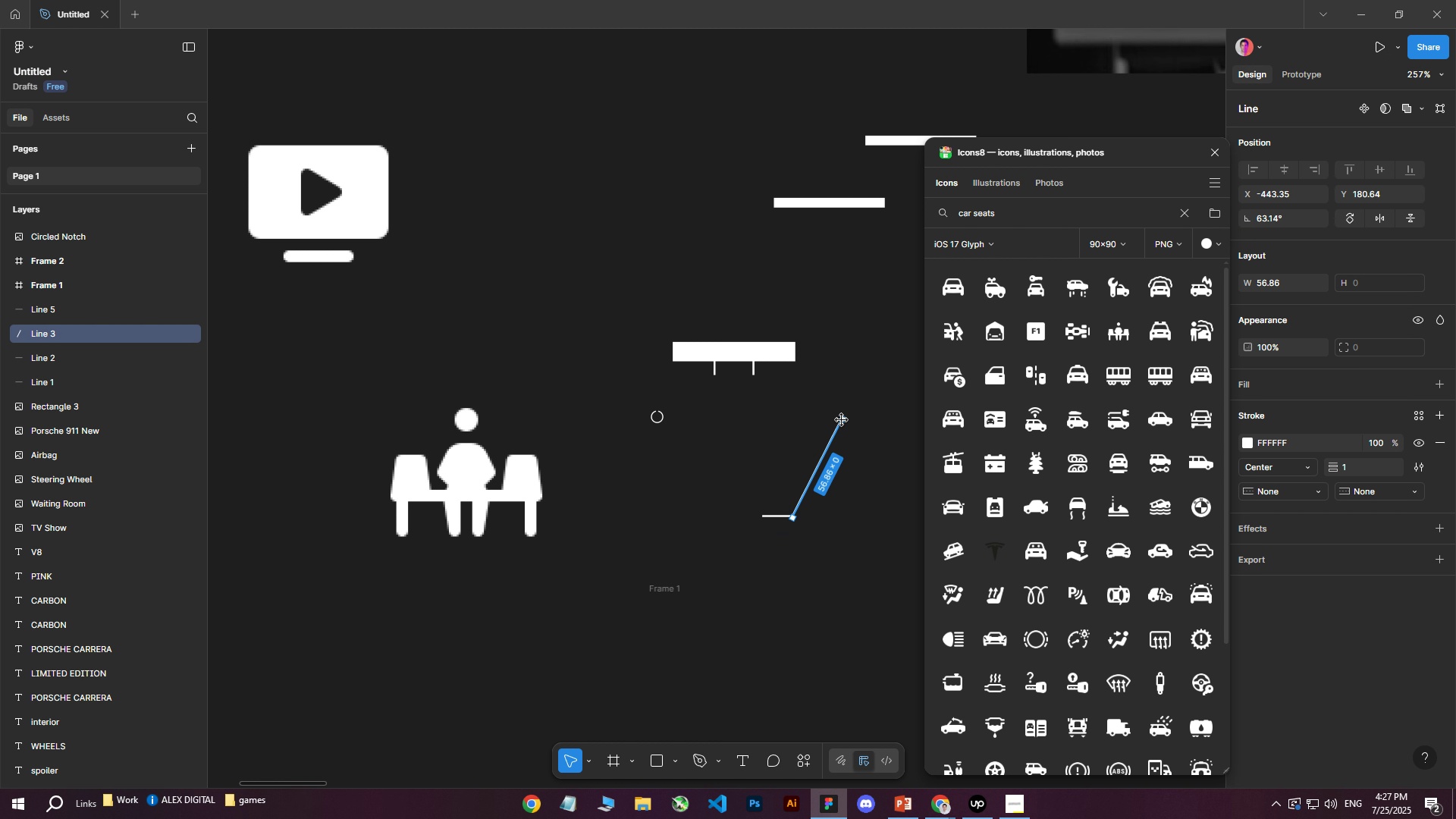 
left_click_drag(start_coordinate=[843, 416], to_coordinate=[811, 466])
 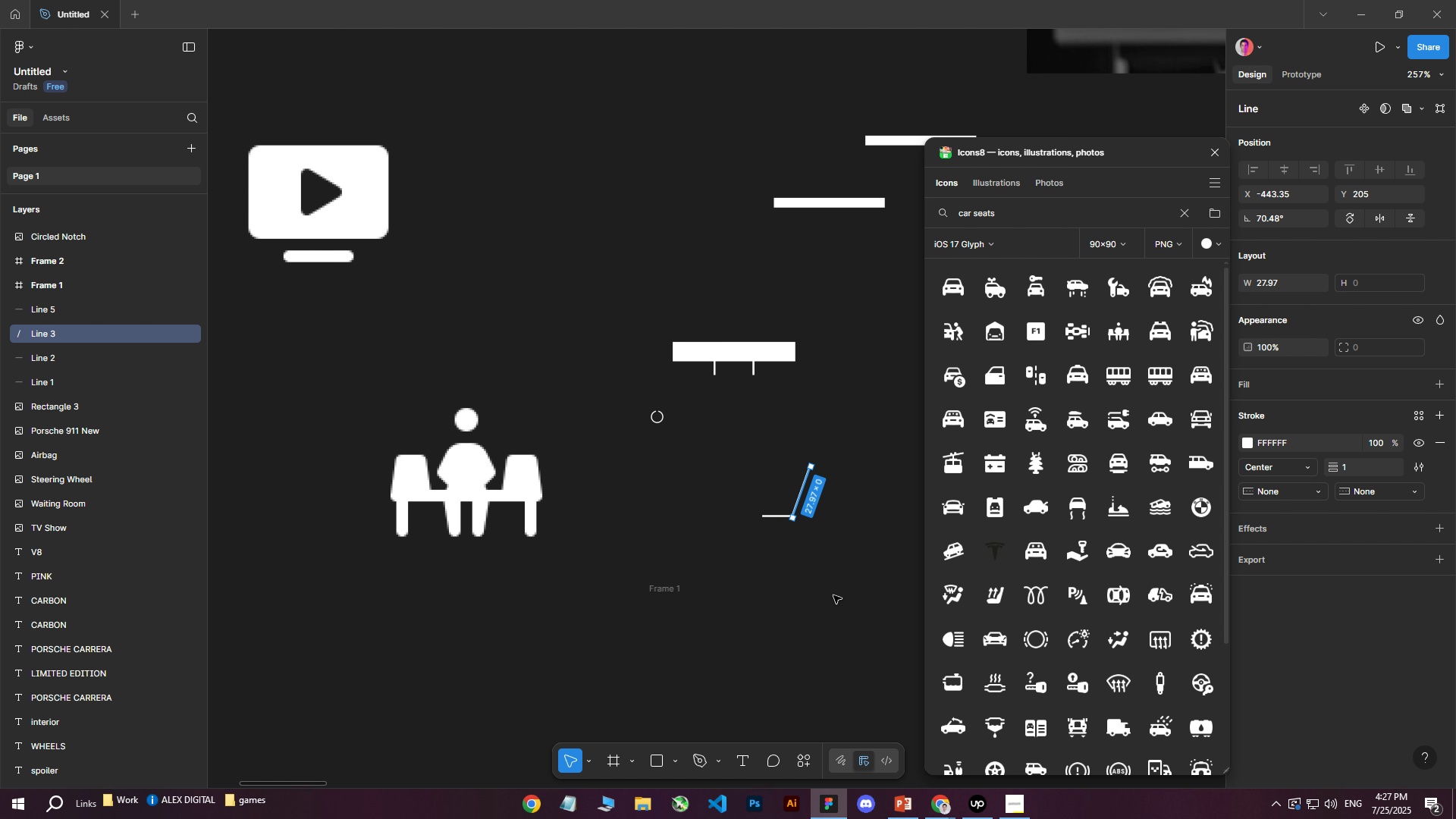 
left_click([833, 595])
 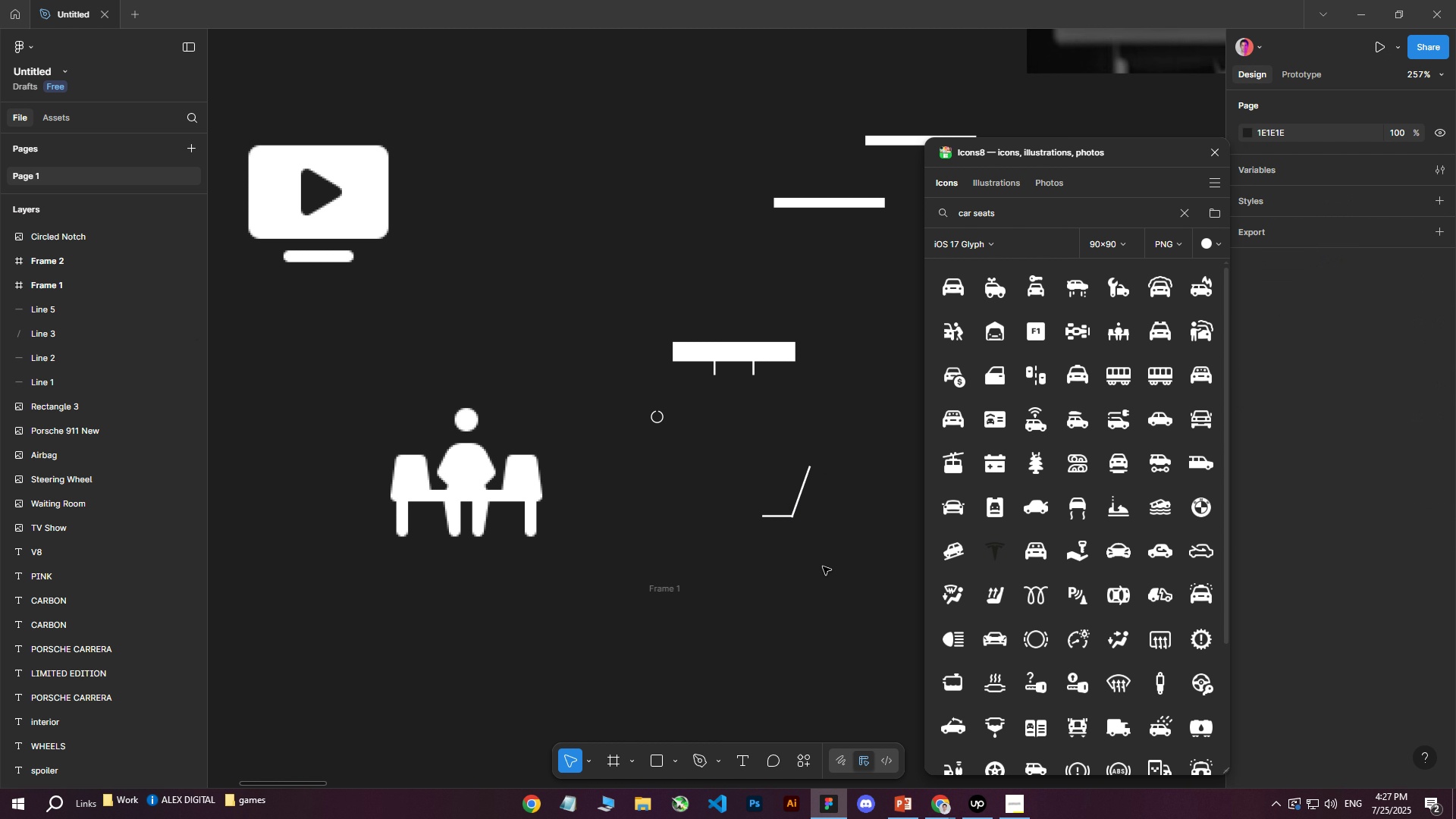 
left_click_drag(start_coordinate=[755, 453], to_coordinate=[837, 573])
 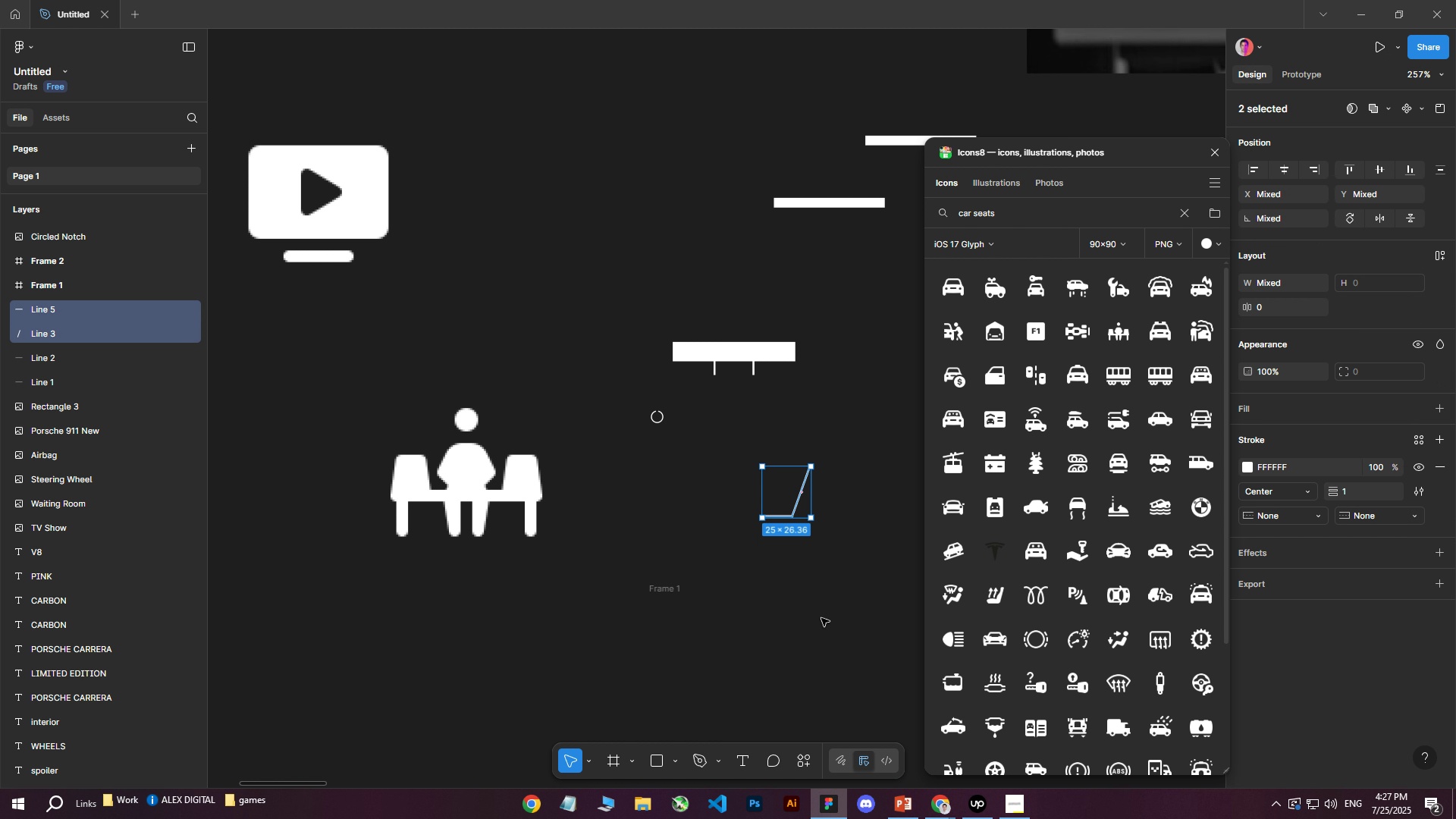 
left_click([821, 618])
 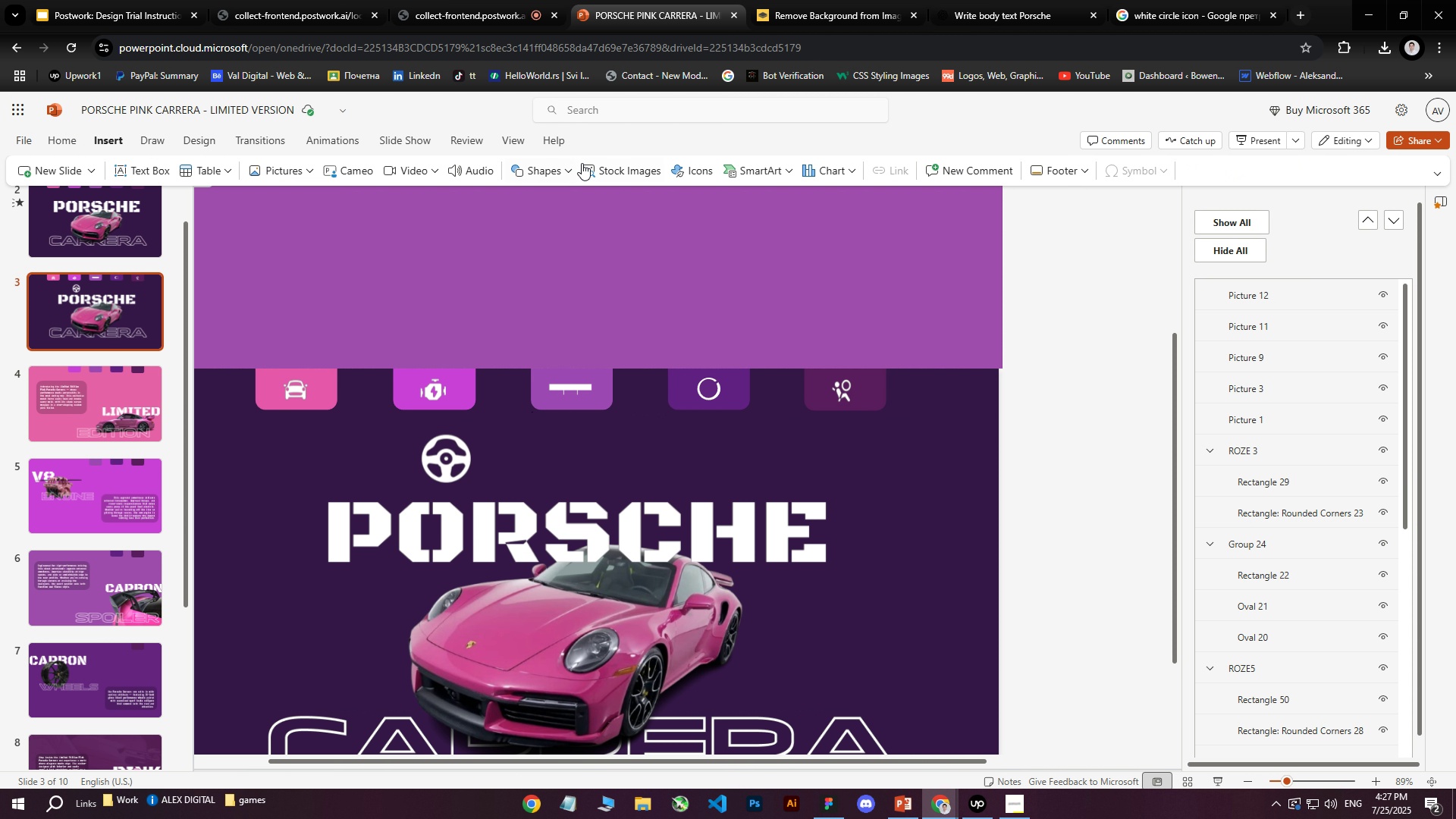 
wait(26.61)
 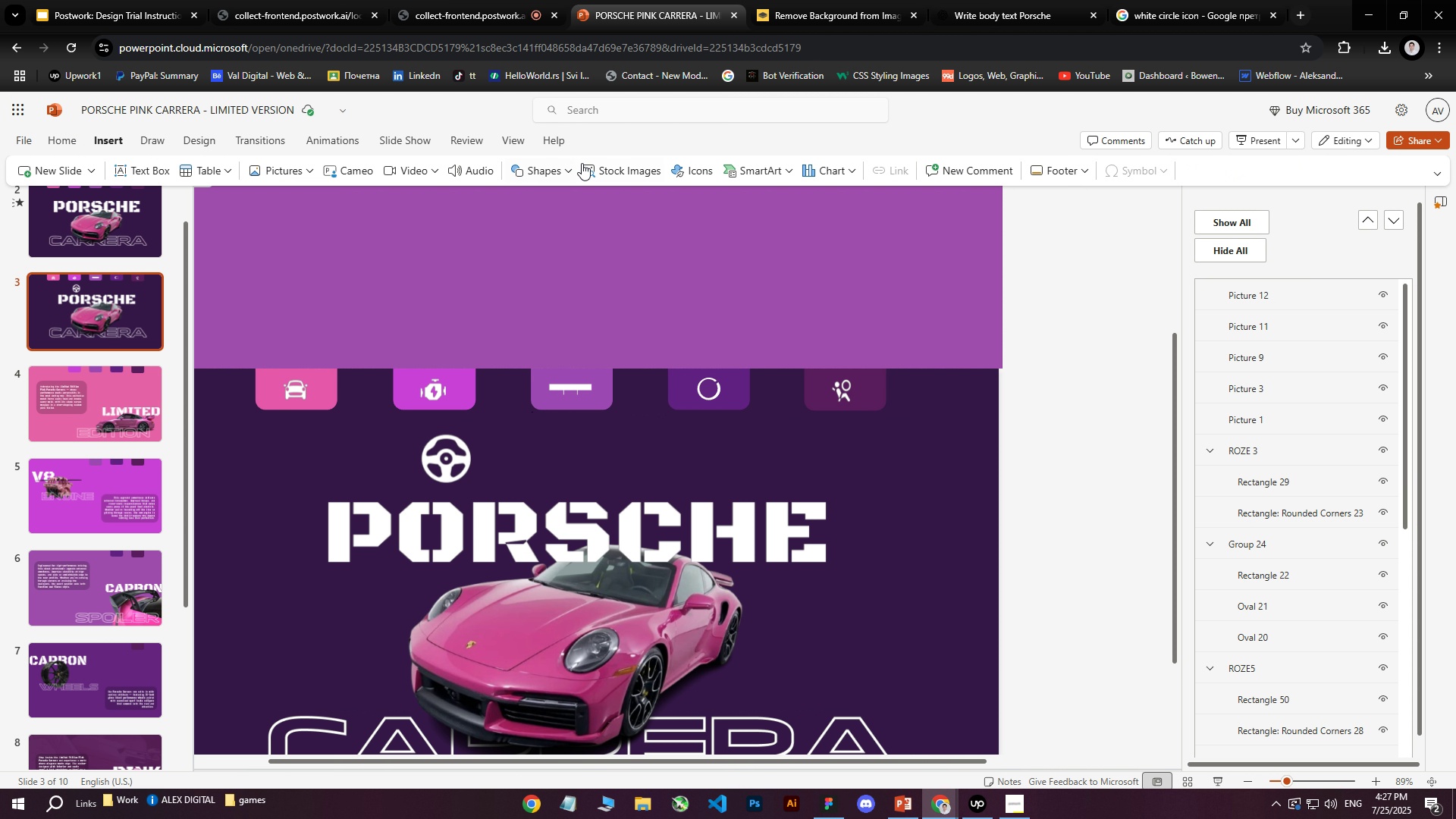 
left_click_drag(start_coordinate=[753, 457], to_coordinate=[834, 561])
 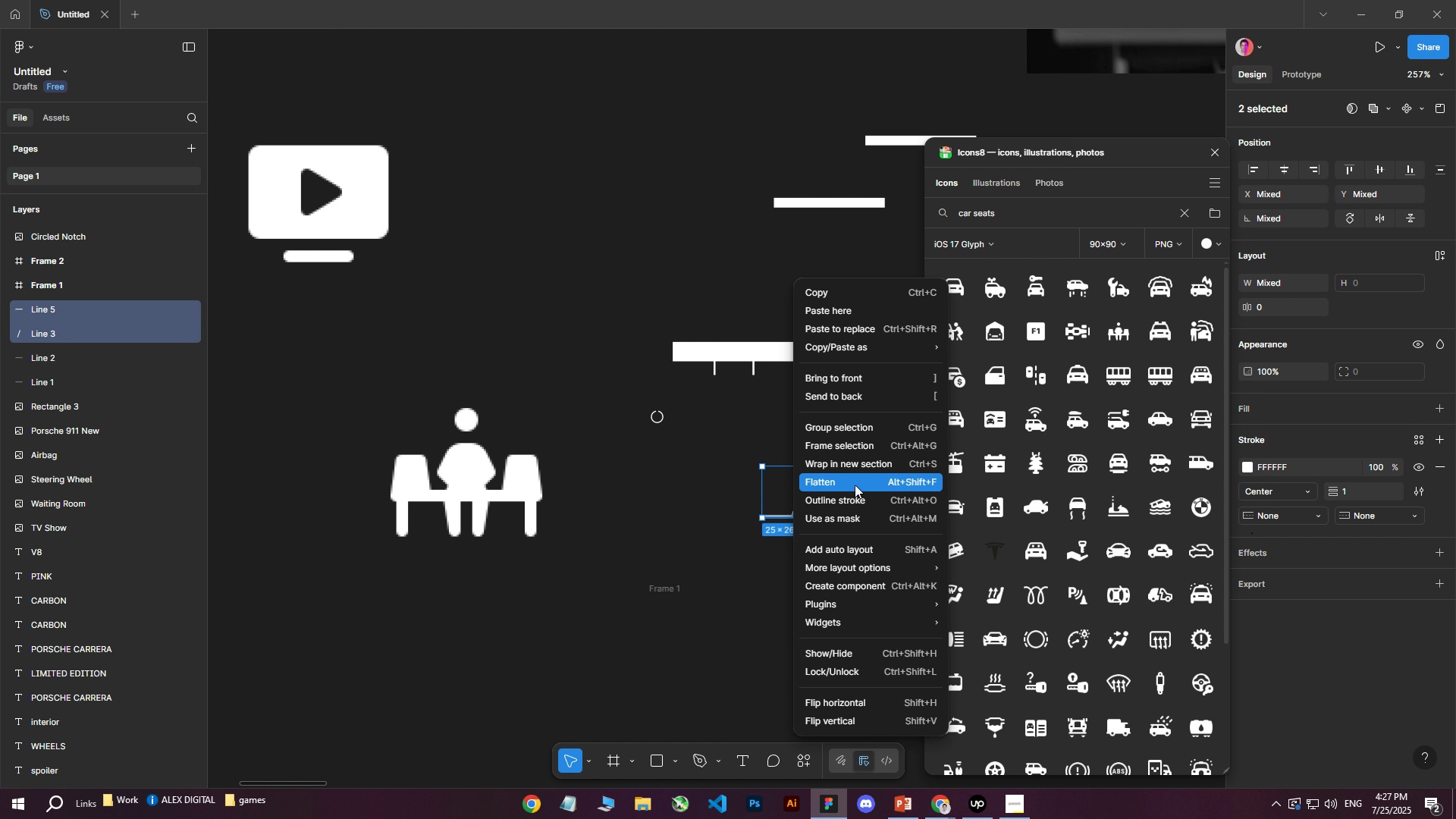 
left_click([864, 453])
 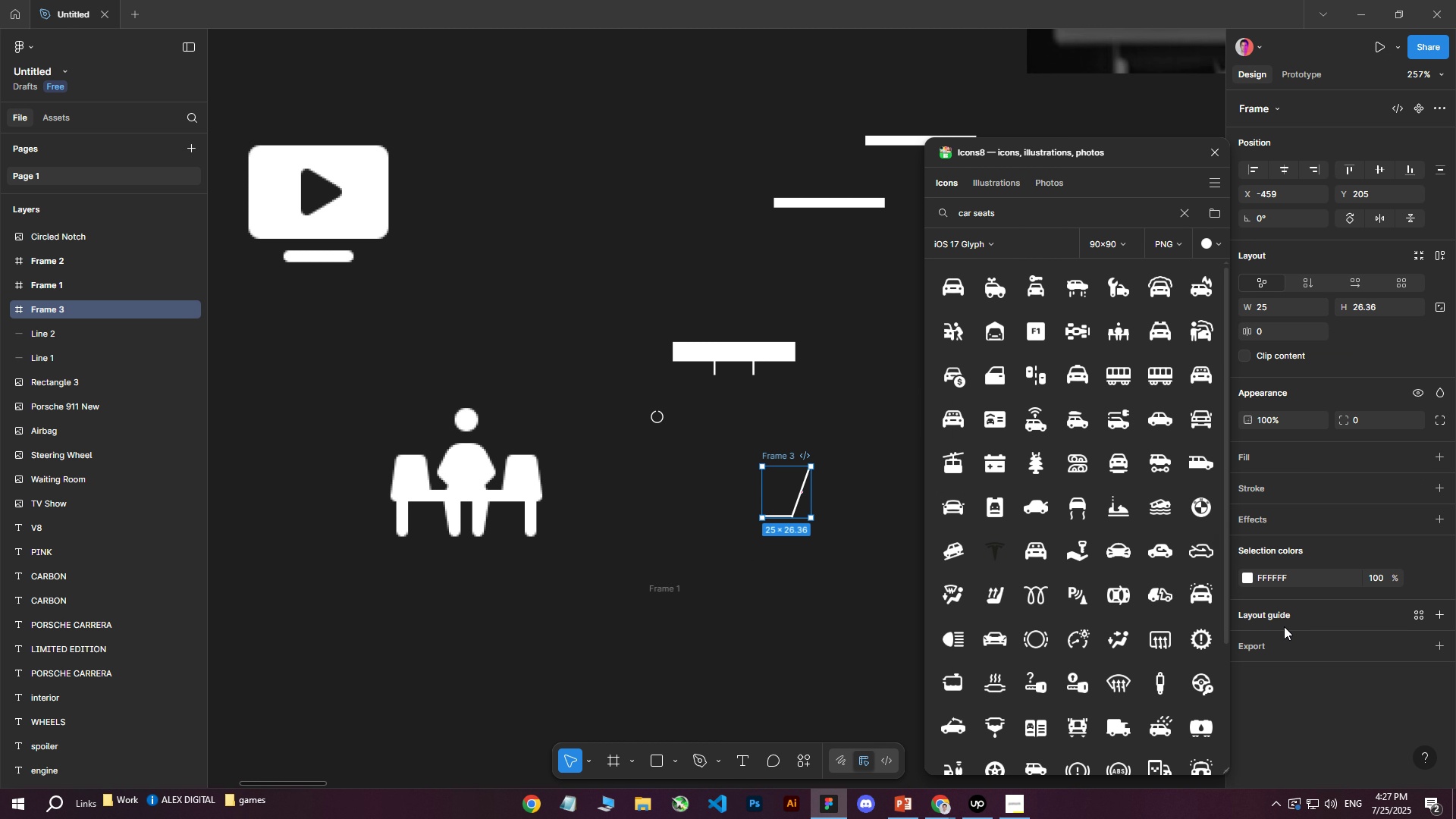 
left_click([1269, 645])
 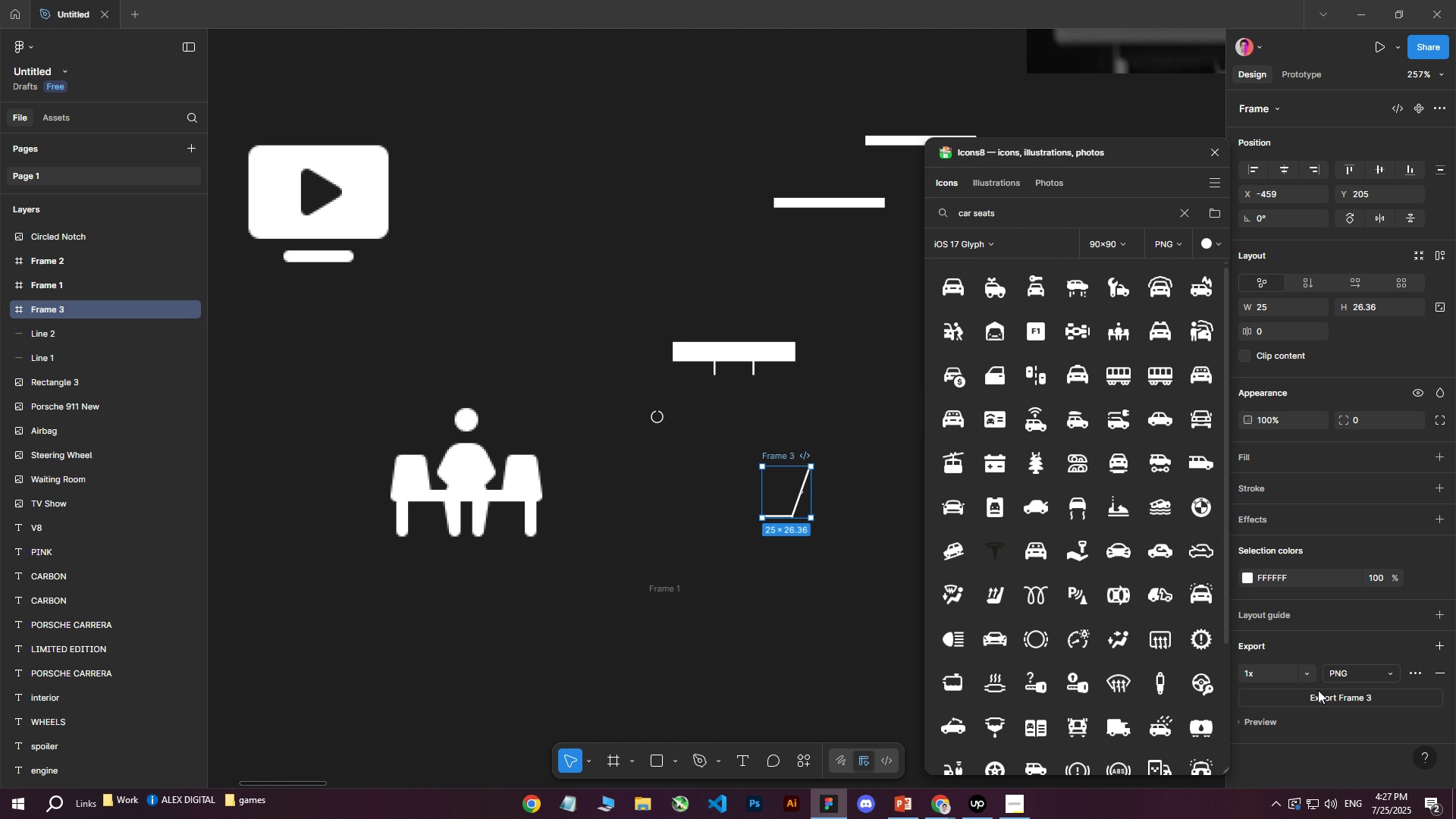 
left_click([1318, 693])
 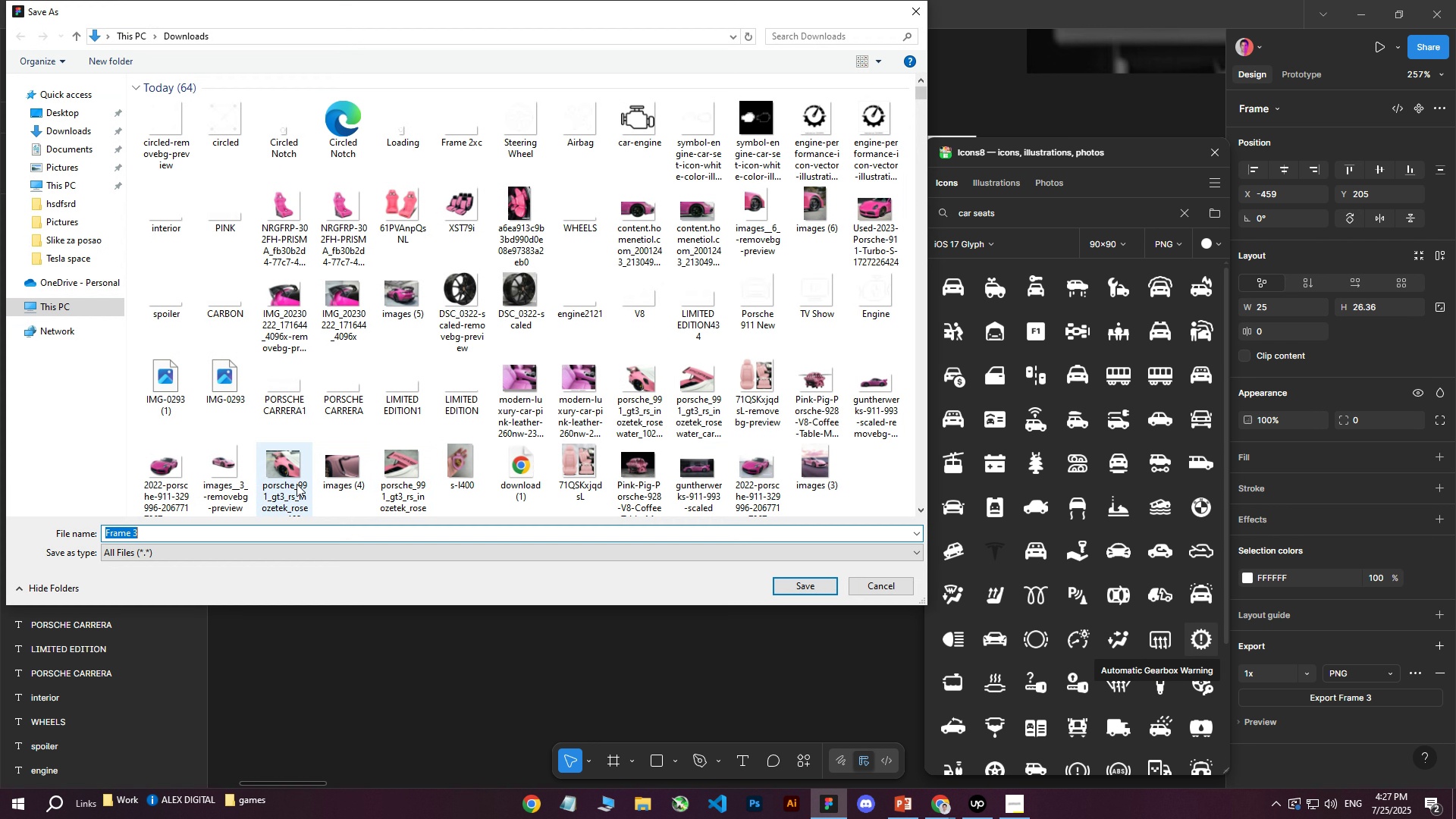 
left_click([196, 538])
 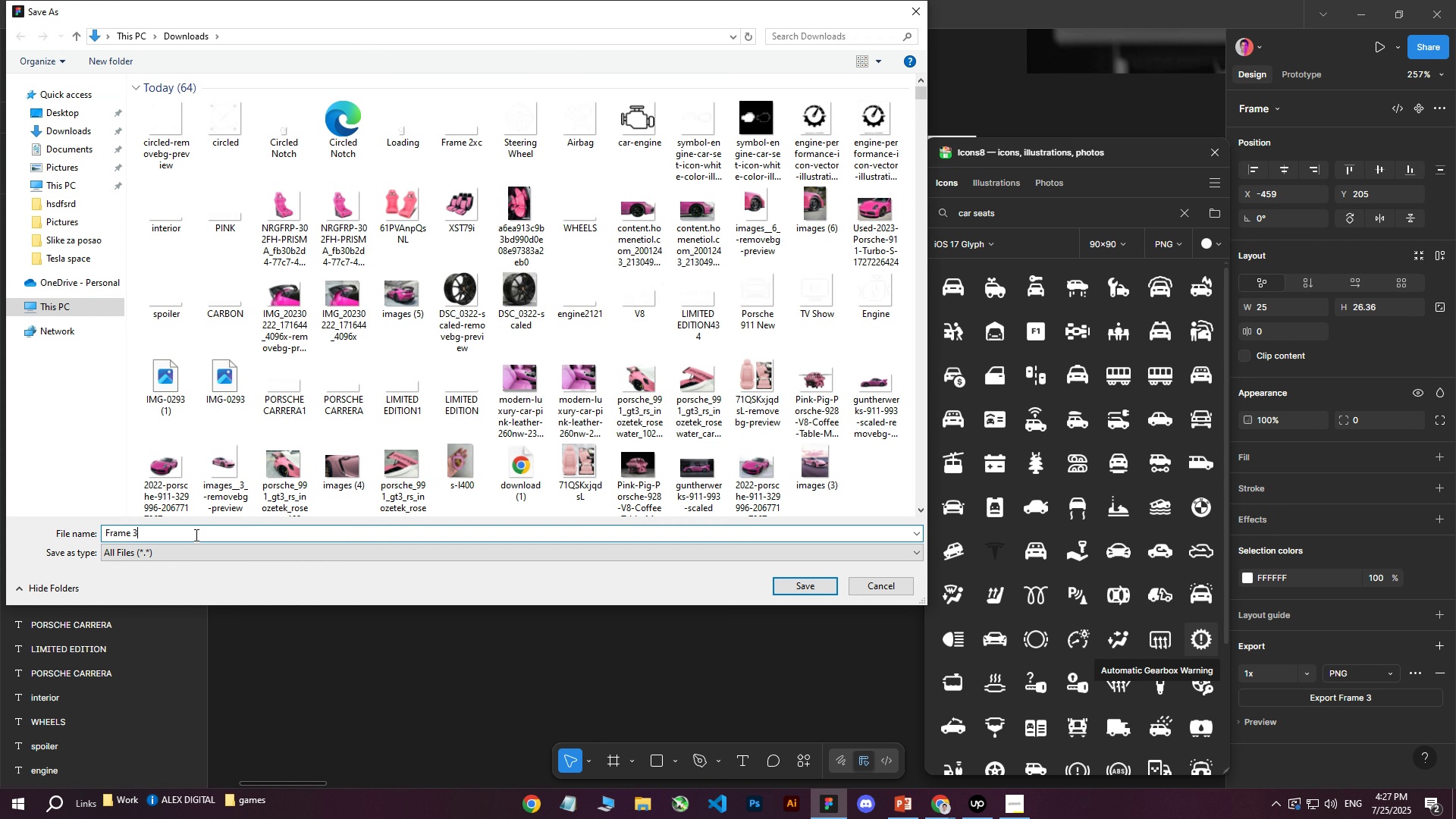 
type(54)
 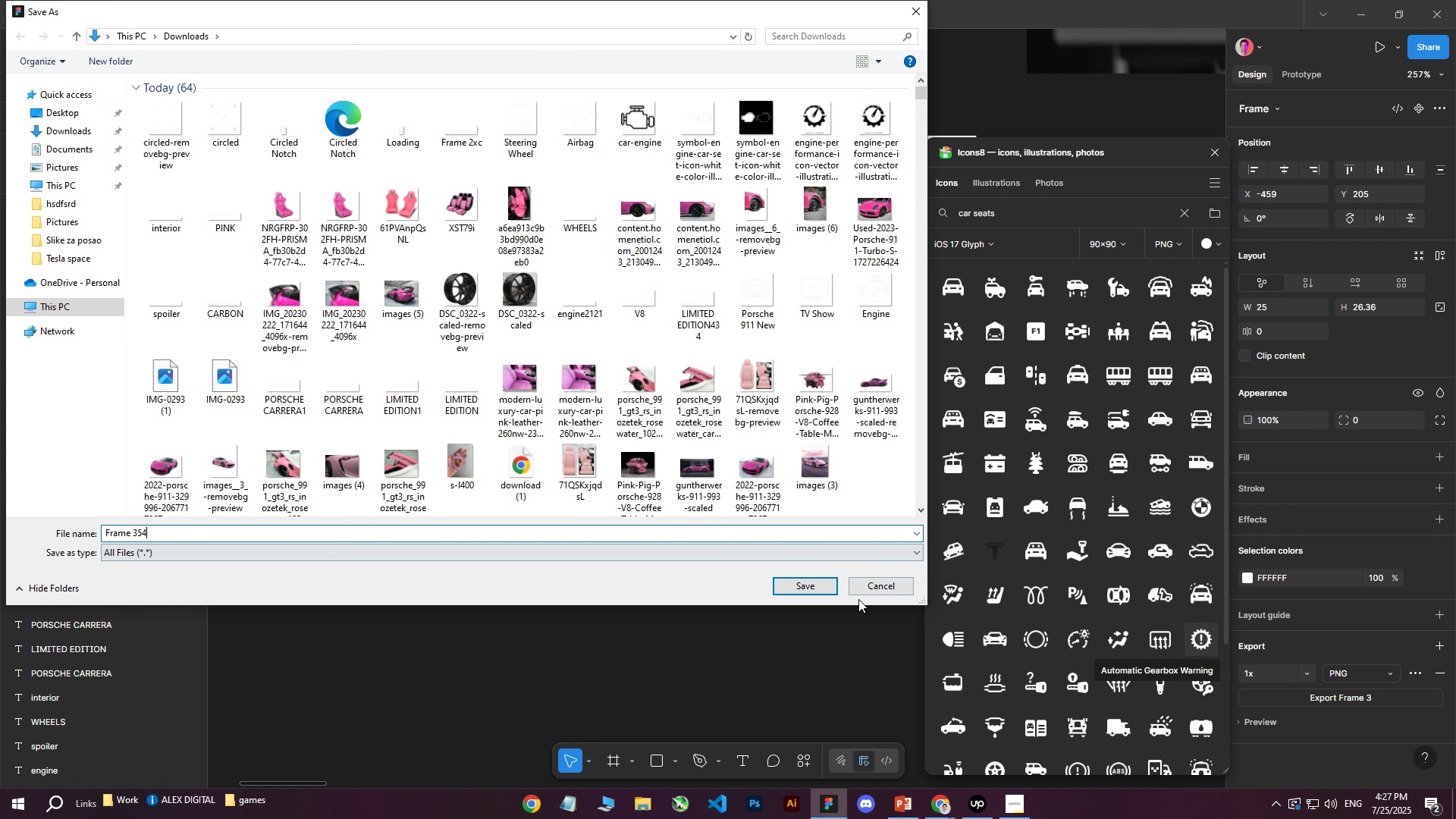 
left_click([828, 592])
 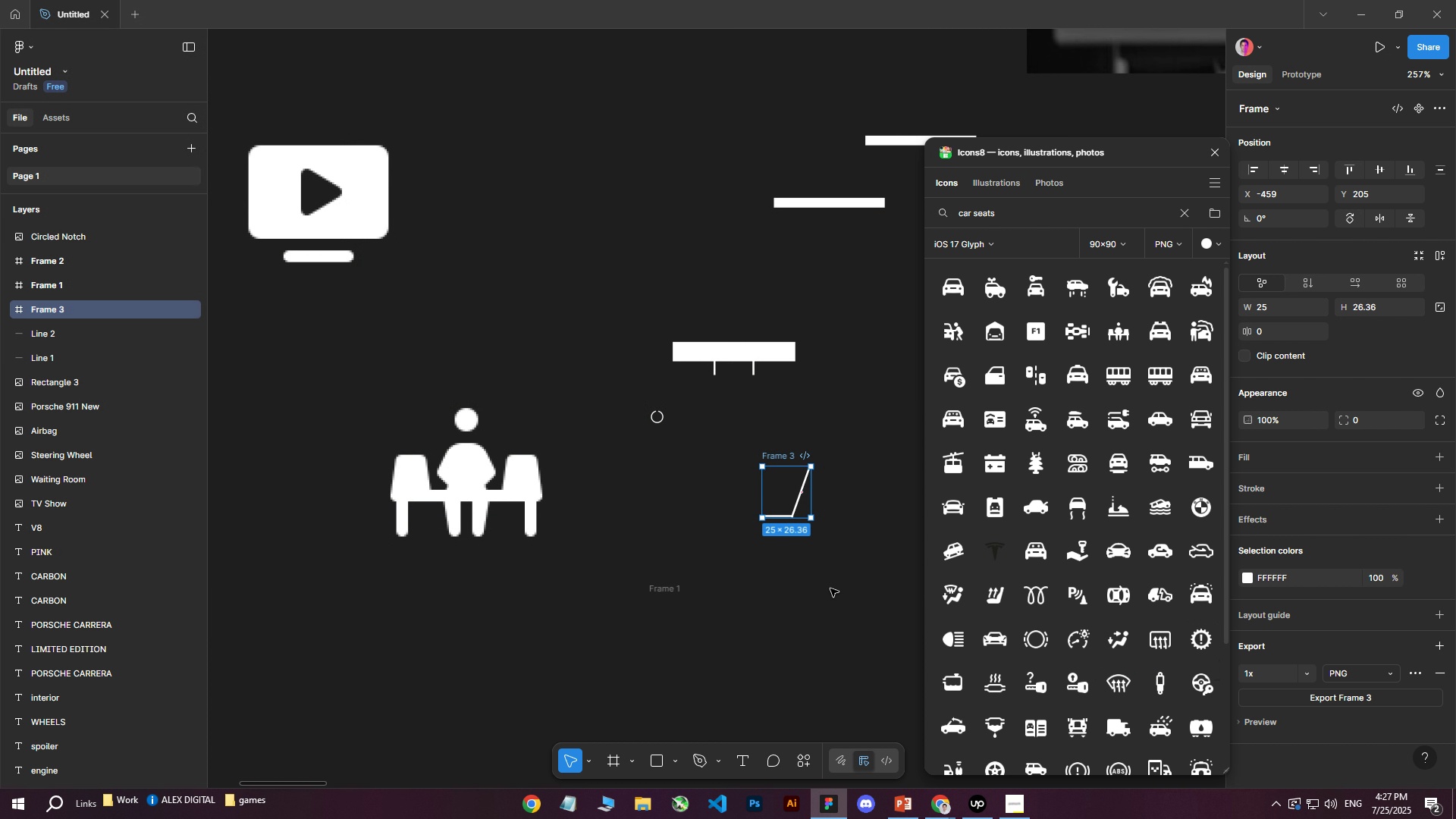 
left_click([827, 587])
 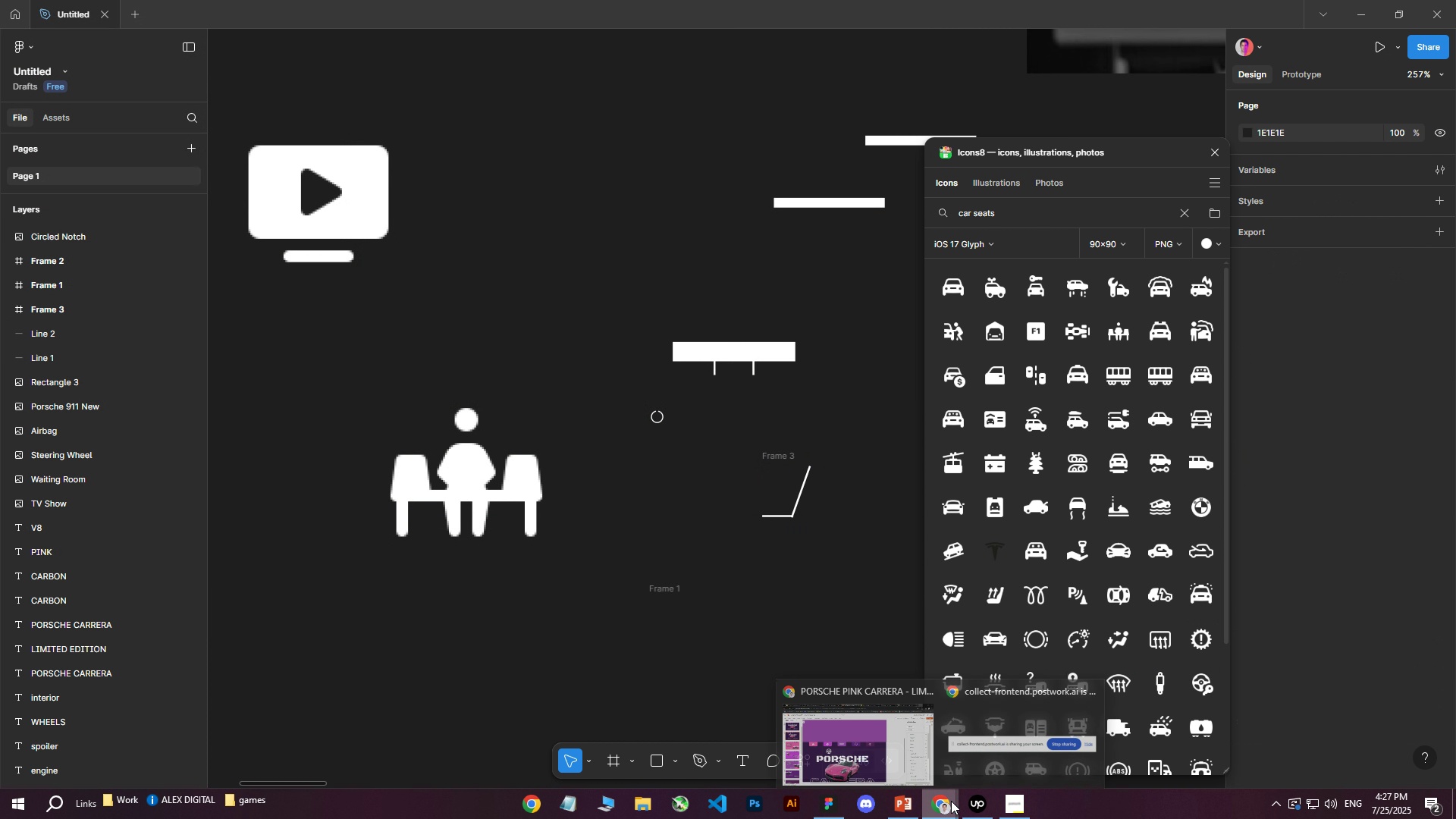 
double_click([877, 736])
 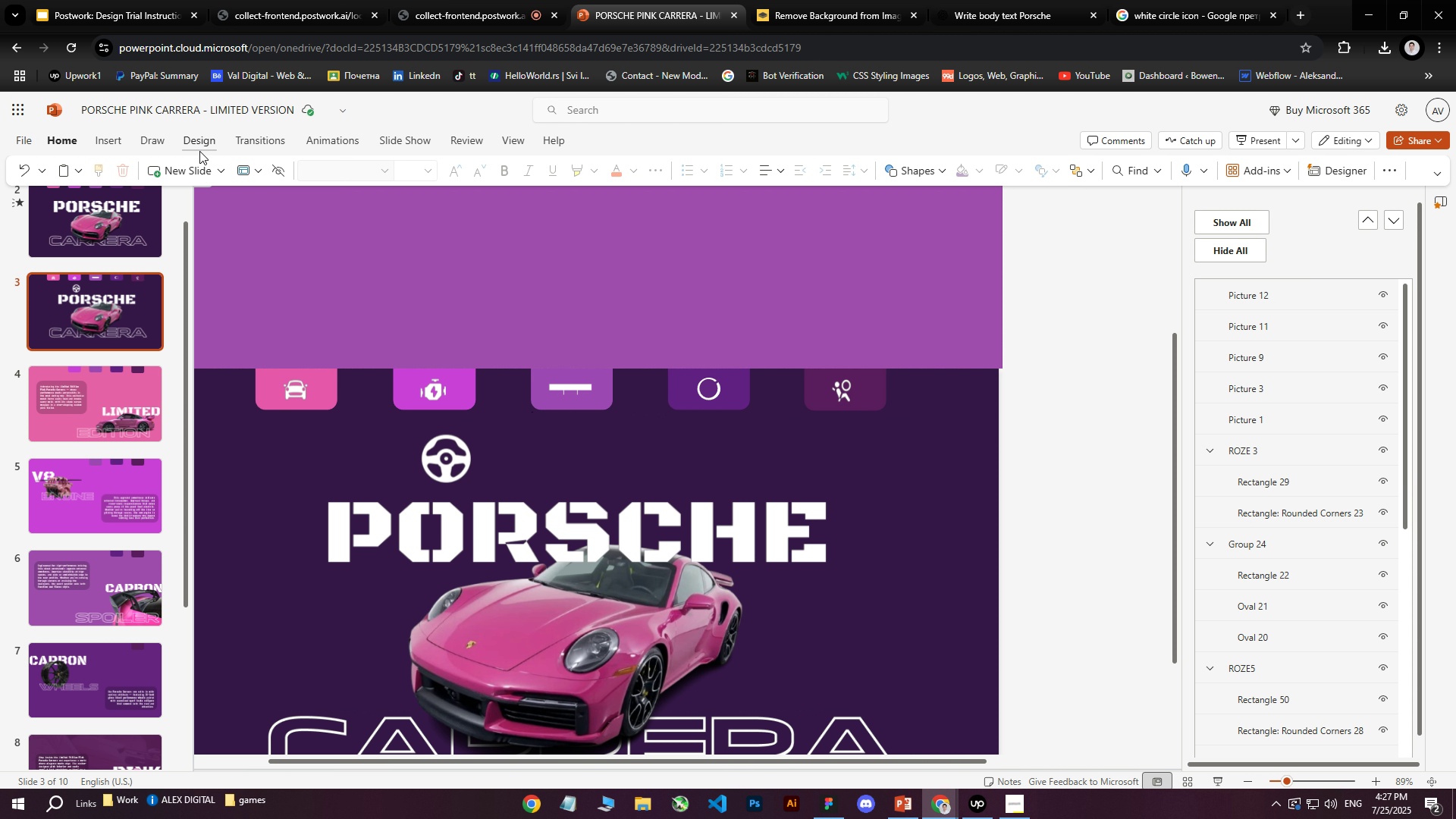 
left_click([116, 138])
 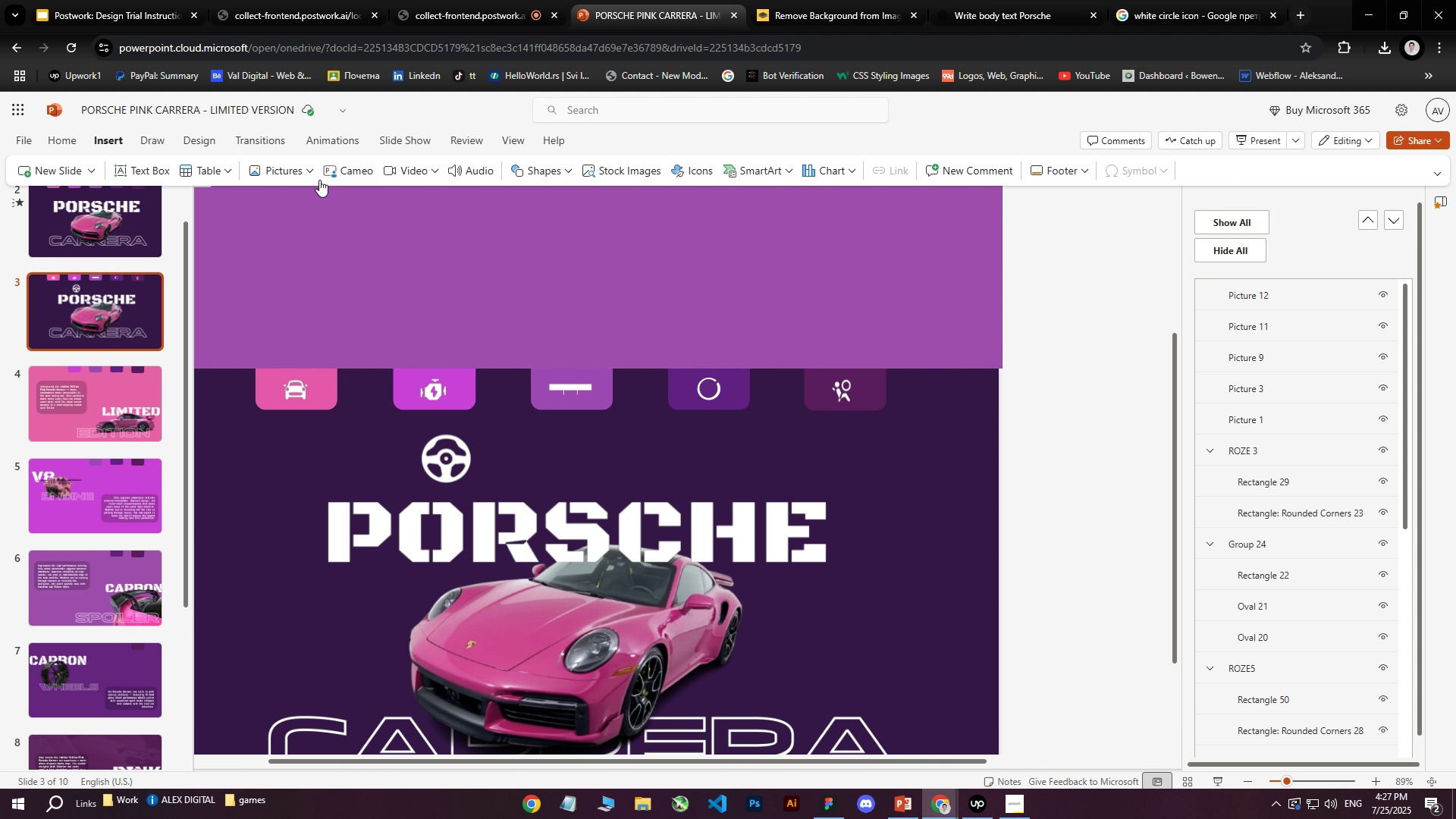 
left_click([262, 174])
 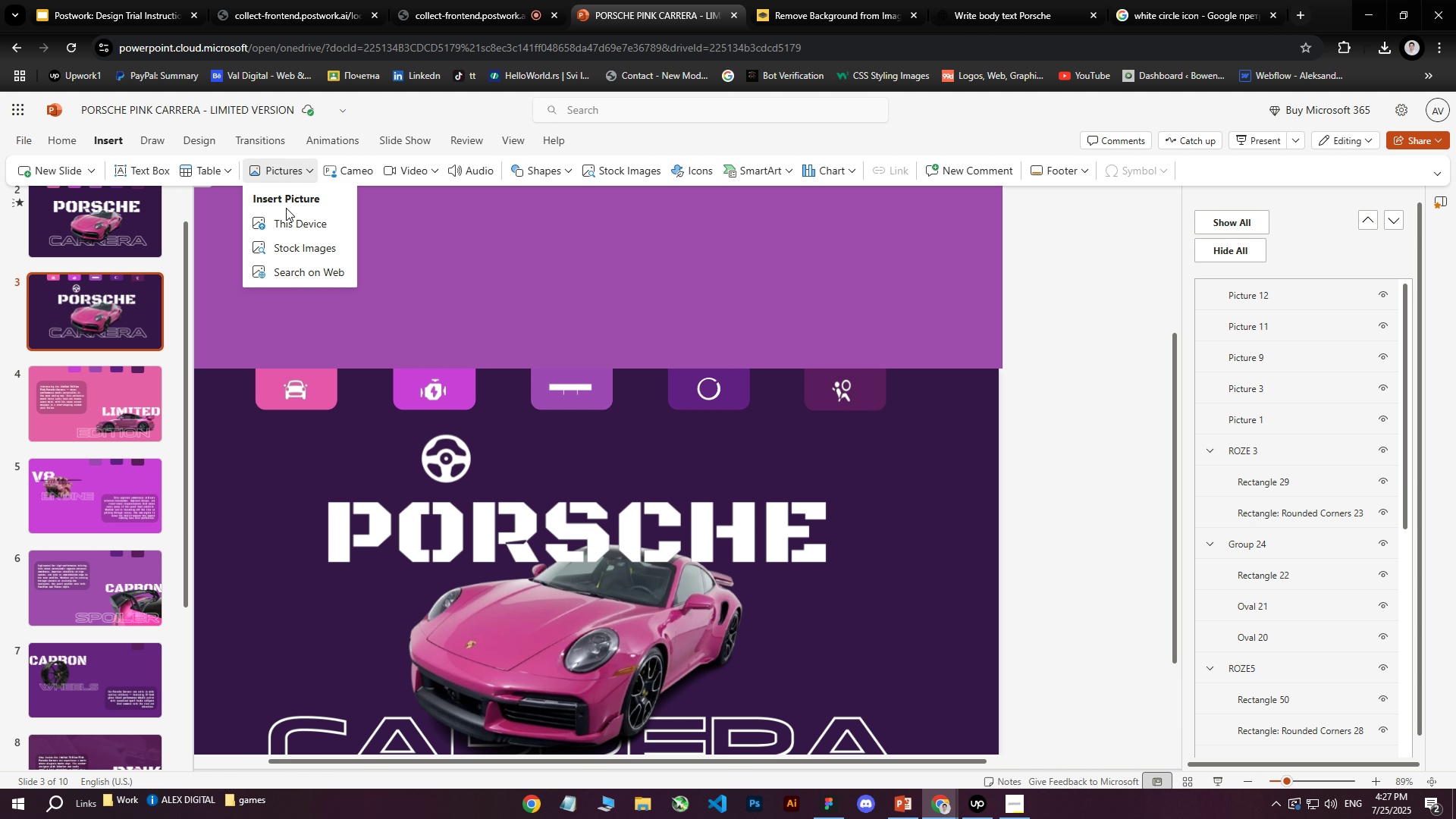 
left_click([285, 212])
 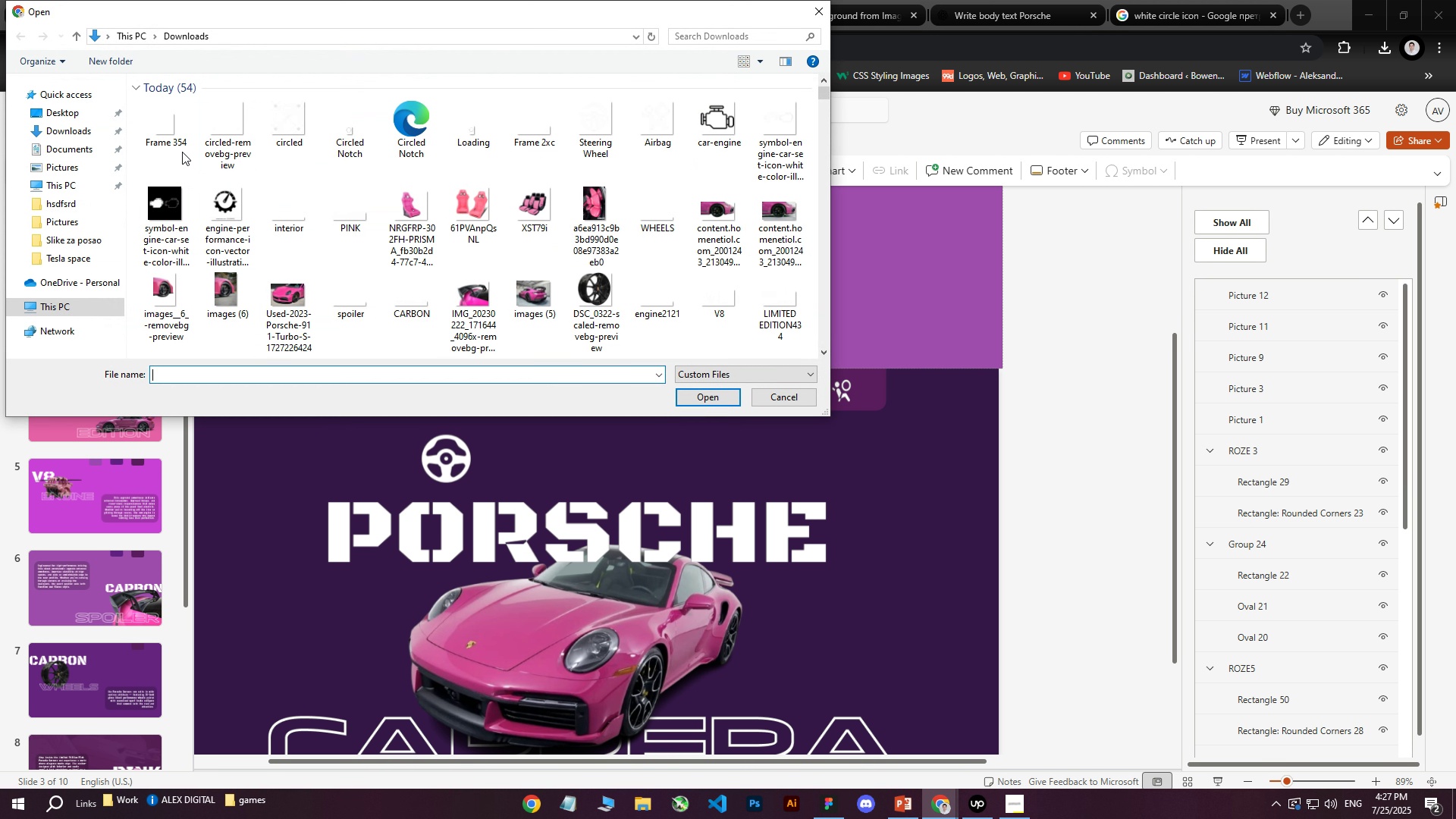 
left_click([172, 149])
 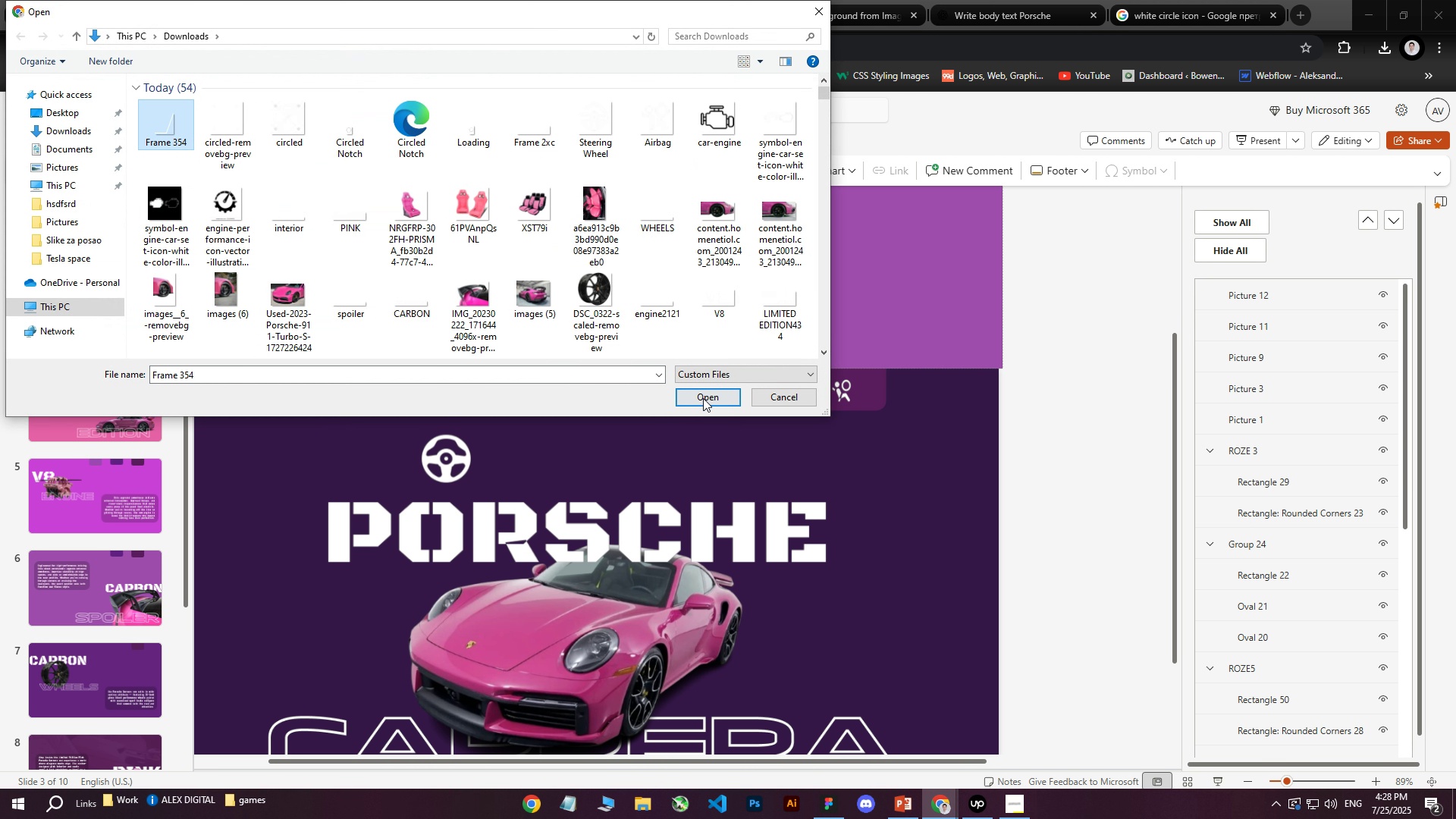 
left_click([703, 397])
 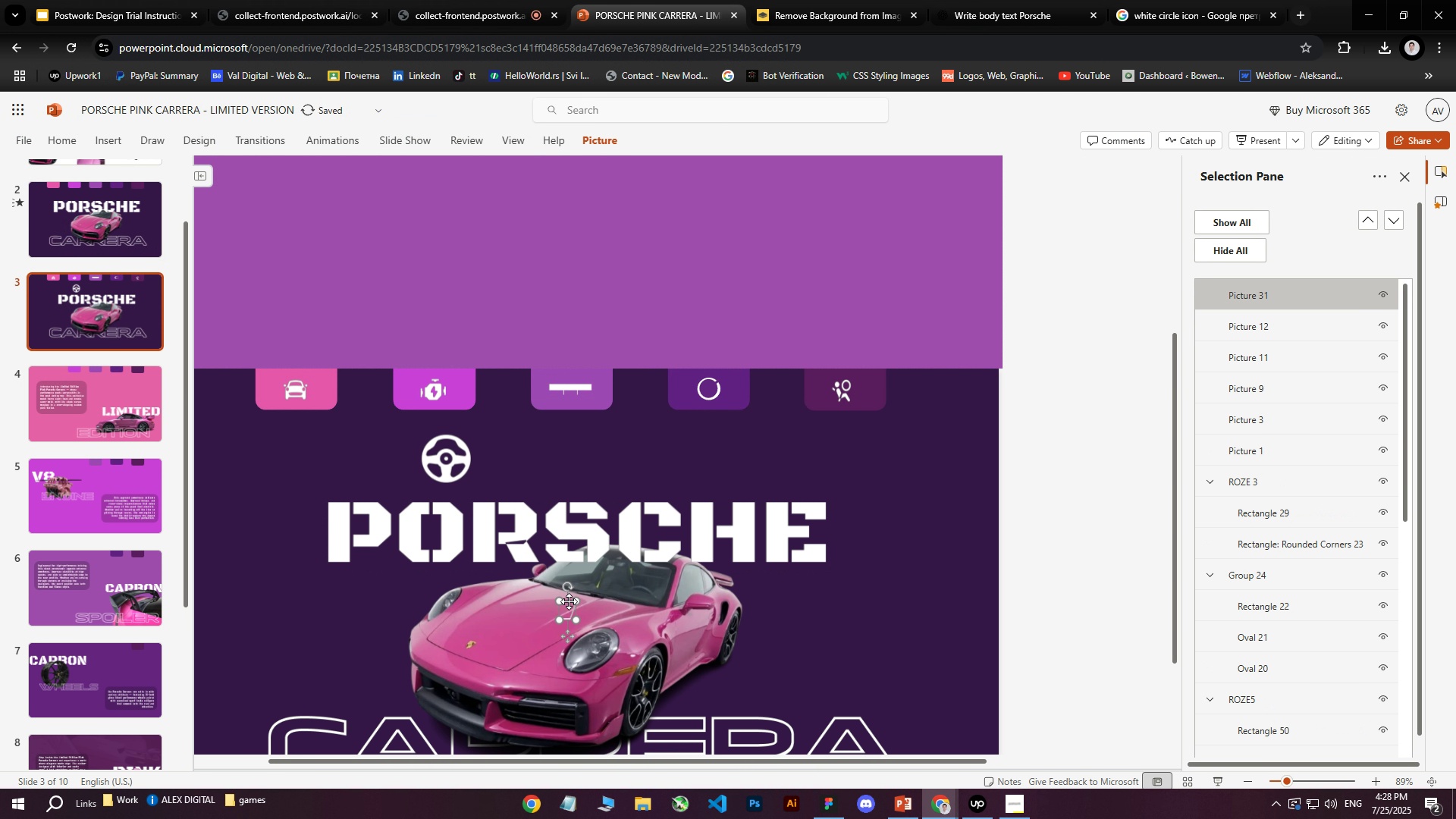 
left_click_drag(start_coordinate=[569, 613], to_coordinate=[880, 443])
 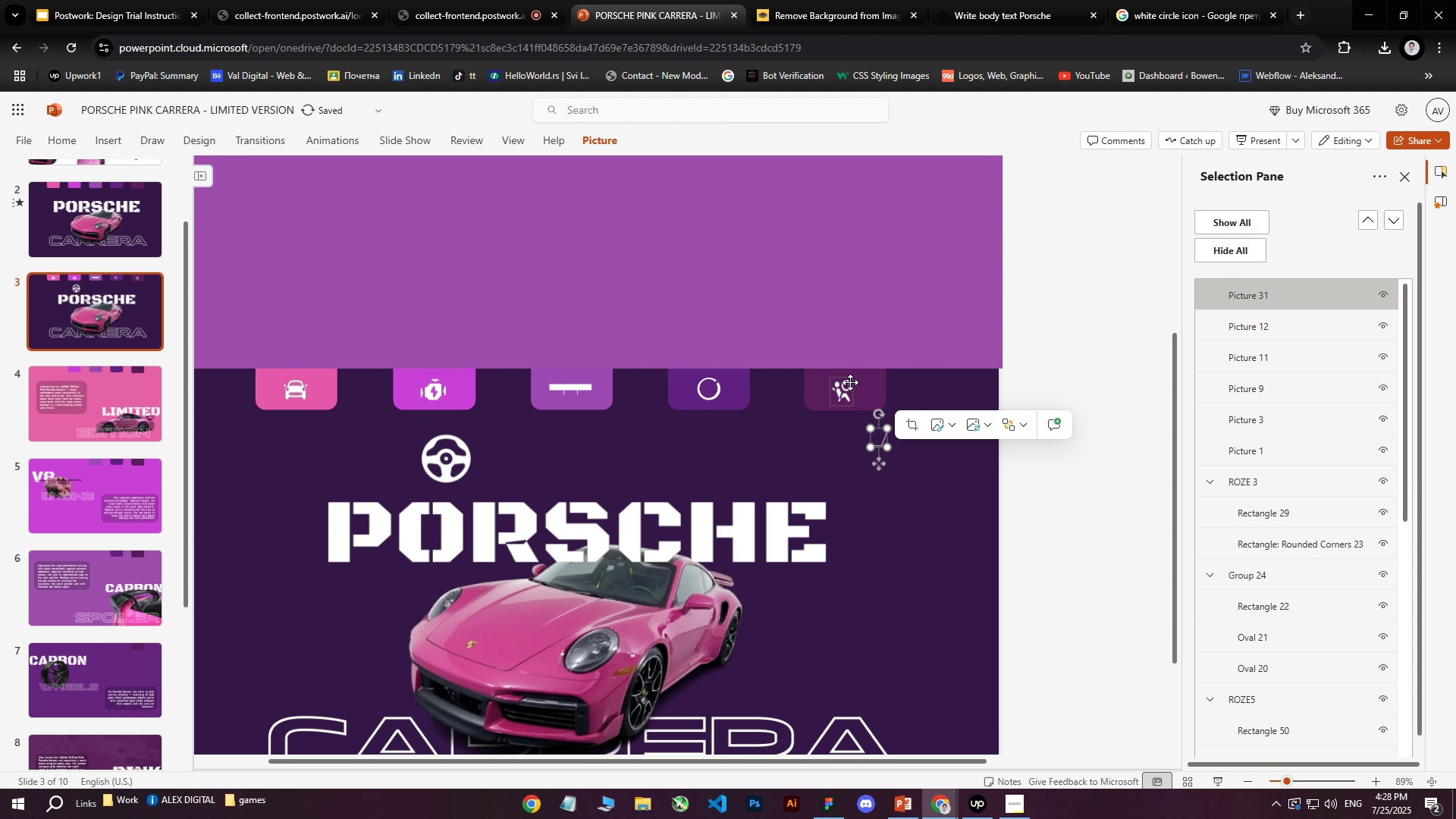 
left_click([844, 383])
 